 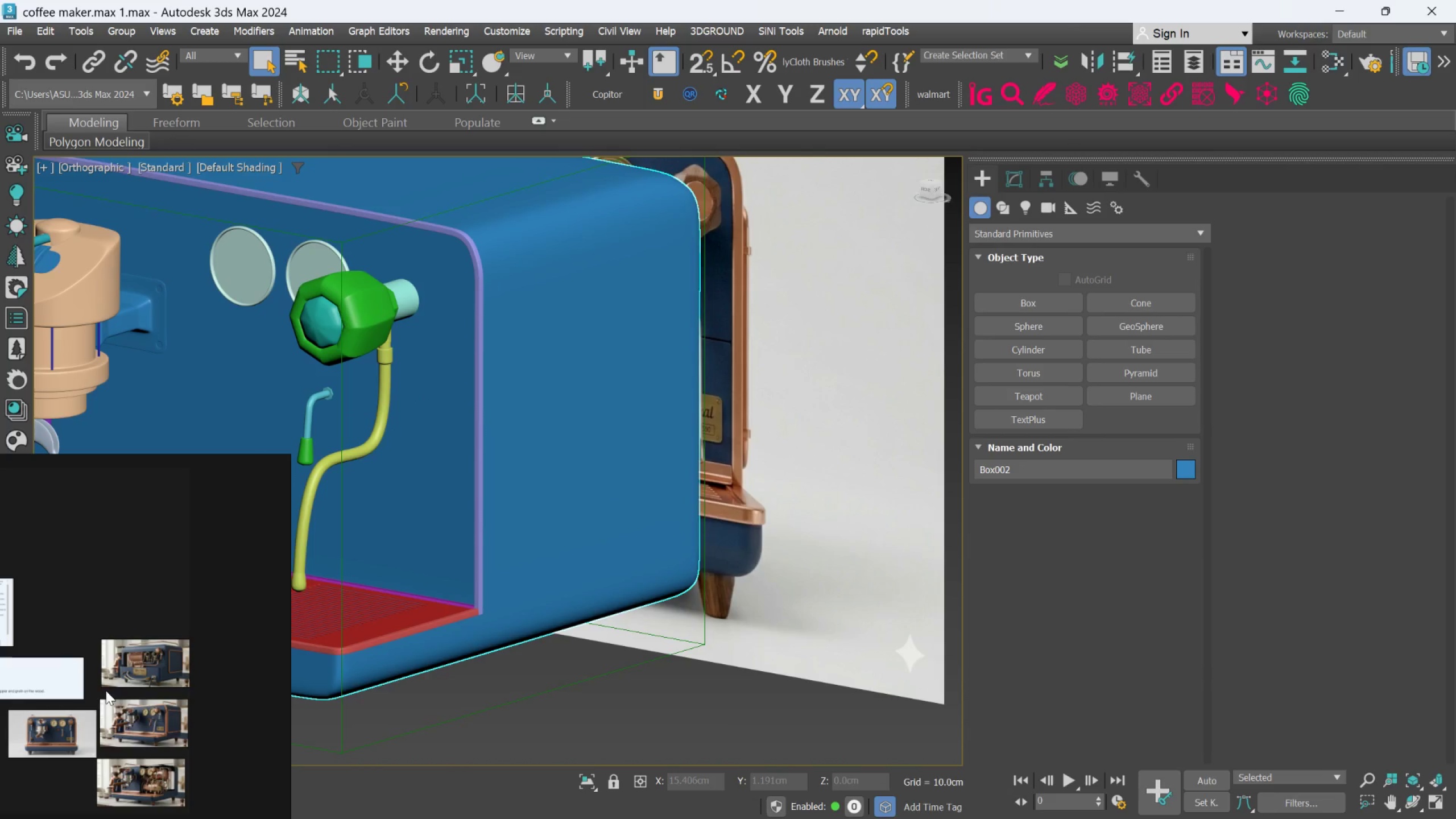 
middle_click([106, 690])
 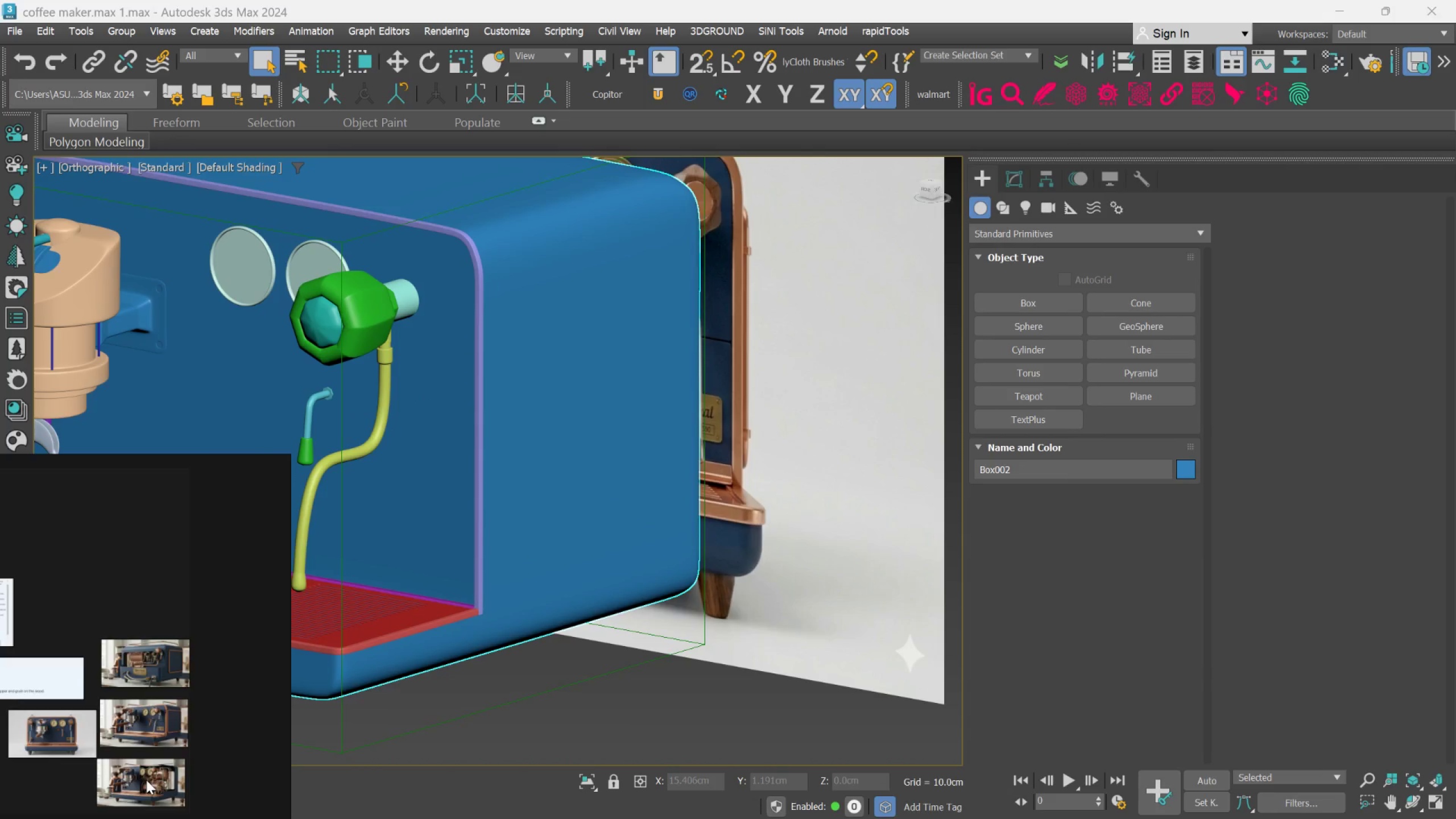 
scroll: coordinate [113, 685], scroll_direction: down, amount: 3.0
 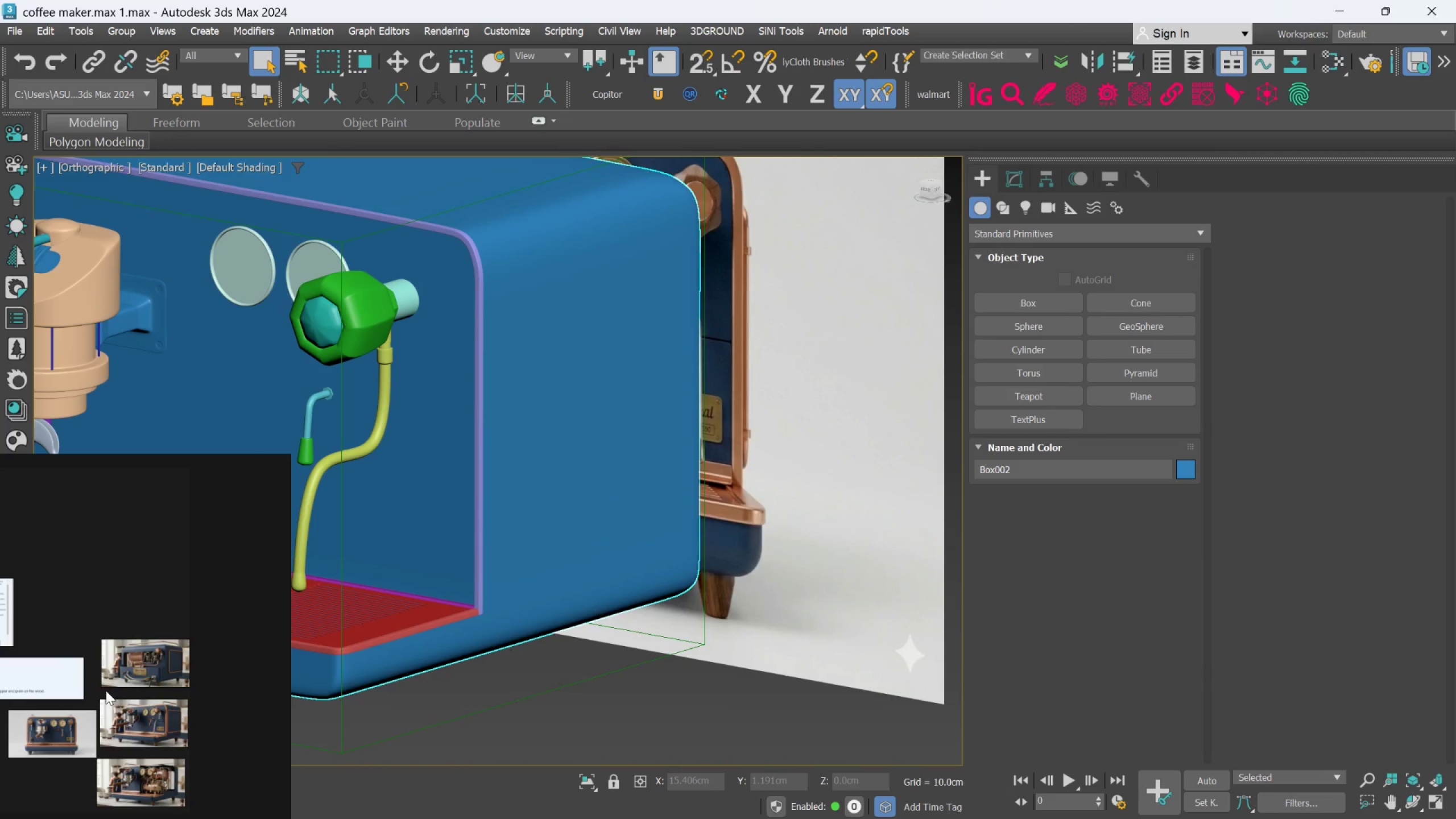 
scroll: coordinate [177, 661], scroll_direction: up, amount: 8.0
 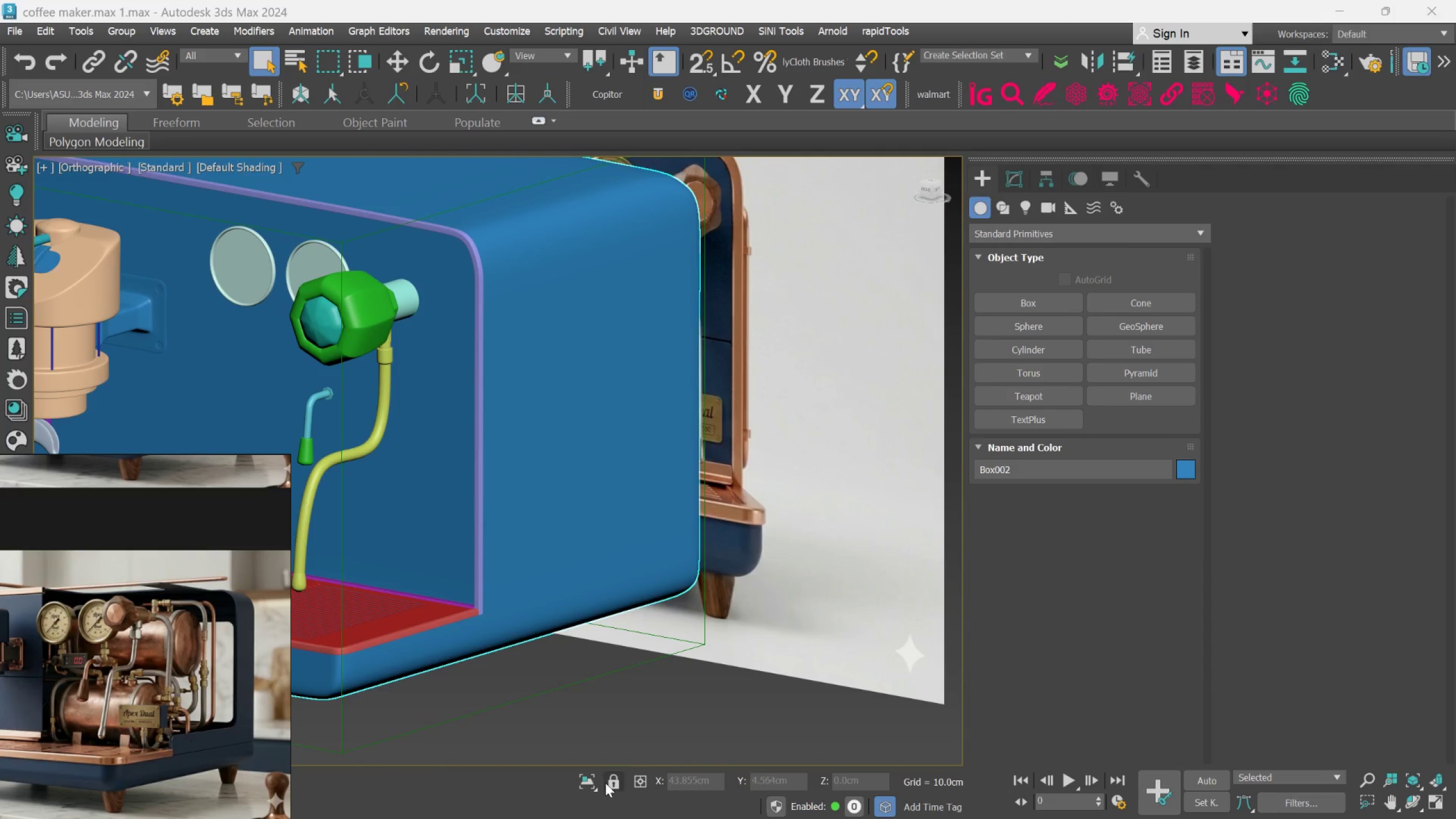 
left_click([593, 787])
 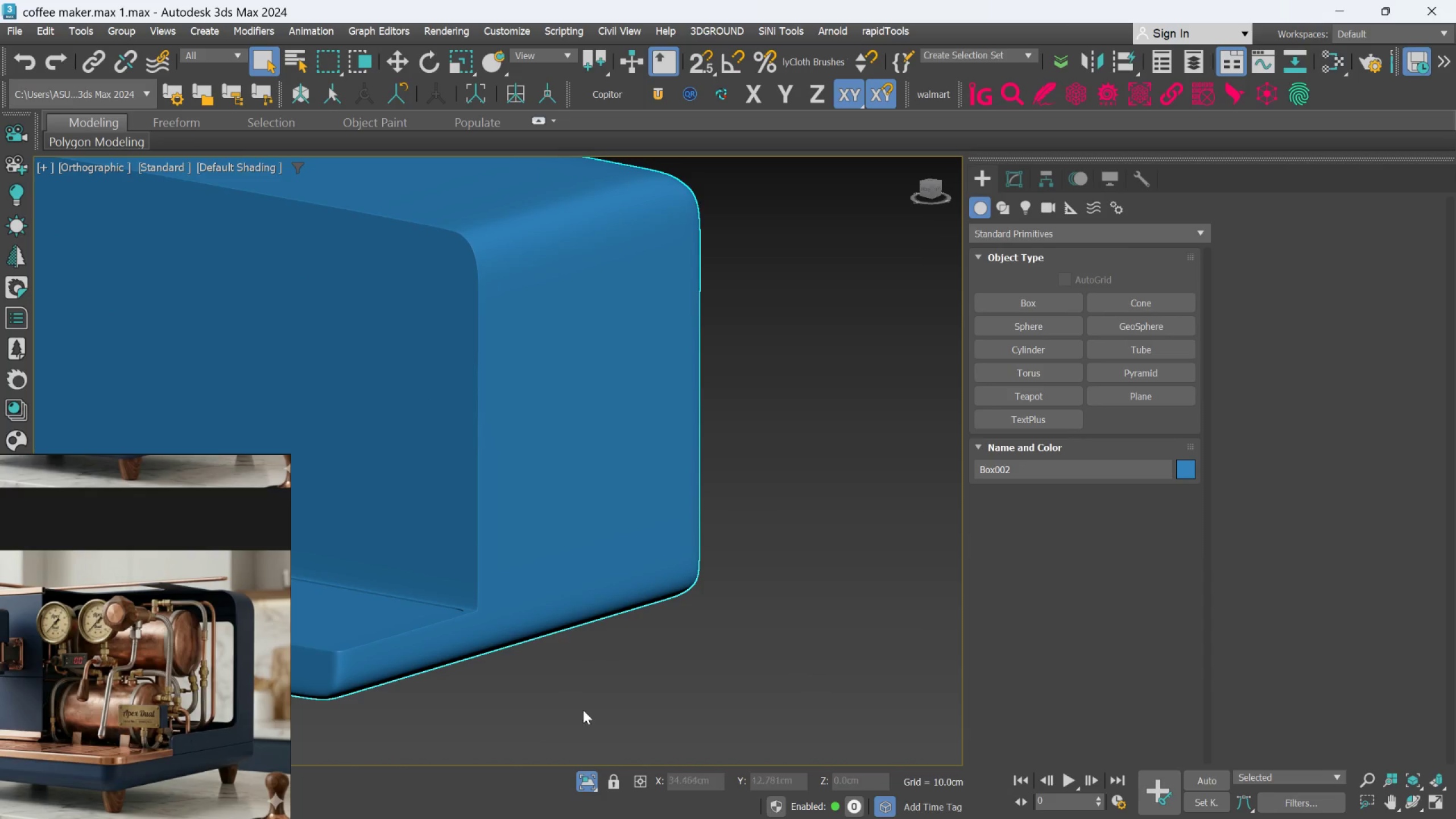 
scroll: coordinate [584, 631], scroll_direction: down, amount: 2.0
 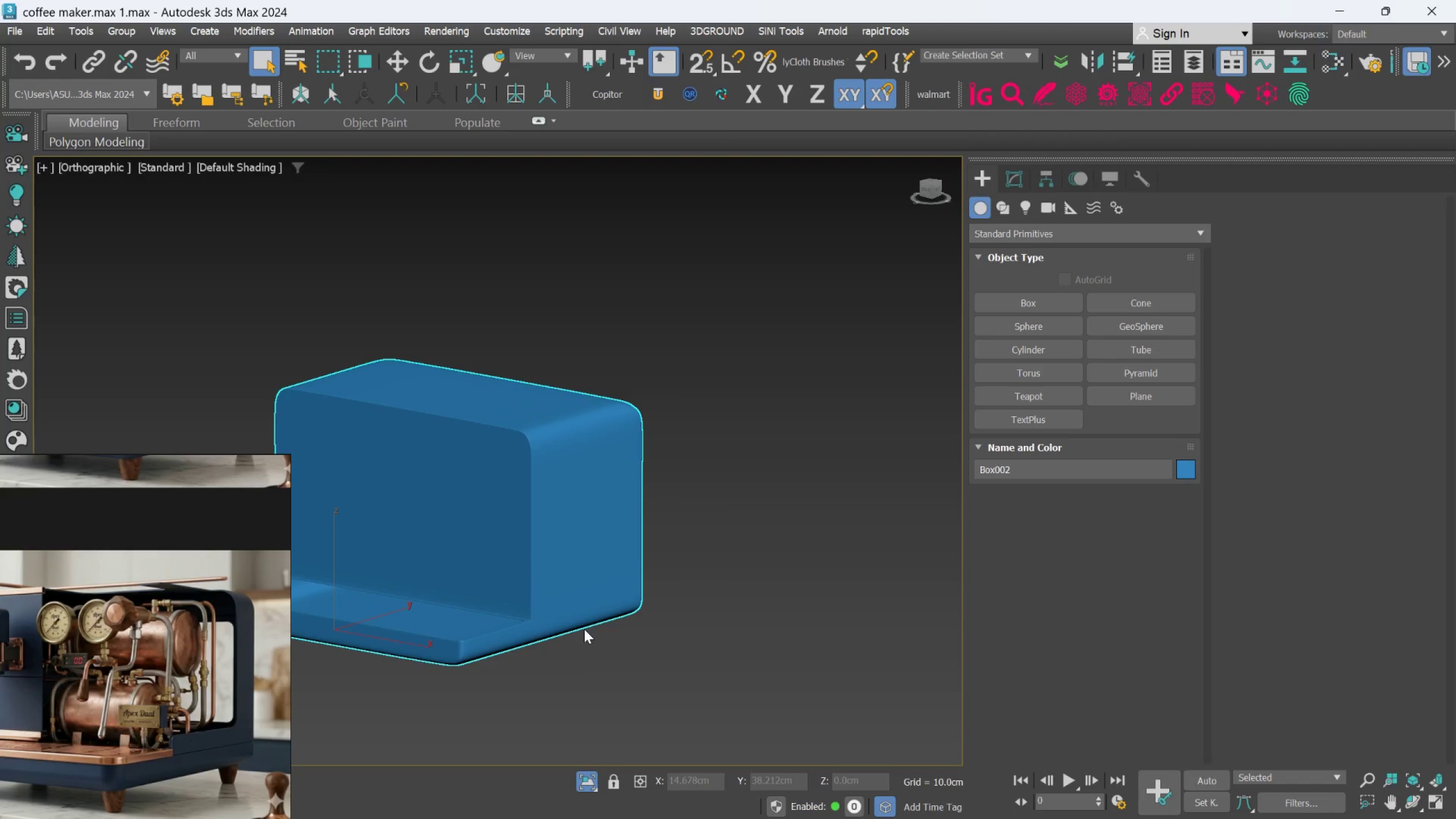 
hold_key(key=AltLeft, duration=1.29)
 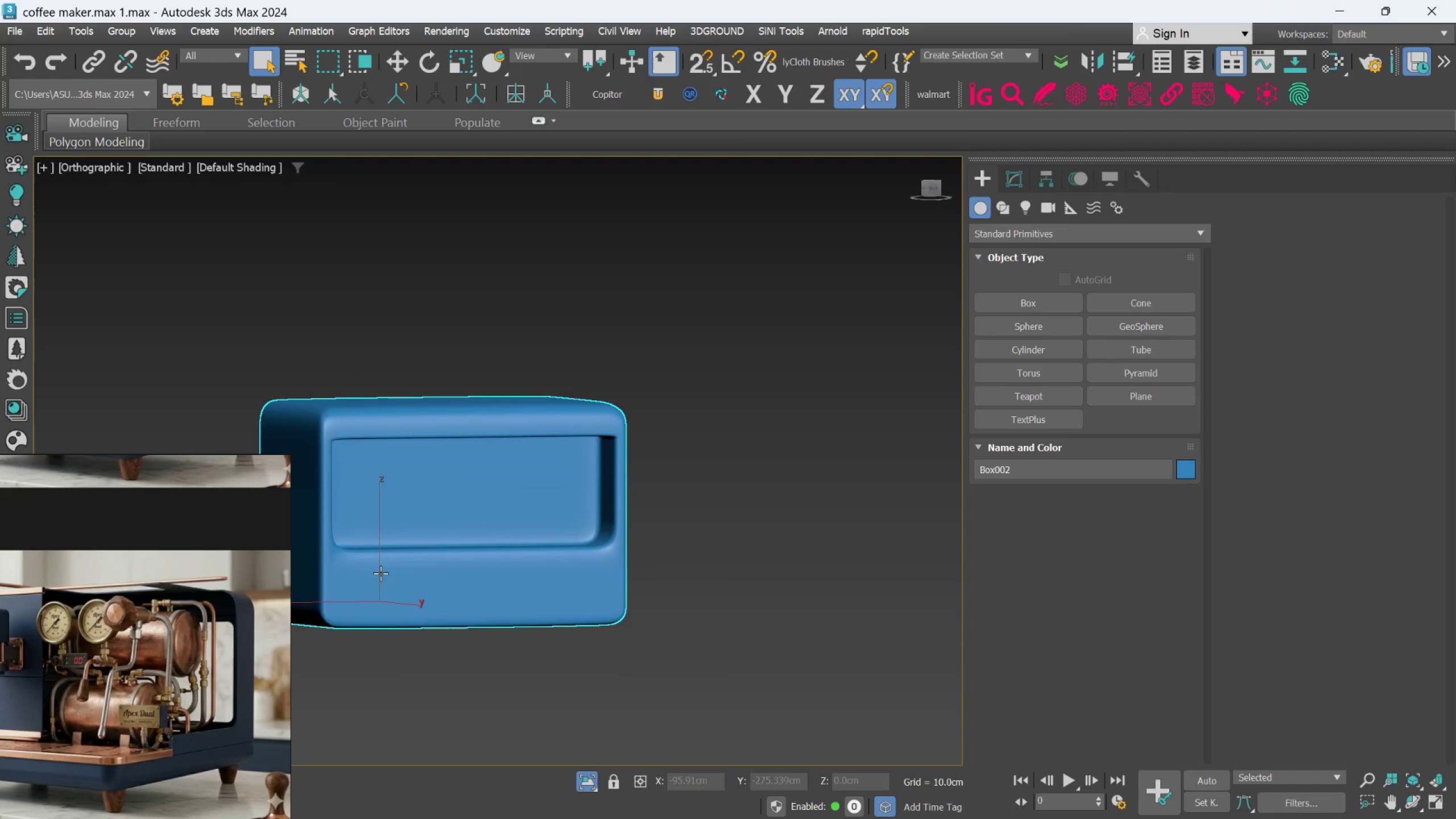 
scroll: coordinate [200, 681], scroll_direction: up, amount: 5.0
 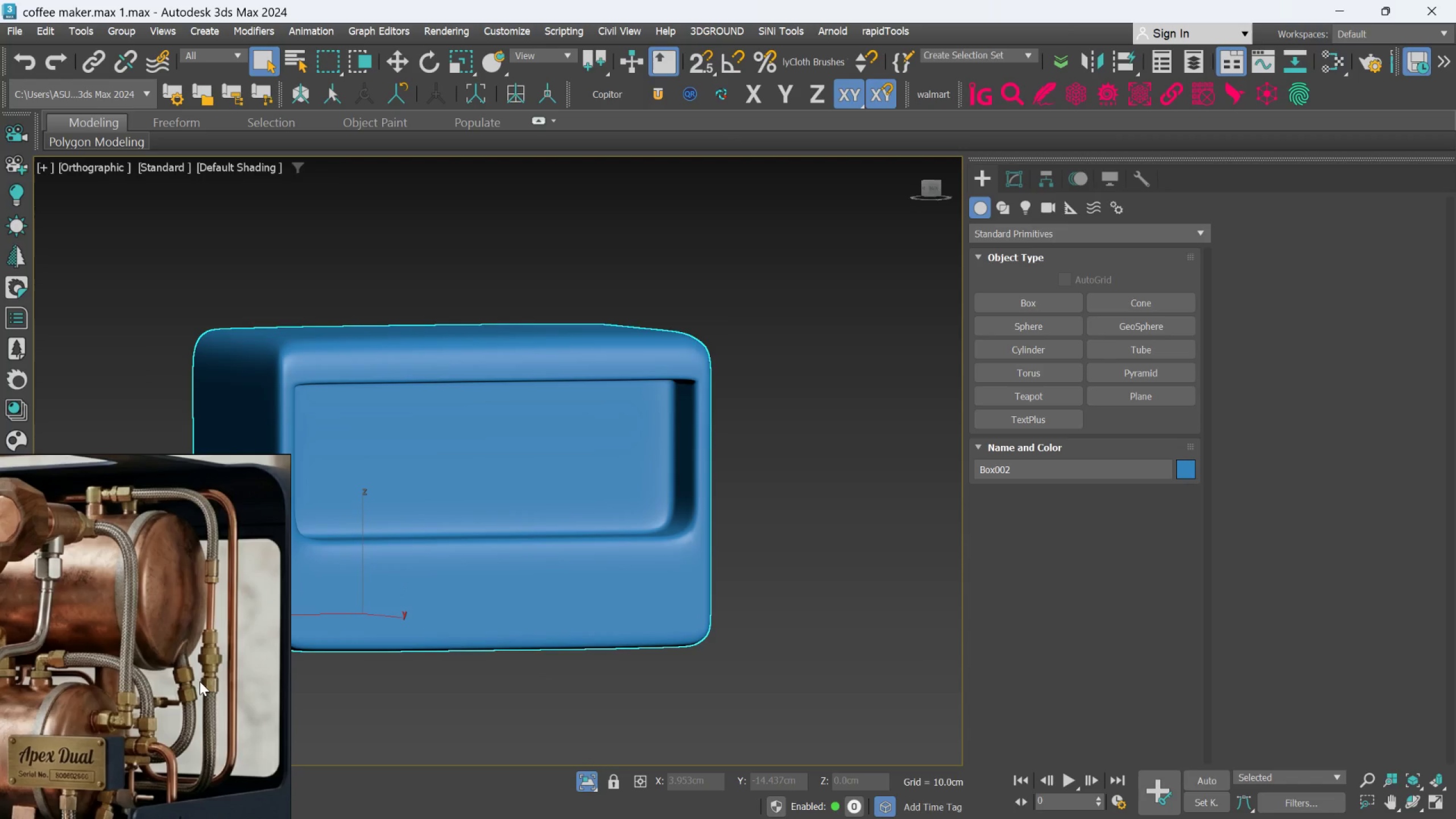 
key(Alt+AltLeft)
 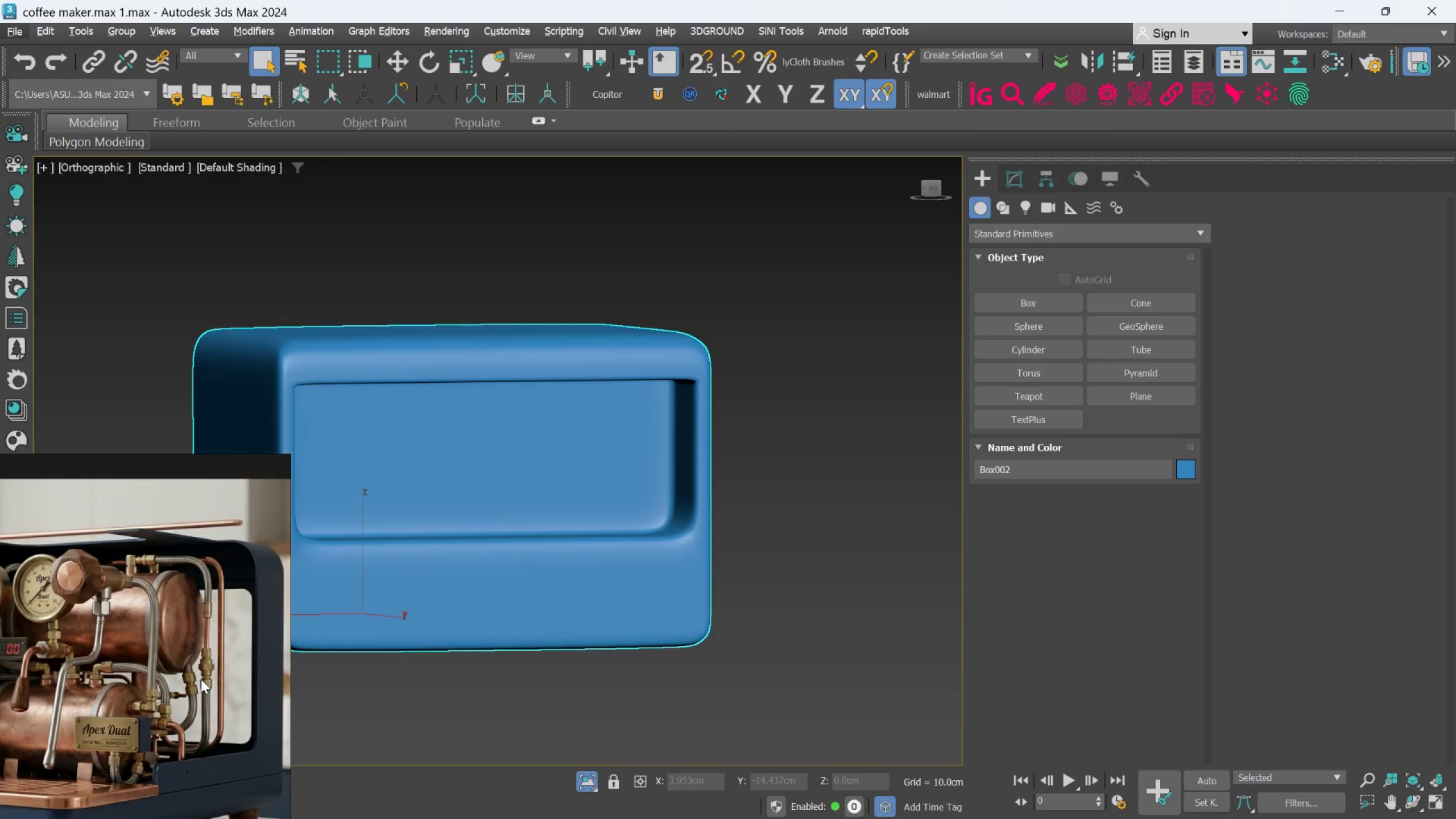 
scroll: coordinate [174, 635], scroll_direction: down, amount: 11.0
 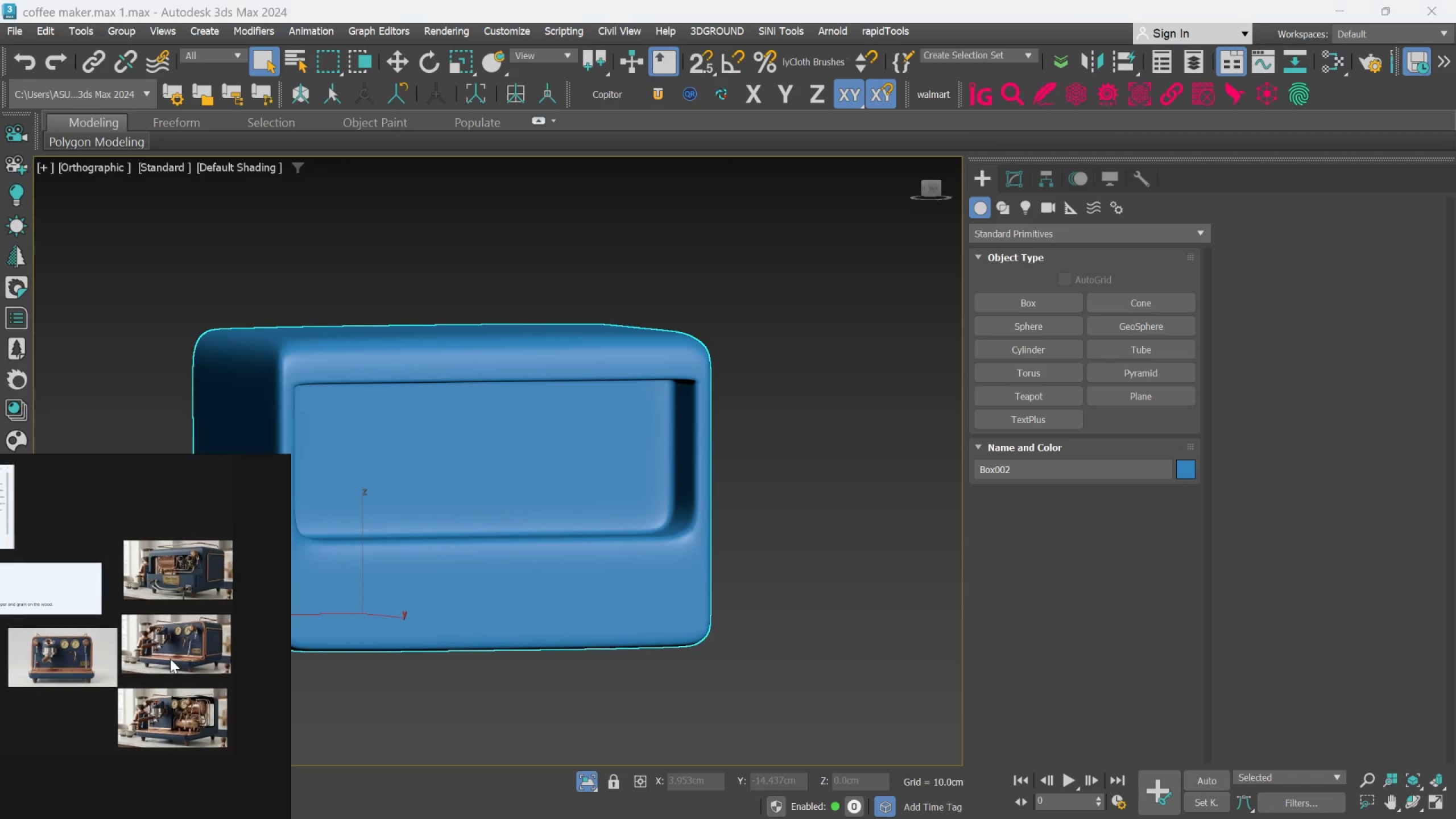 
scroll: coordinate [181, 576], scroll_direction: up, amount: 9.0
 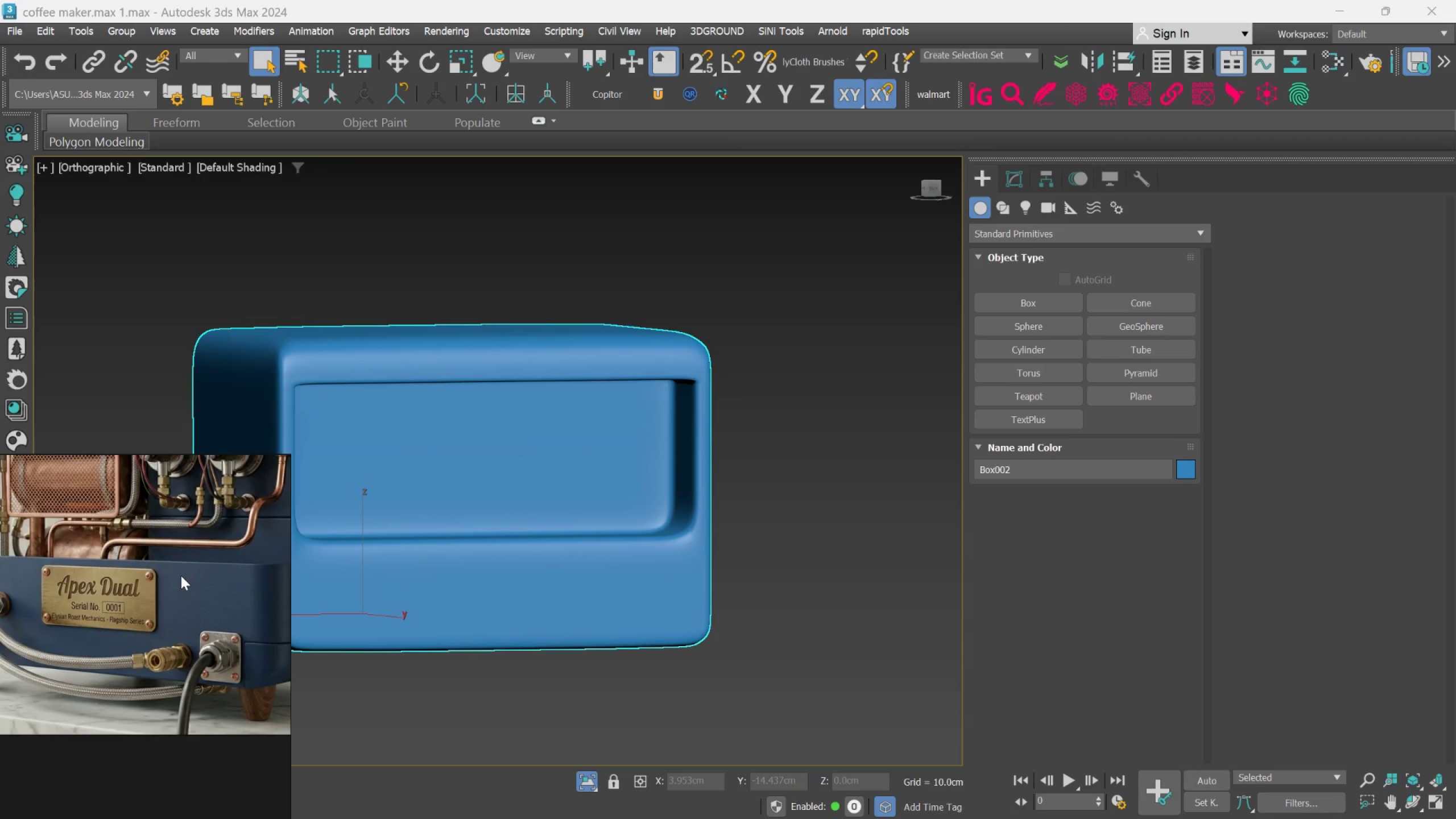 
scroll: coordinate [156, 655], scroll_direction: down, amount: 5.0
 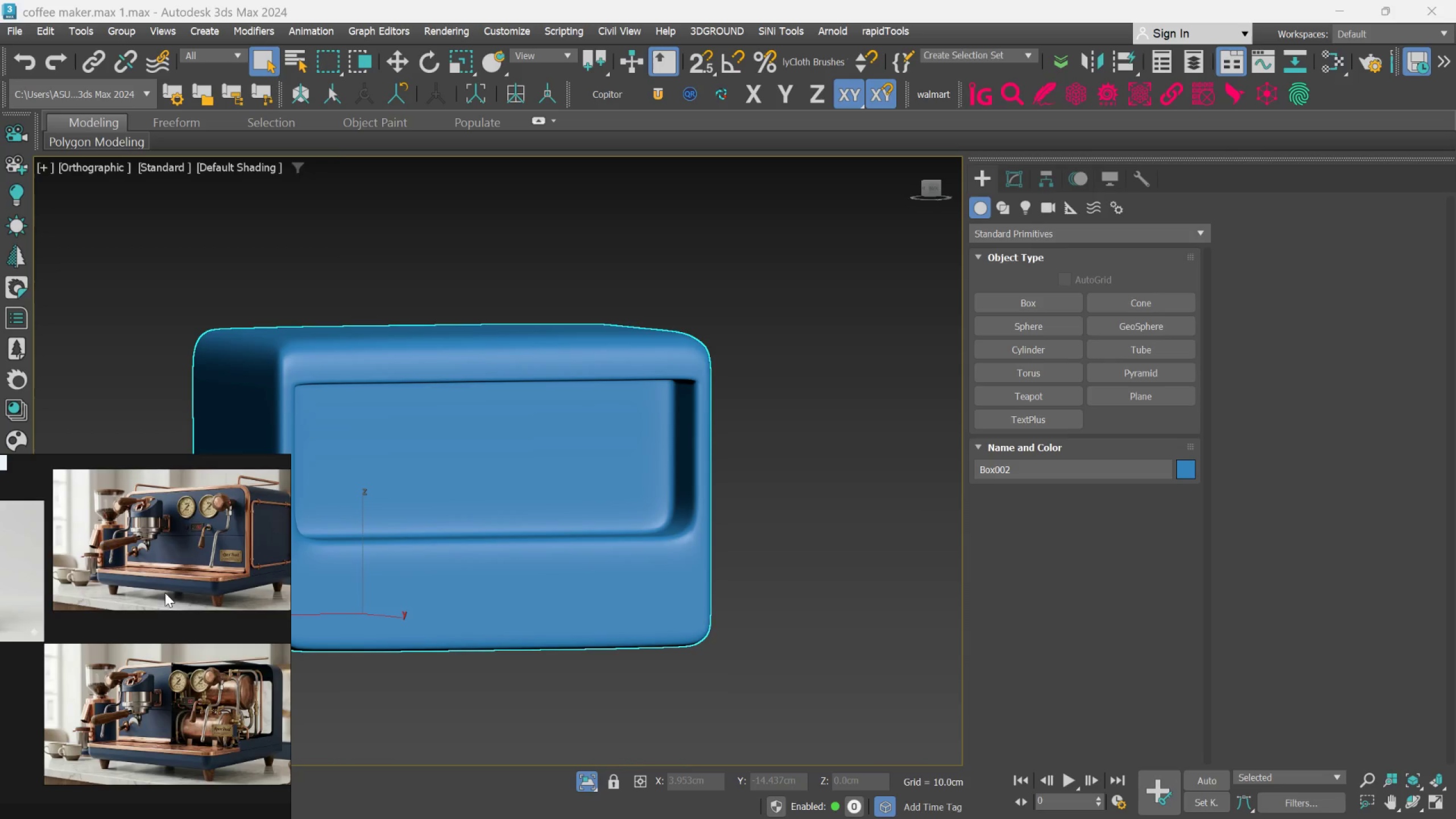 
scroll: coordinate [163, 667], scroll_direction: up, amount: 5.0
 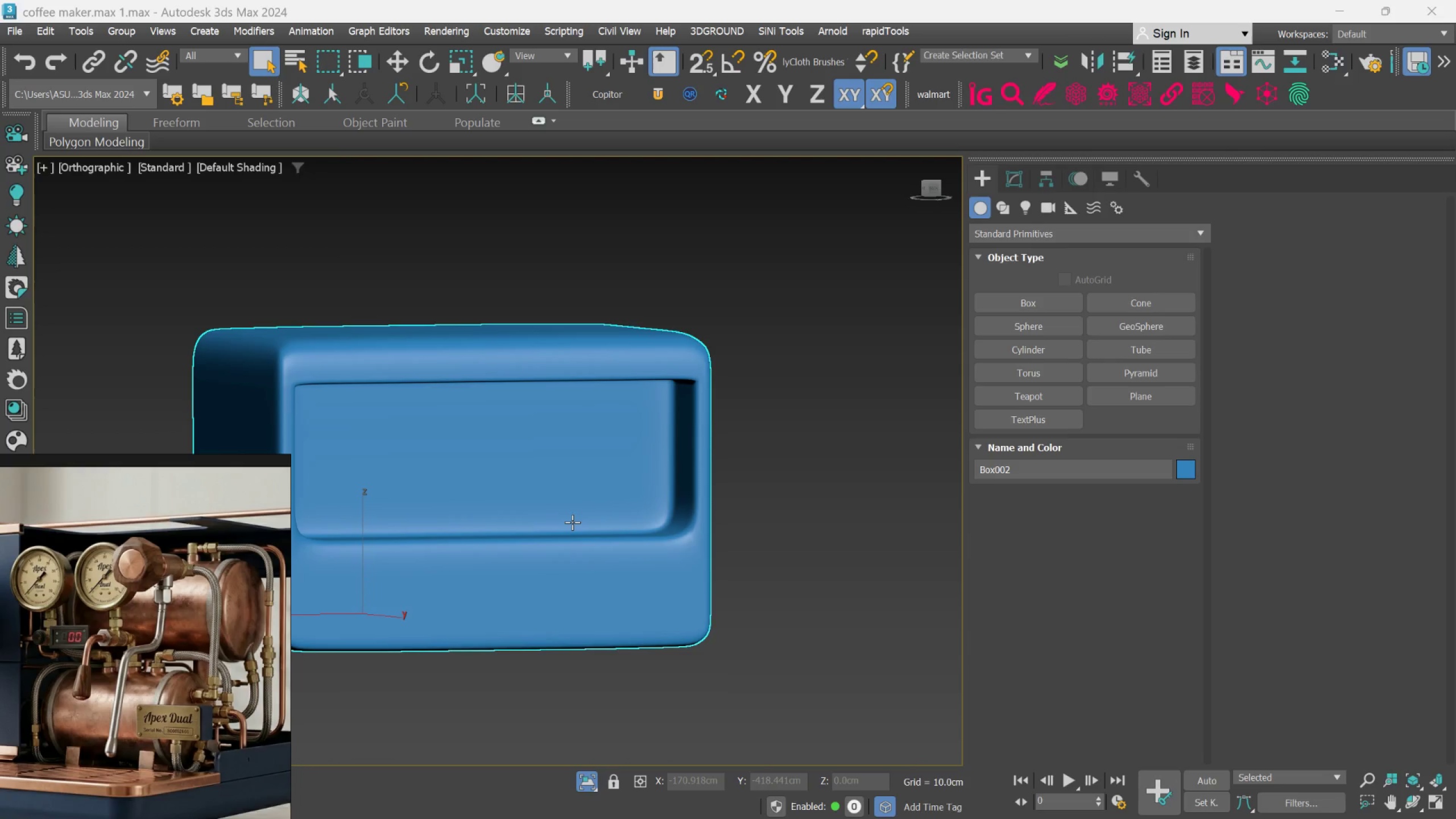 
hold_key(key=AltLeft, duration=0.67)
 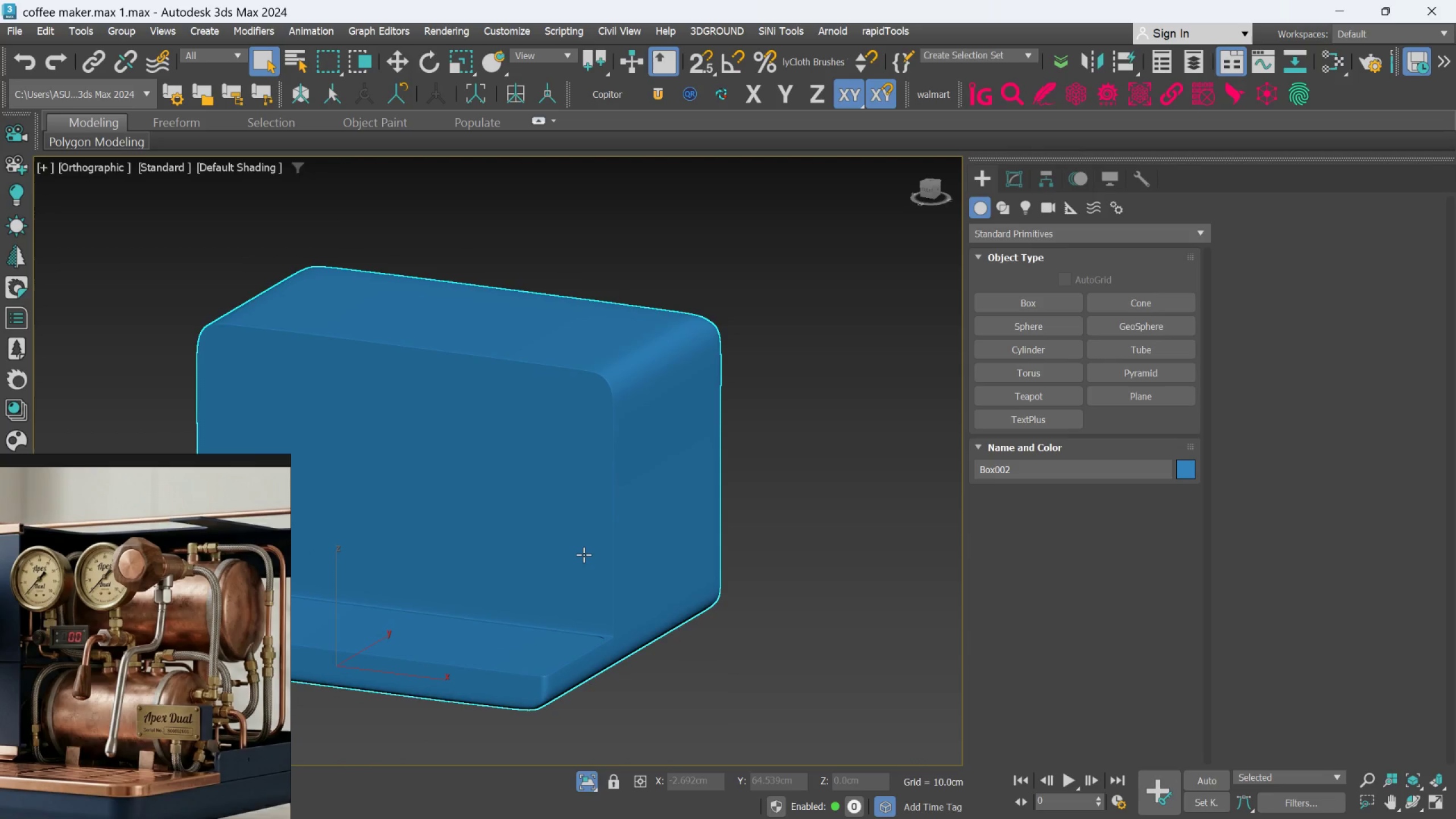 
hold_key(key=AltLeft, duration=0.43)
 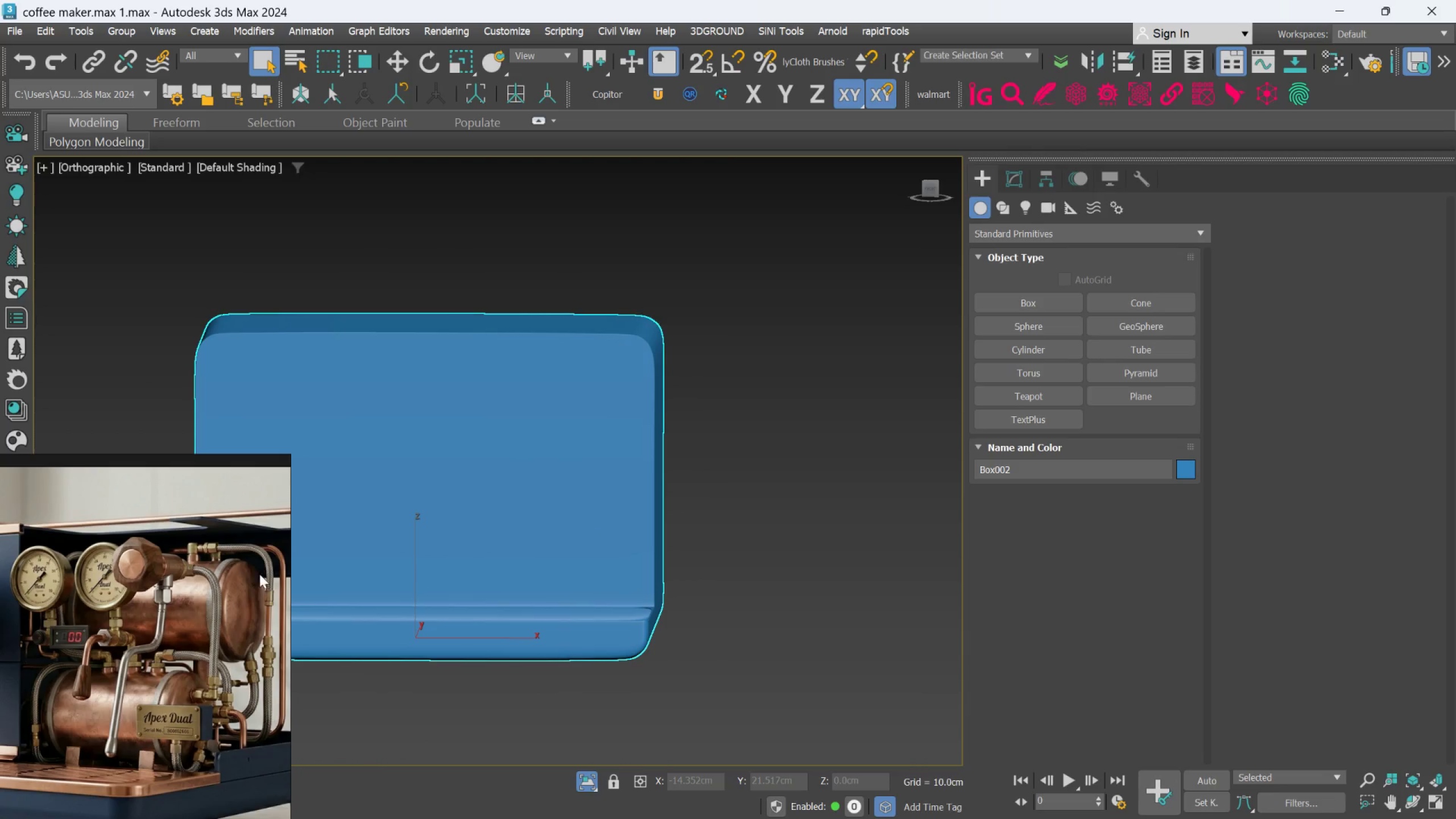 
scroll: coordinate [169, 574], scroll_direction: up, amount: 2.0
 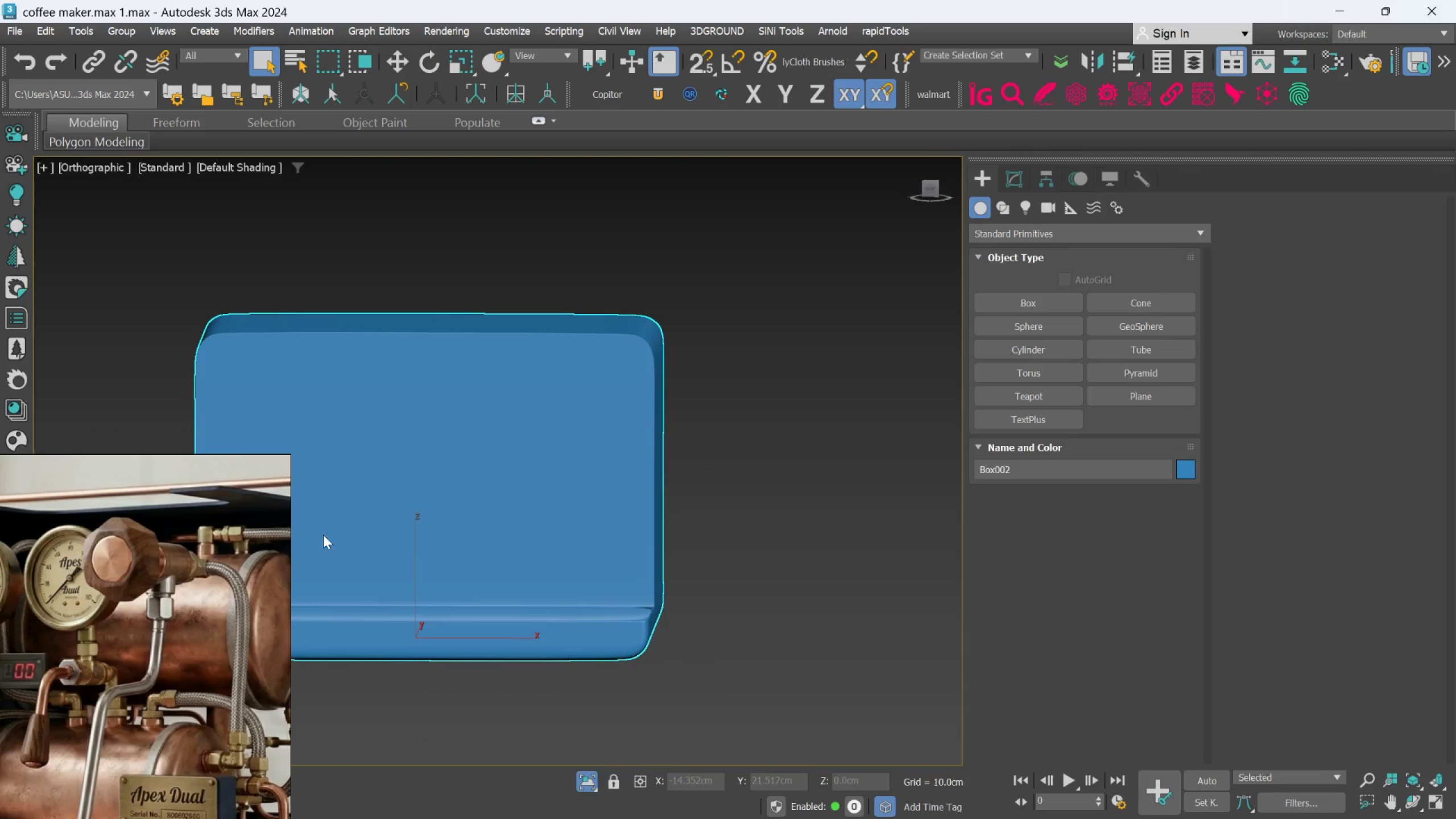 
hold_key(key=AltLeft, duration=0.39)
 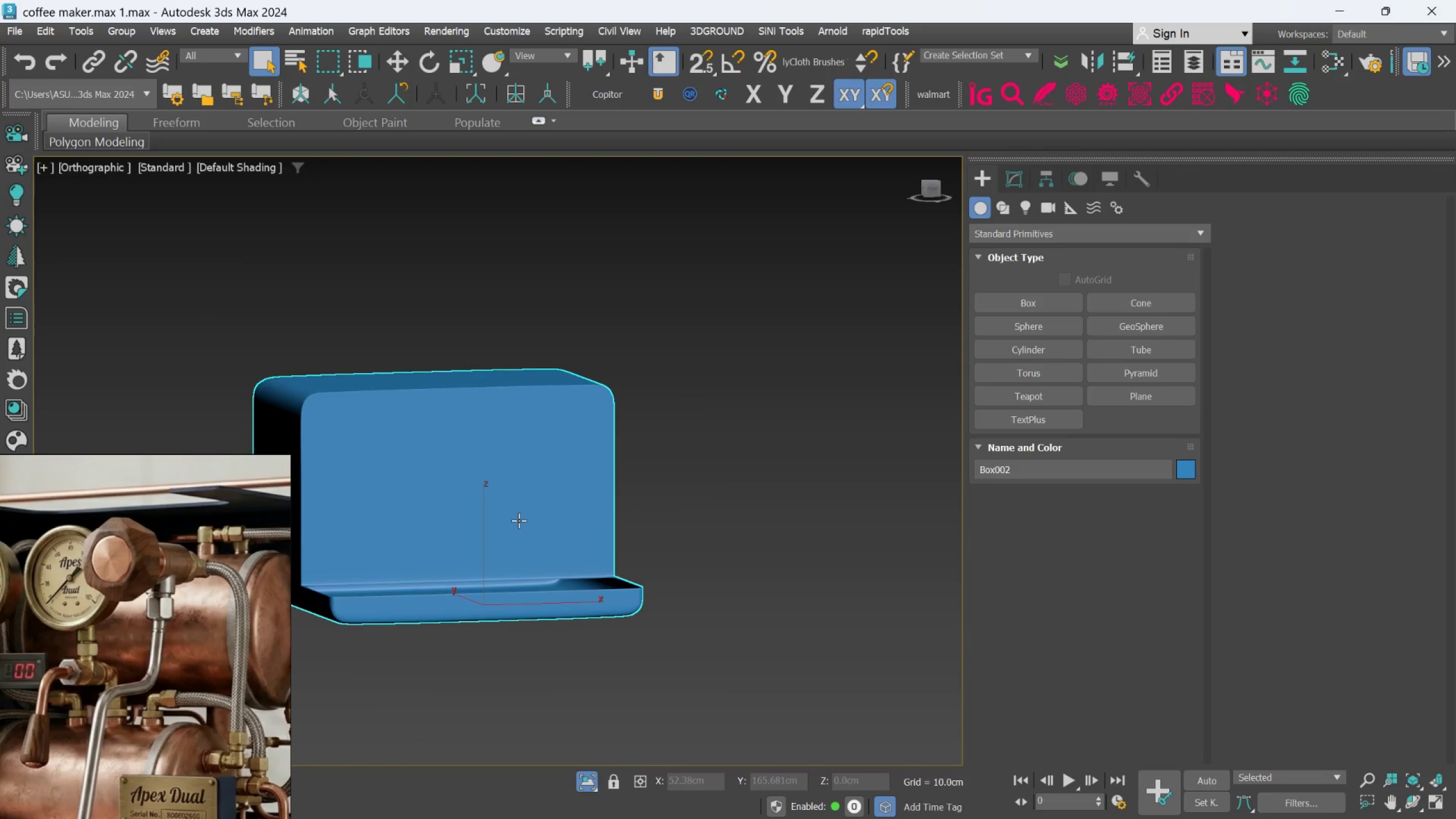 
scroll: coordinate [499, 519], scroll_direction: down, amount: 1.0
 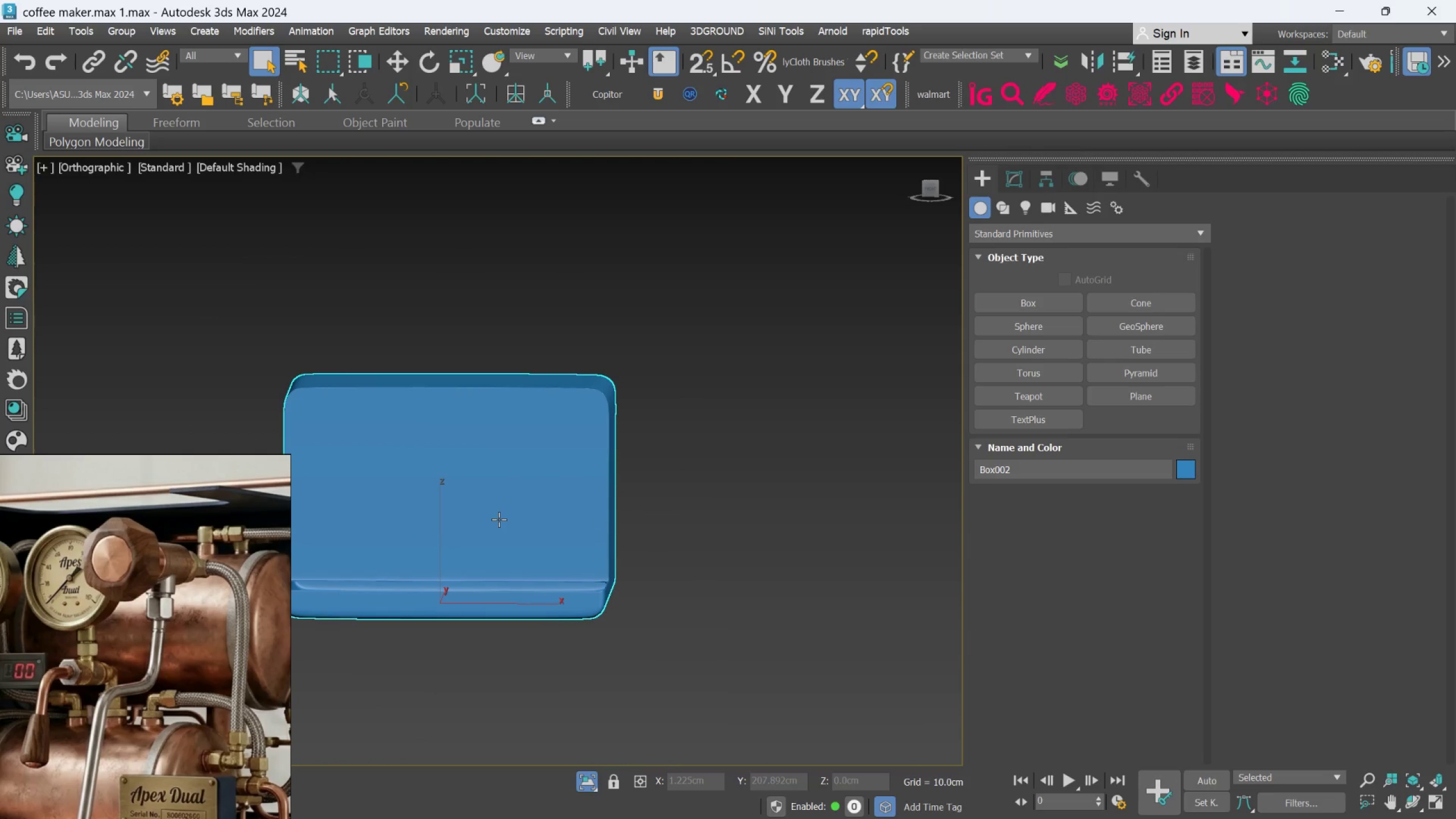 
hold_key(key=AltLeft, duration=0.65)
 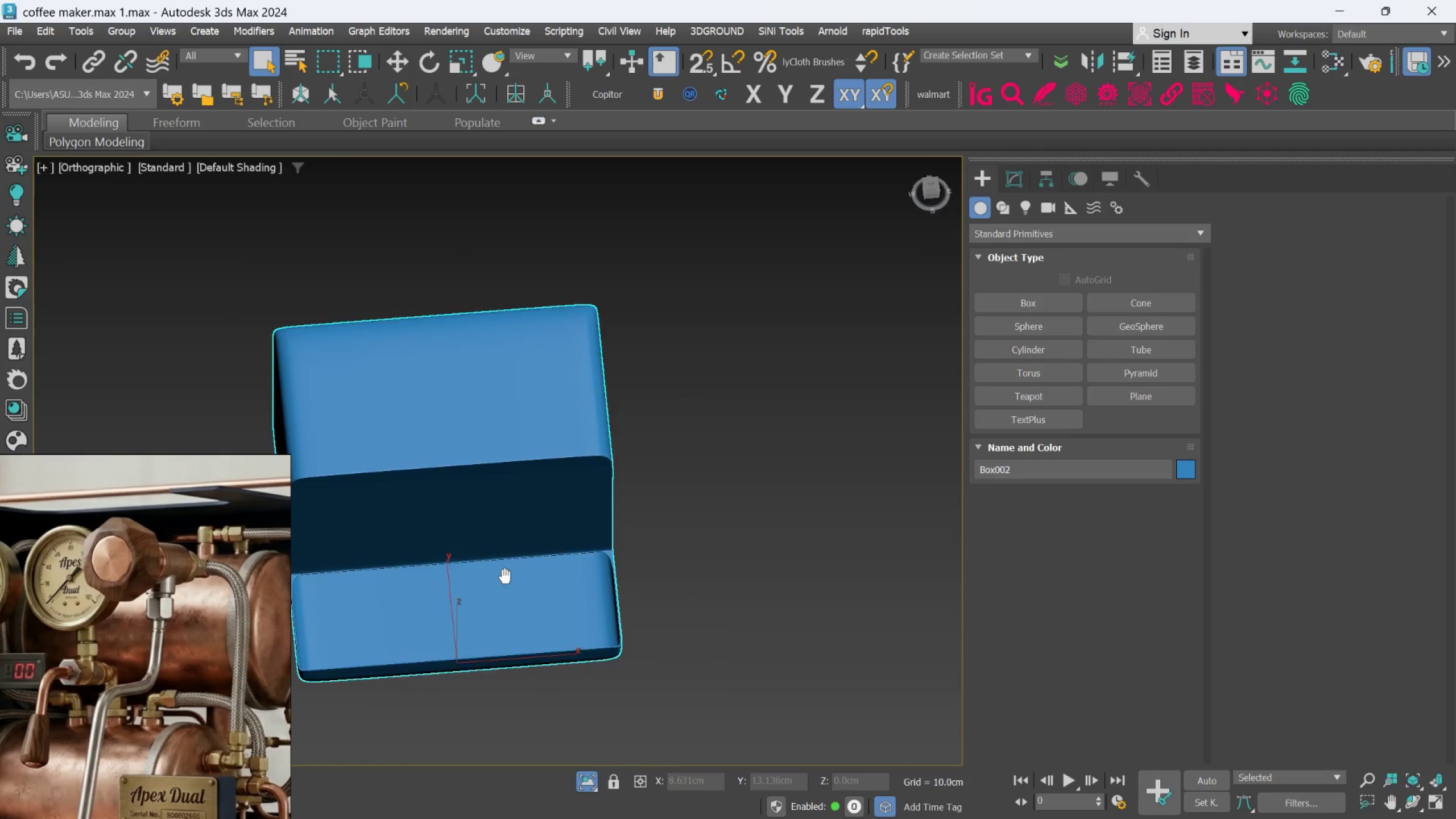 
key(Alt+AltLeft)
 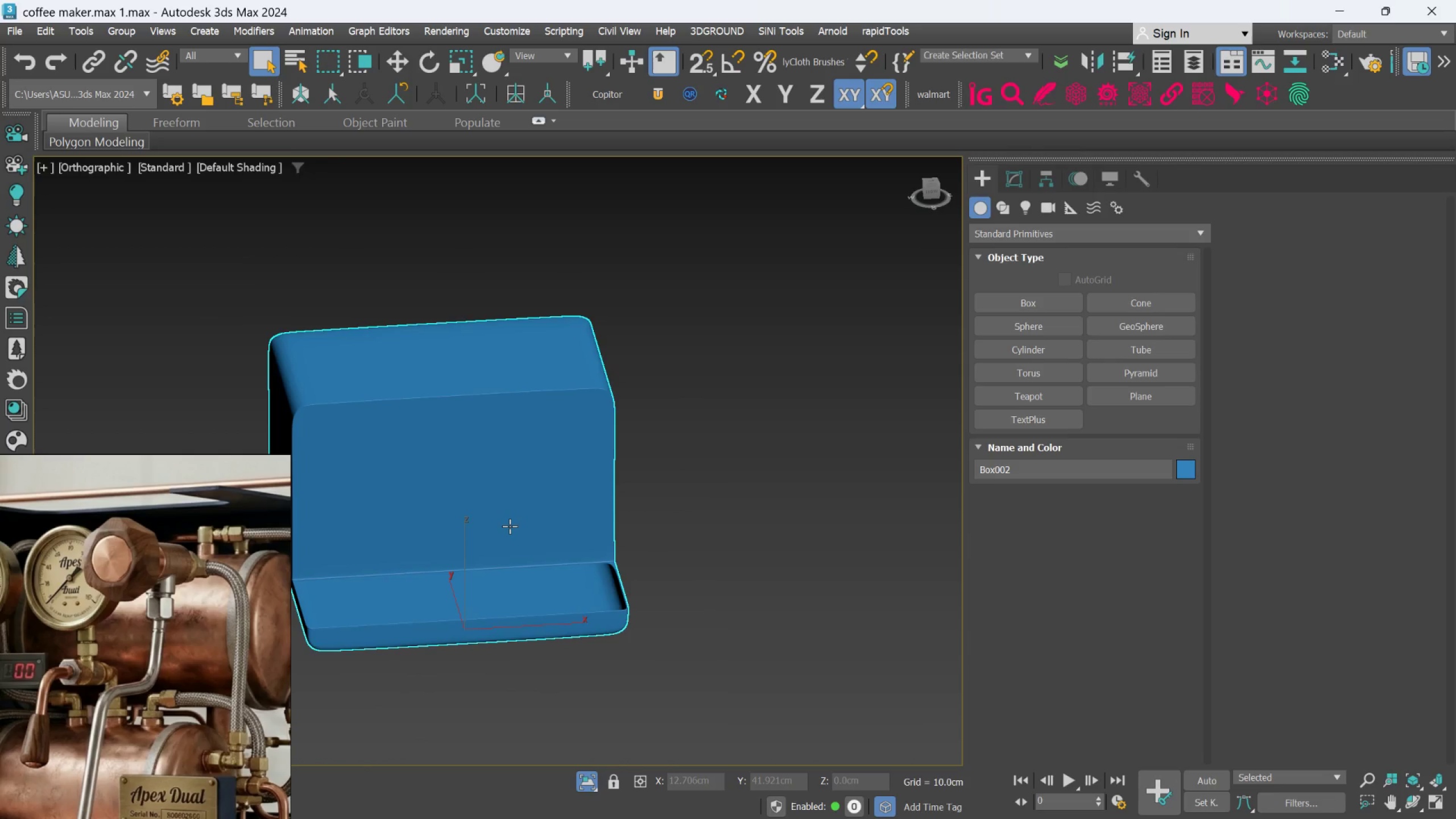 
hold_key(key=AltLeft, duration=0.5)
 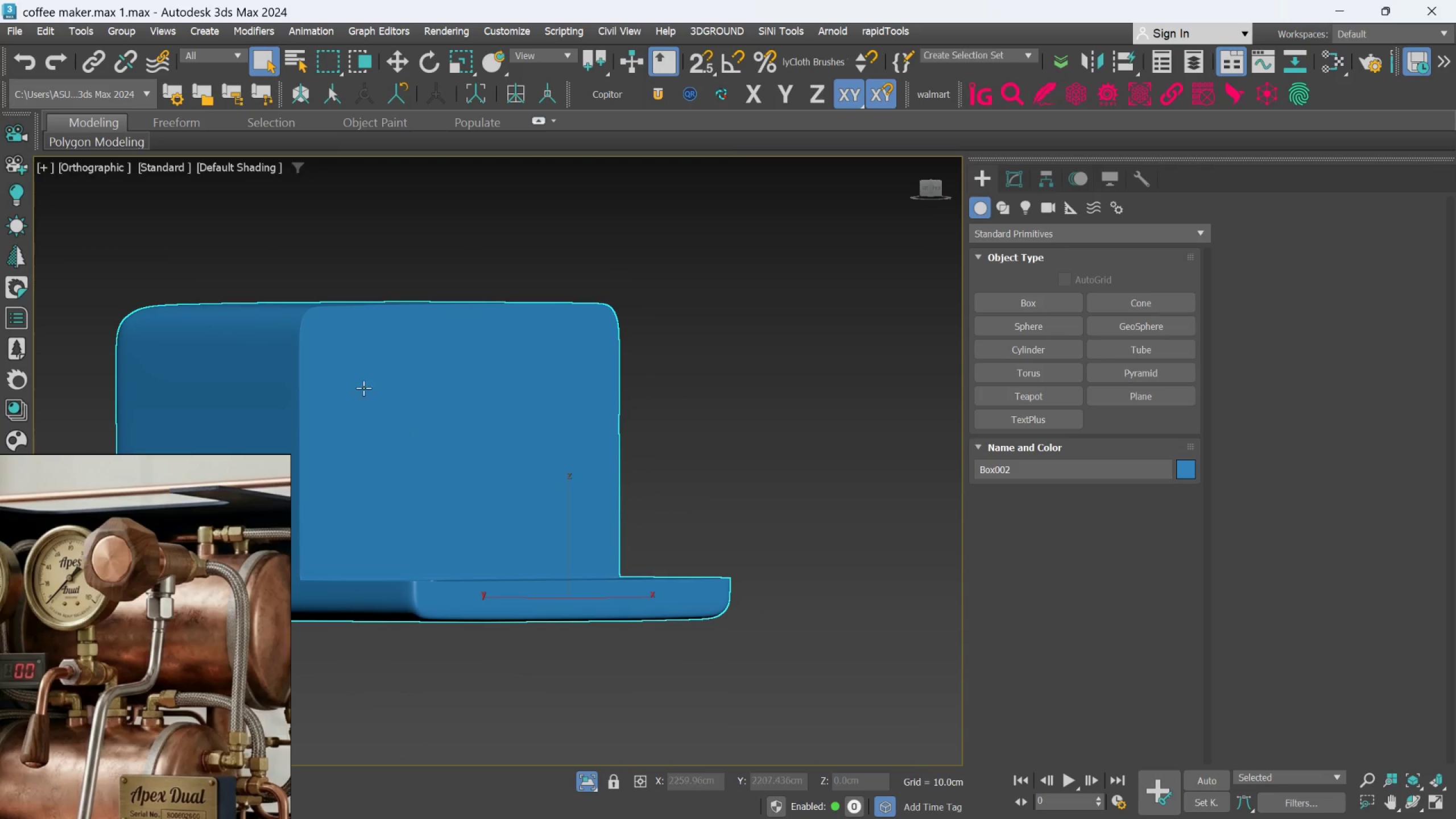 
scroll: coordinate [329, 349], scroll_direction: up, amount: 4.0
 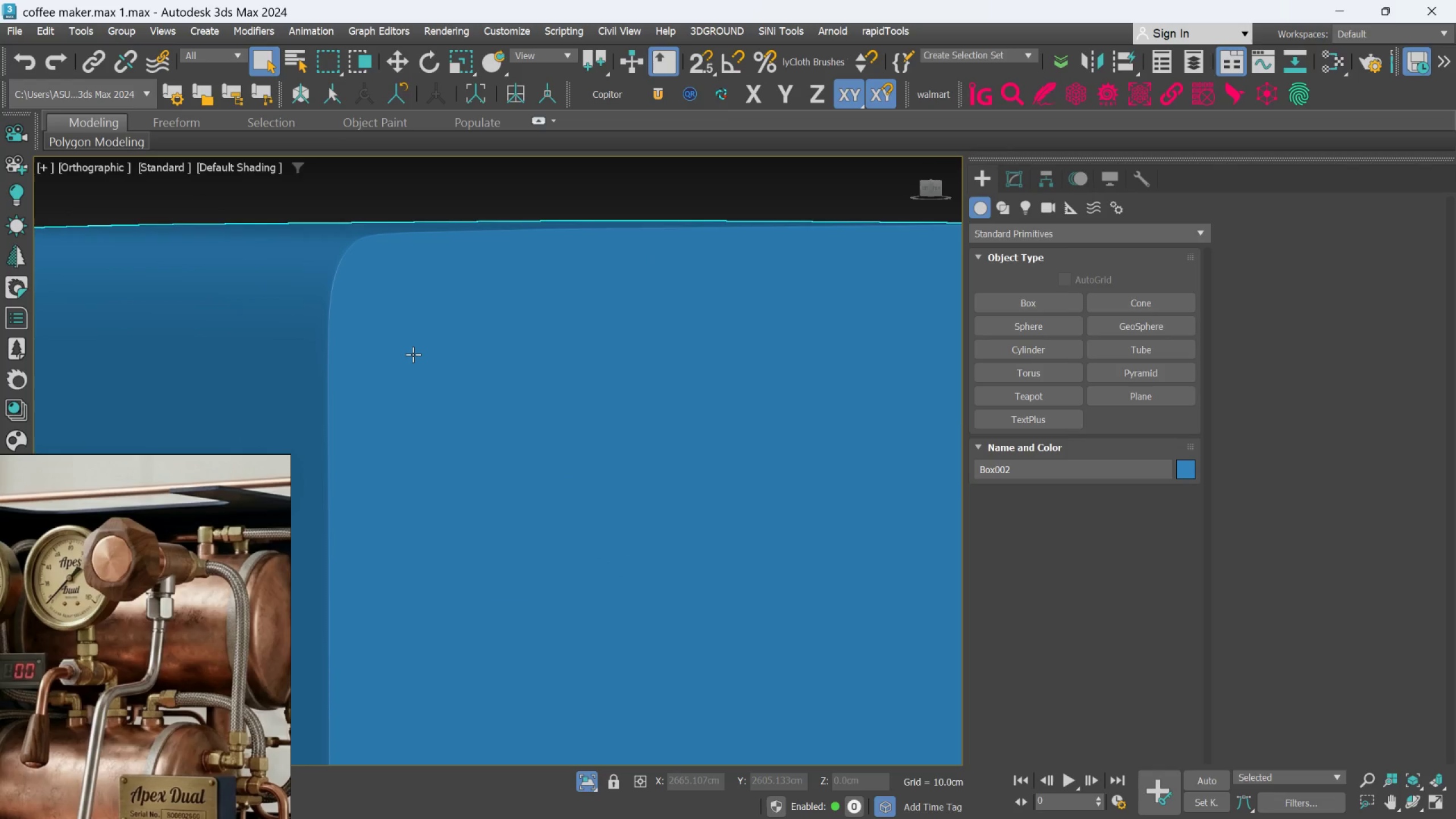 
hold_key(key=AltLeft, duration=0.52)
 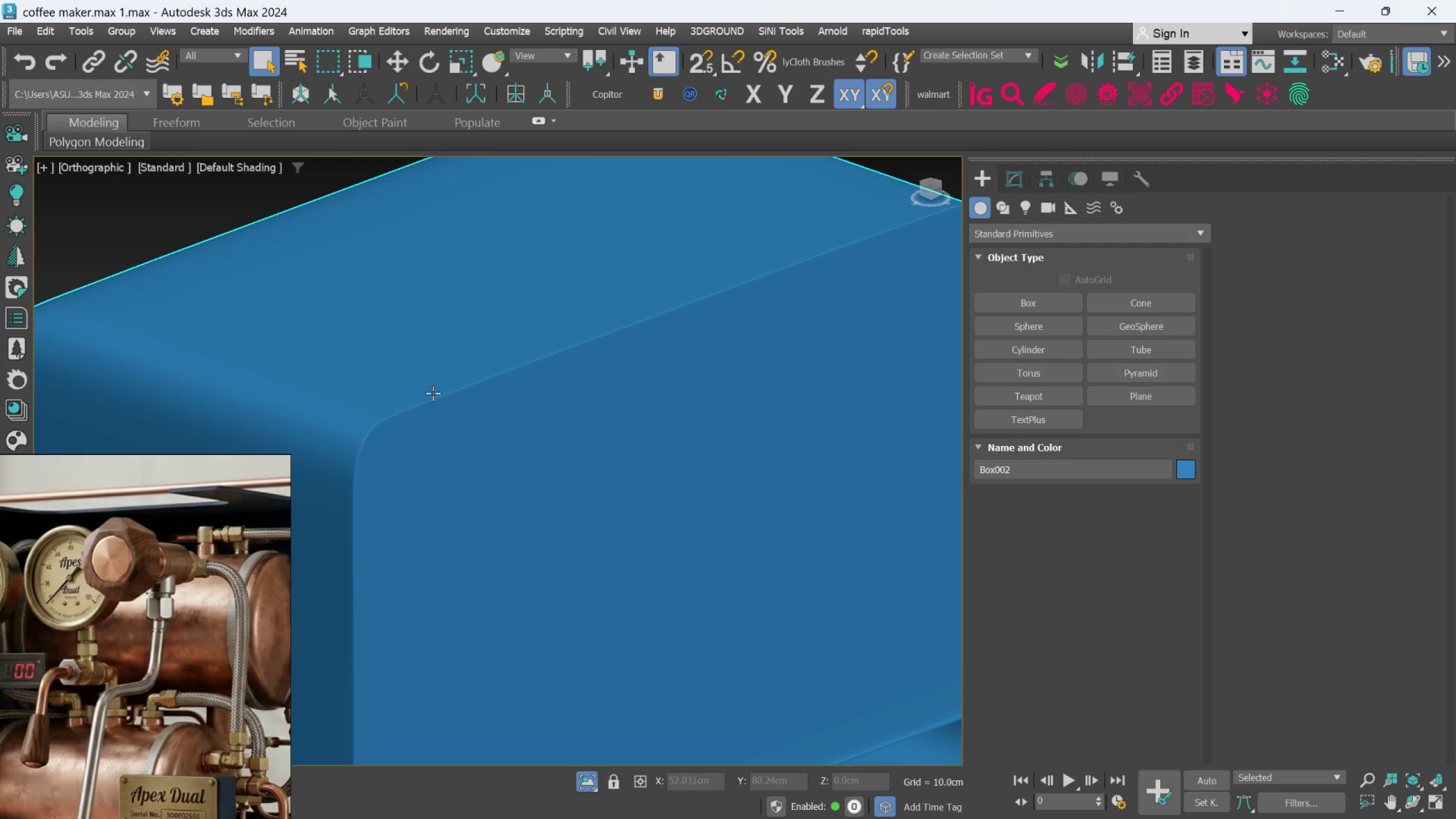 
scroll: coordinate [413, 355], scroll_direction: down, amount: 1.0
 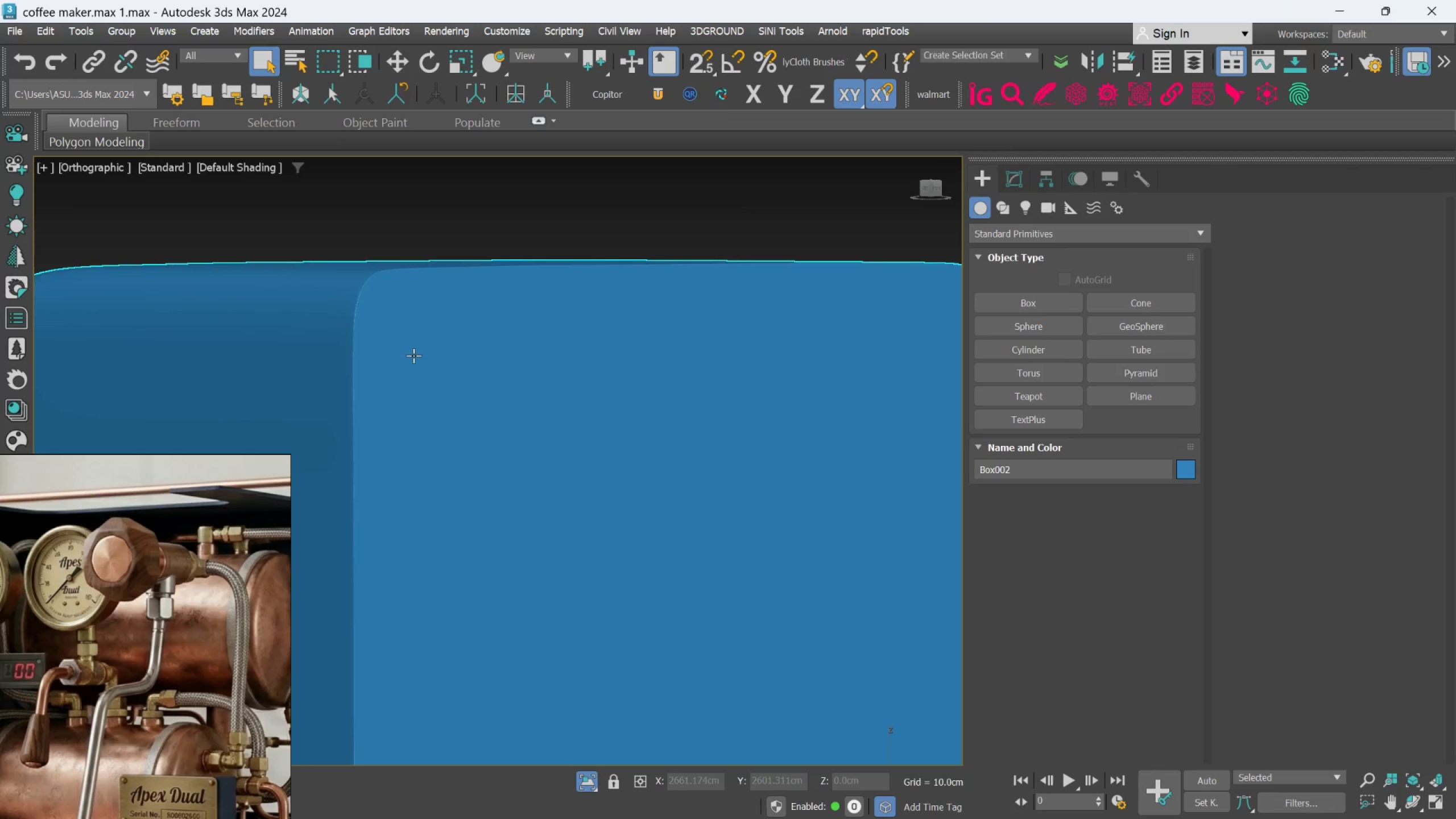 
key(Alt+AltLeft)
 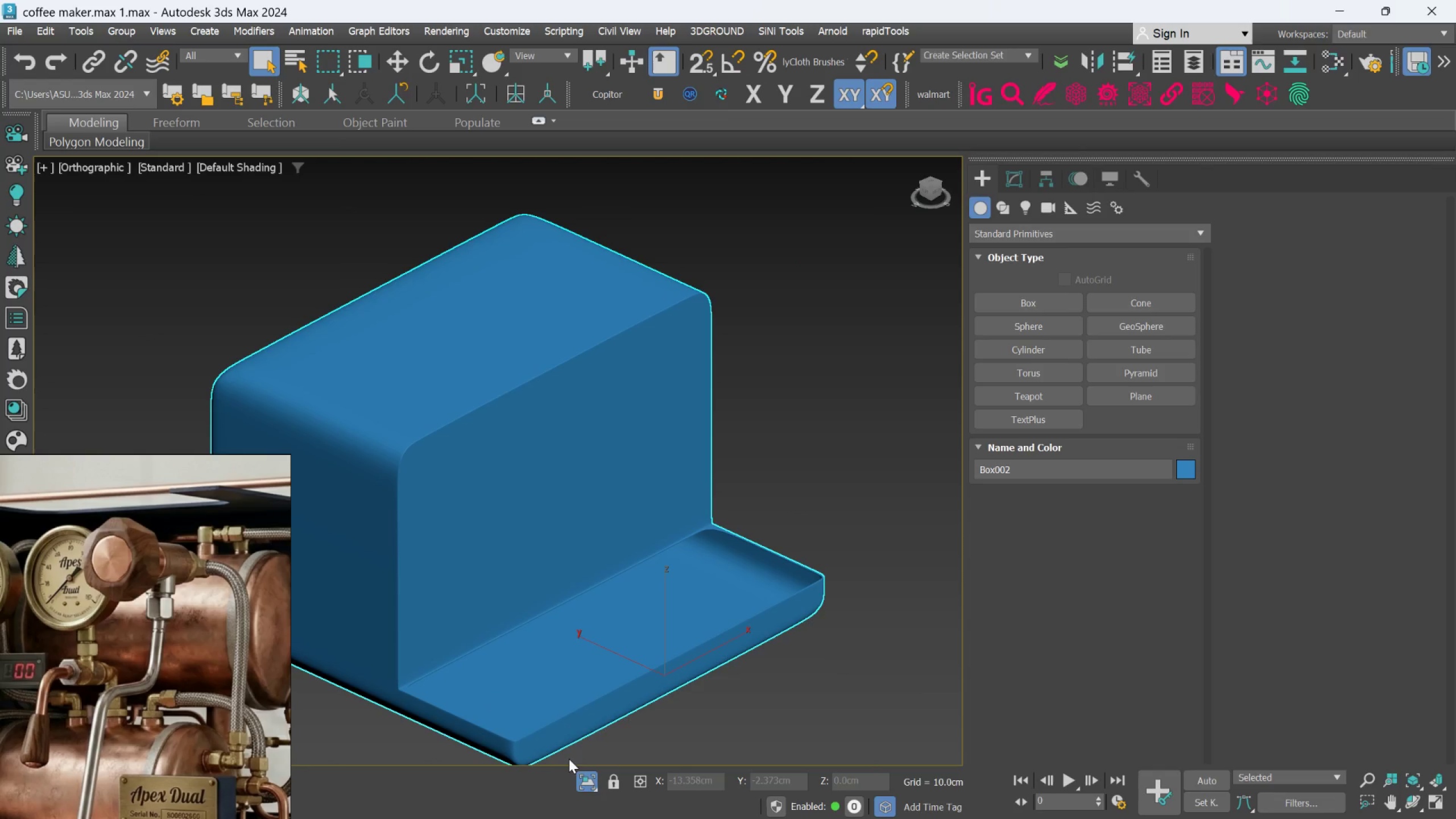 
scroll: coordinate [436, 398], scroll_direction: down, amount: 2.0
 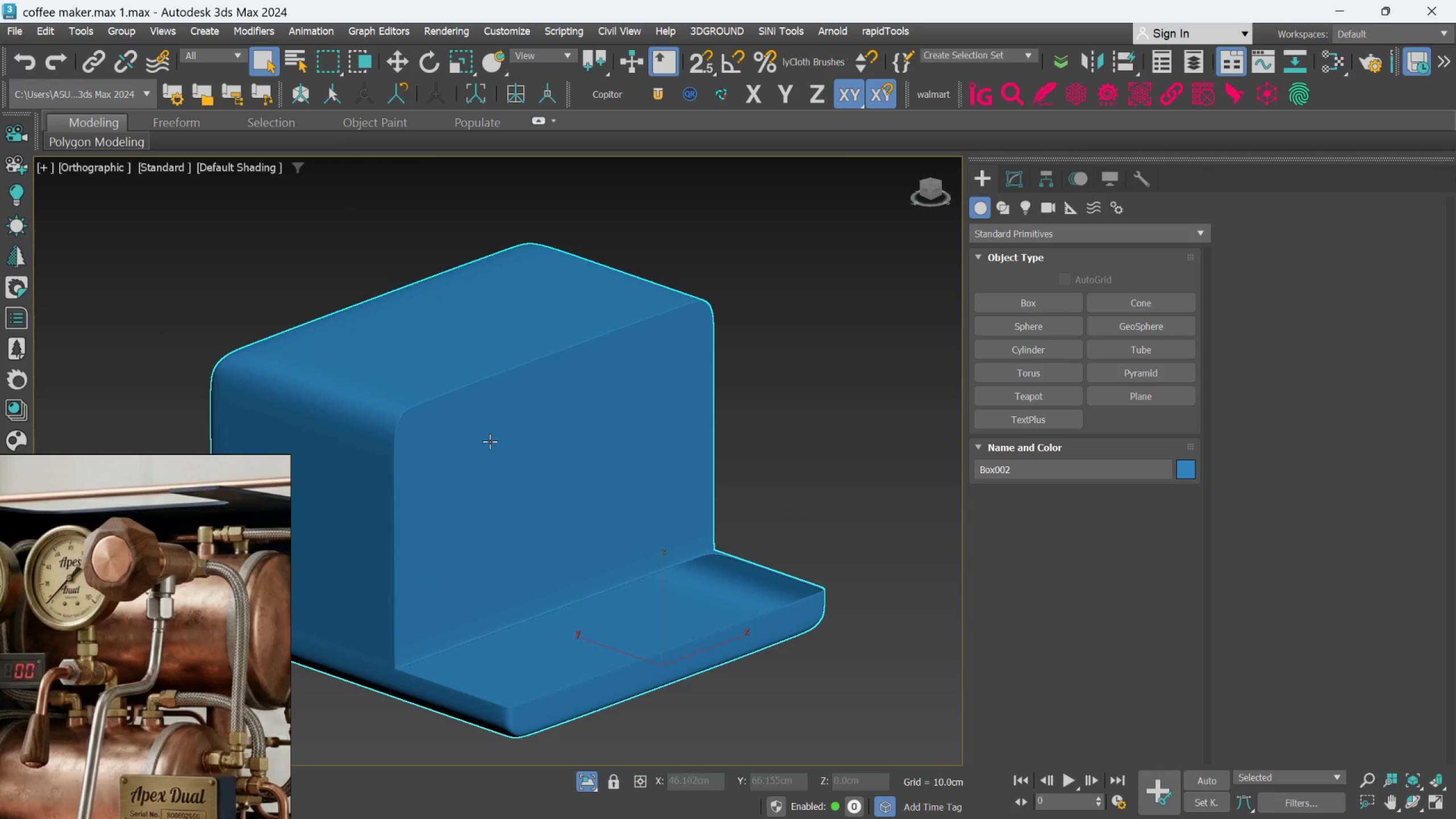 
left_click([584, 783])
 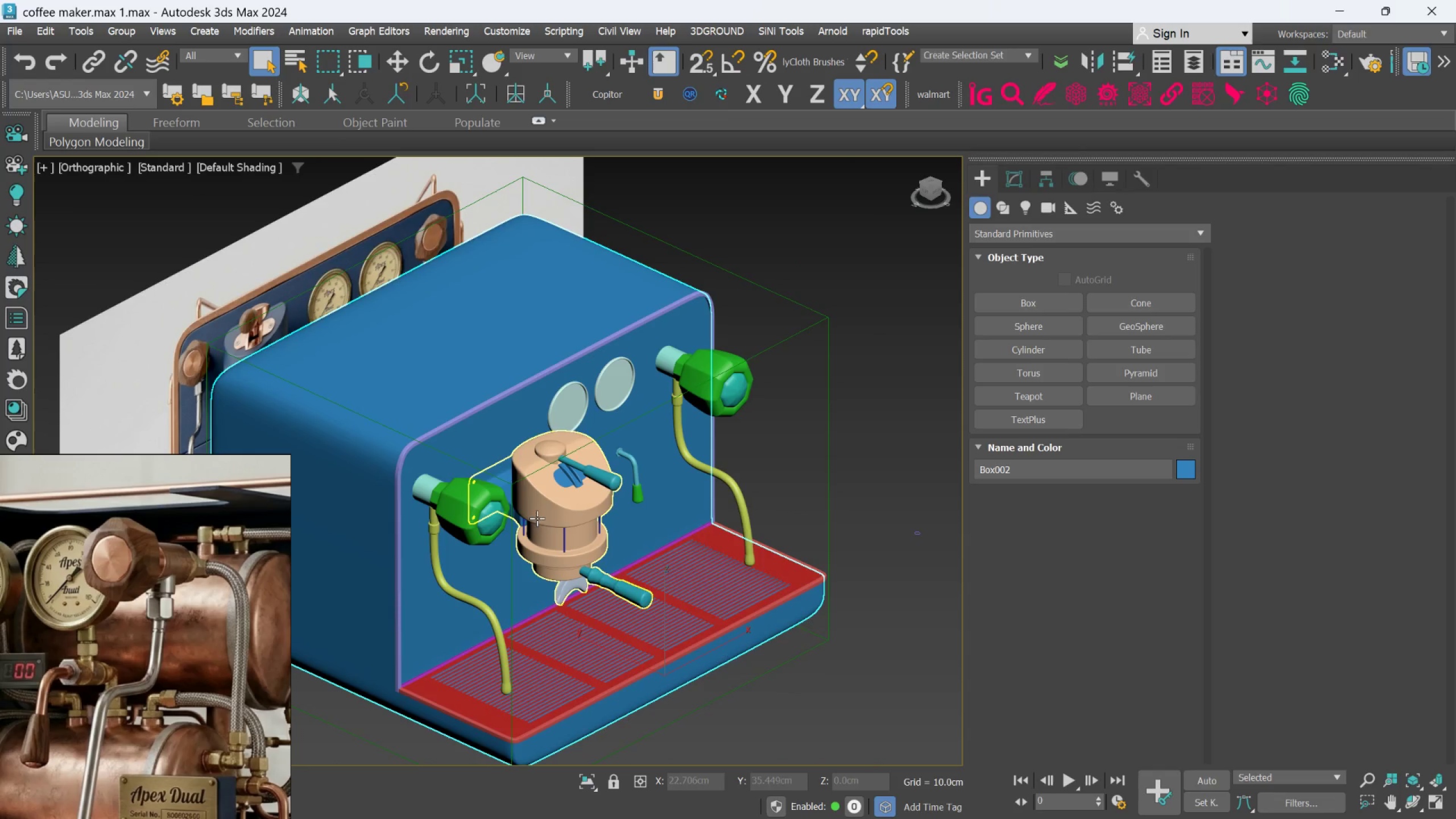 
scroll: coordinate [483, 494], scroll_direction: up, amount: 2.0
 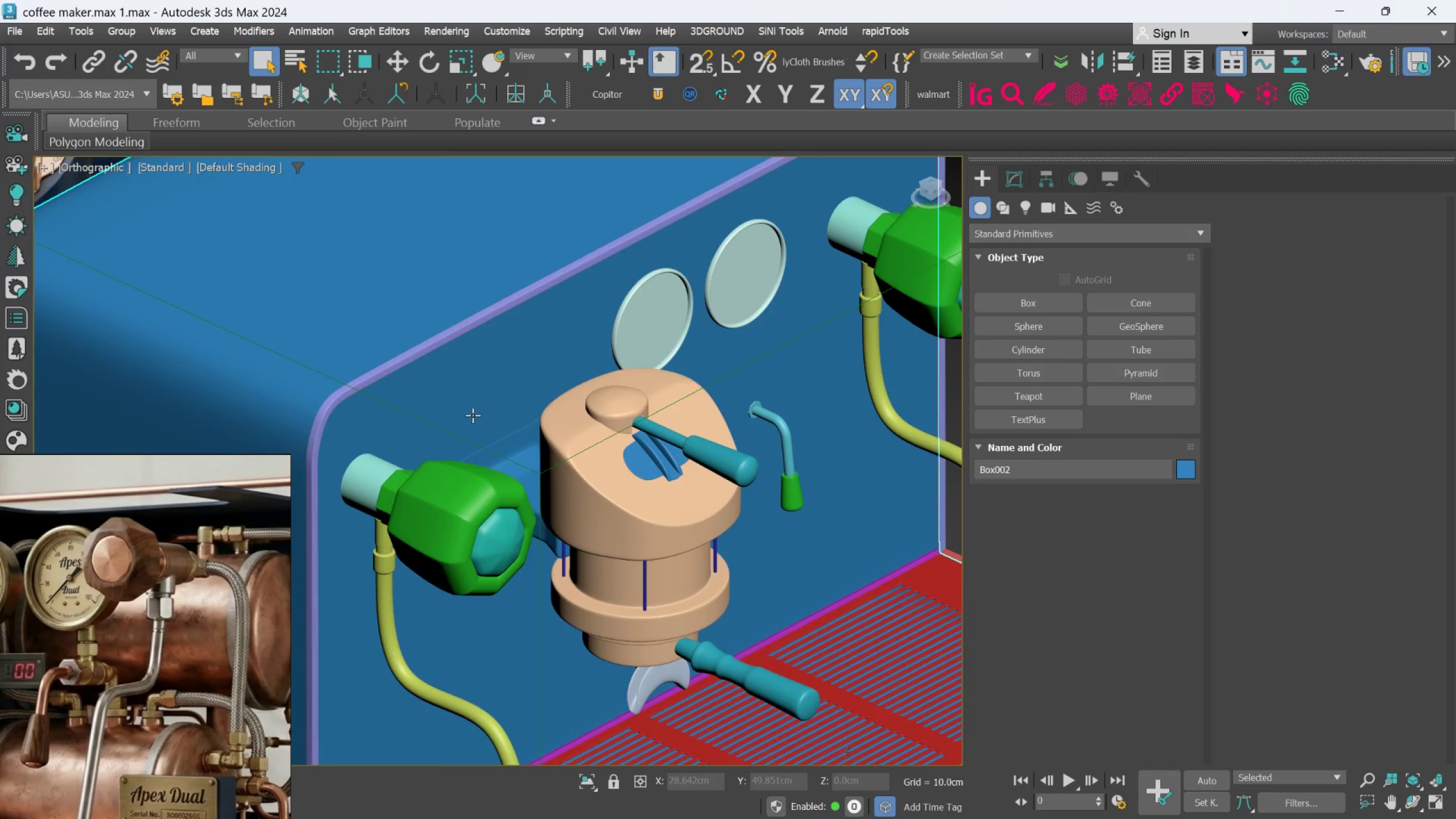 
left_click([473, 415])
 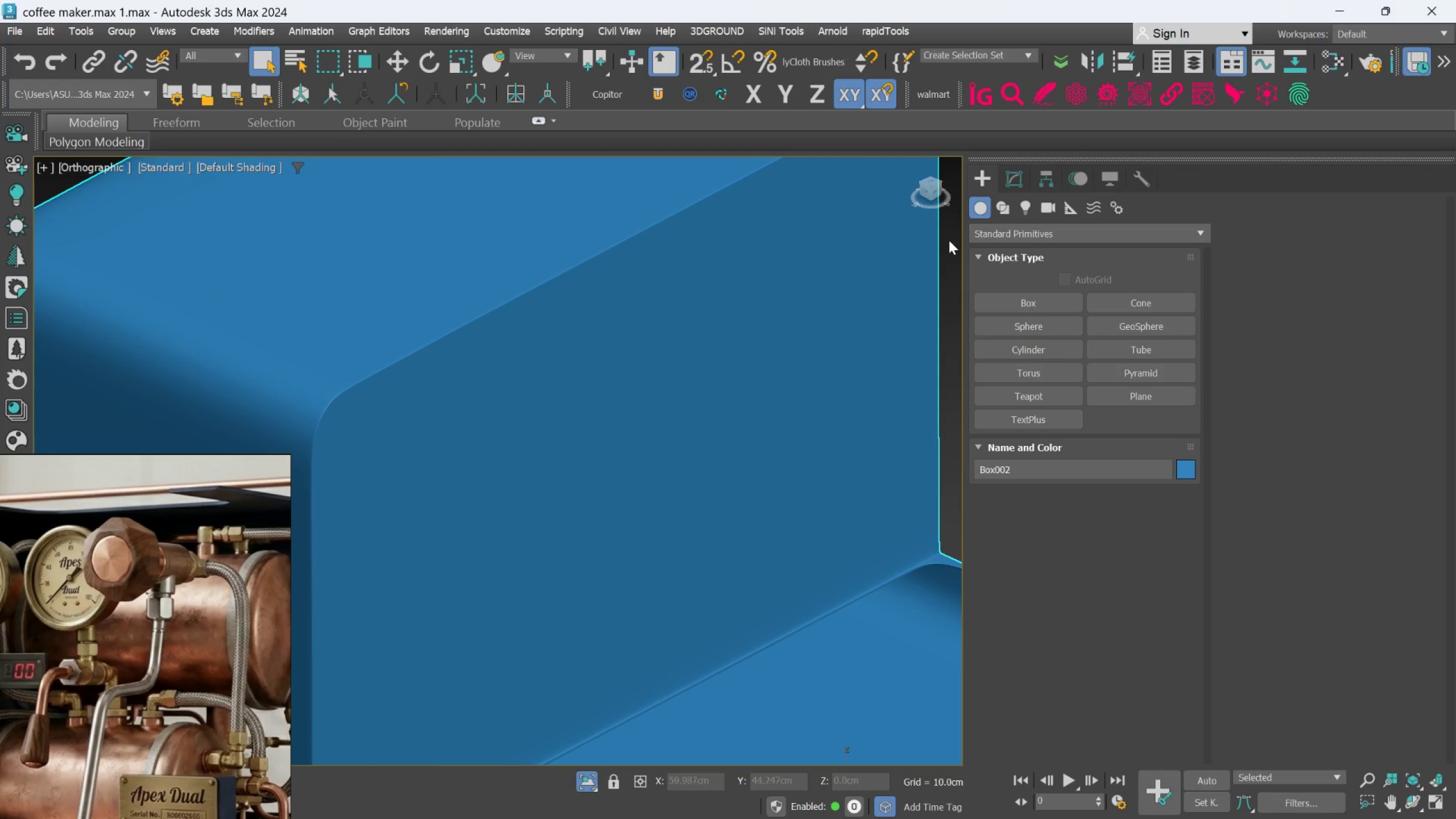 
left_click([1000, 185])
 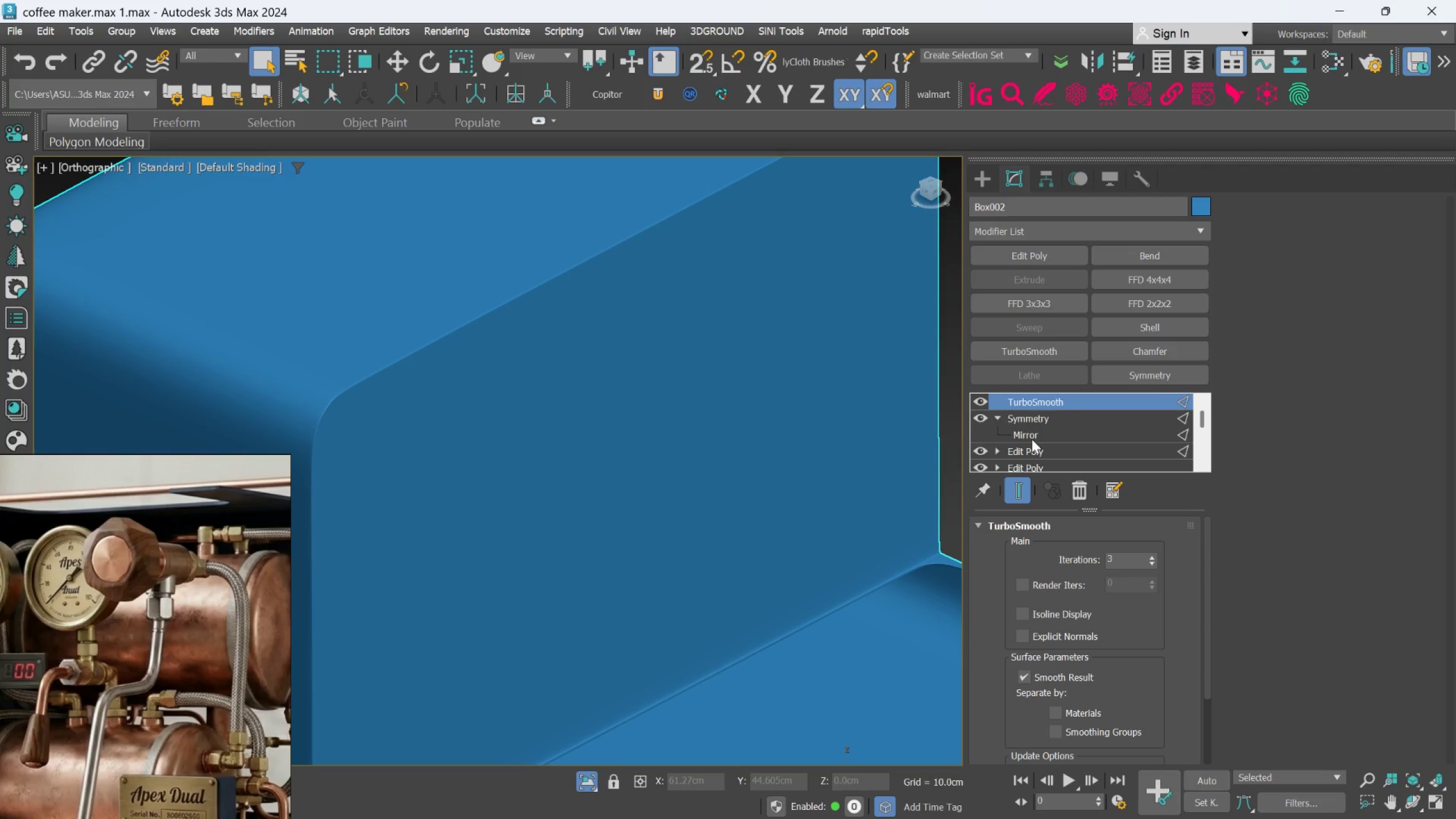 
left_click([1038, 413])
 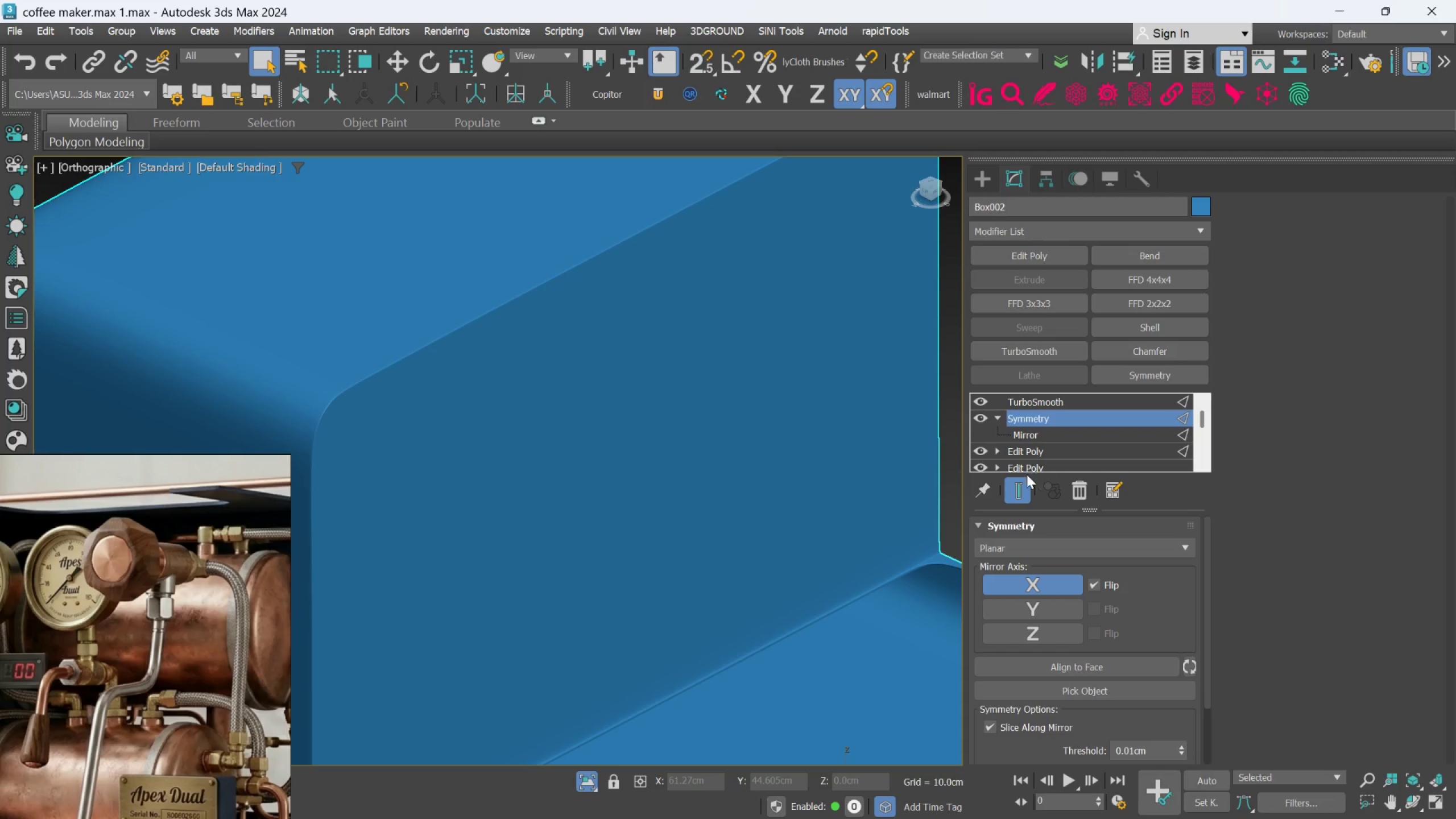 
left_click([1020, 481])
 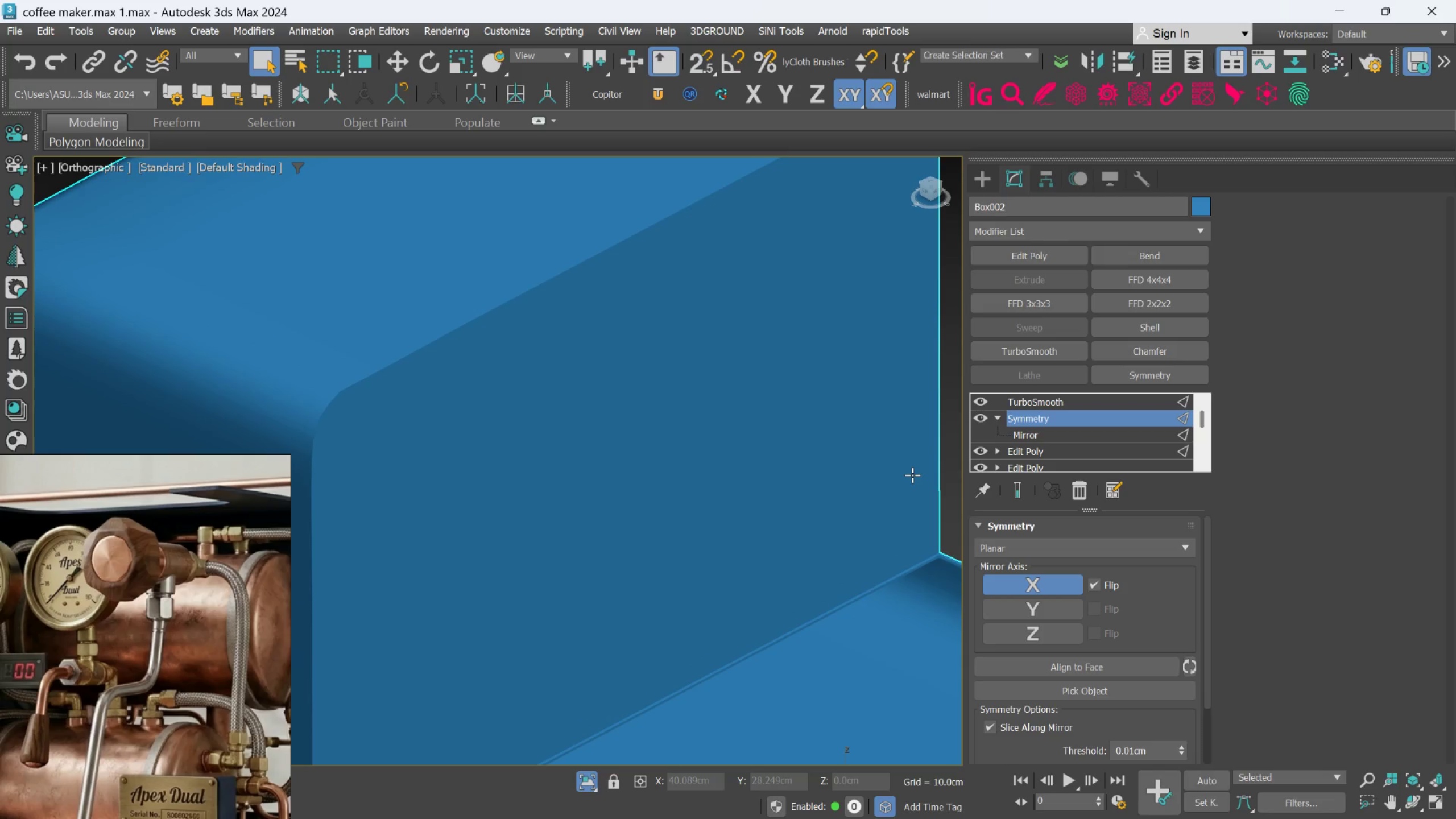 
key(F4)
 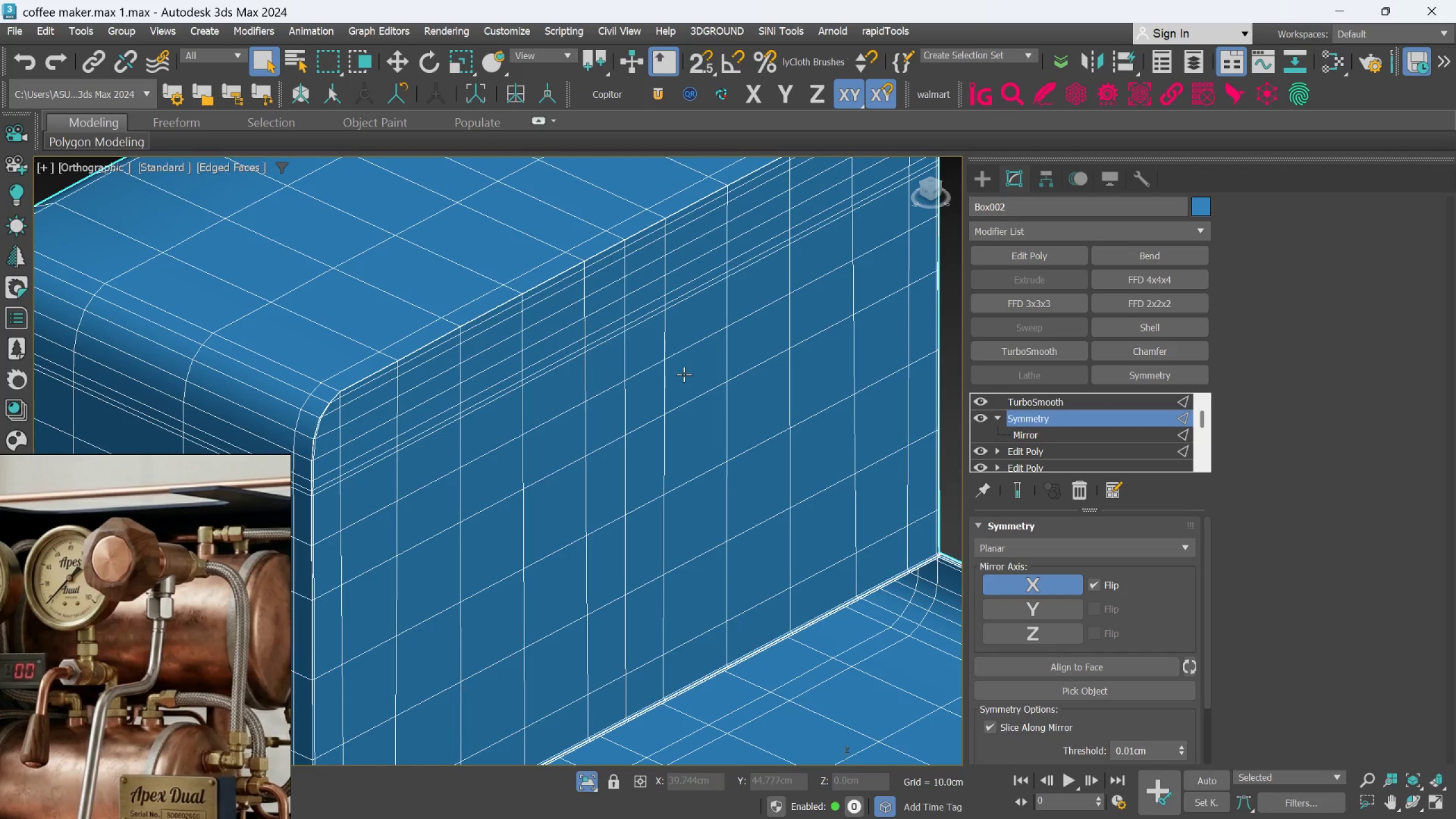 
hold_key(key=AltLeft, duration=0.61)
 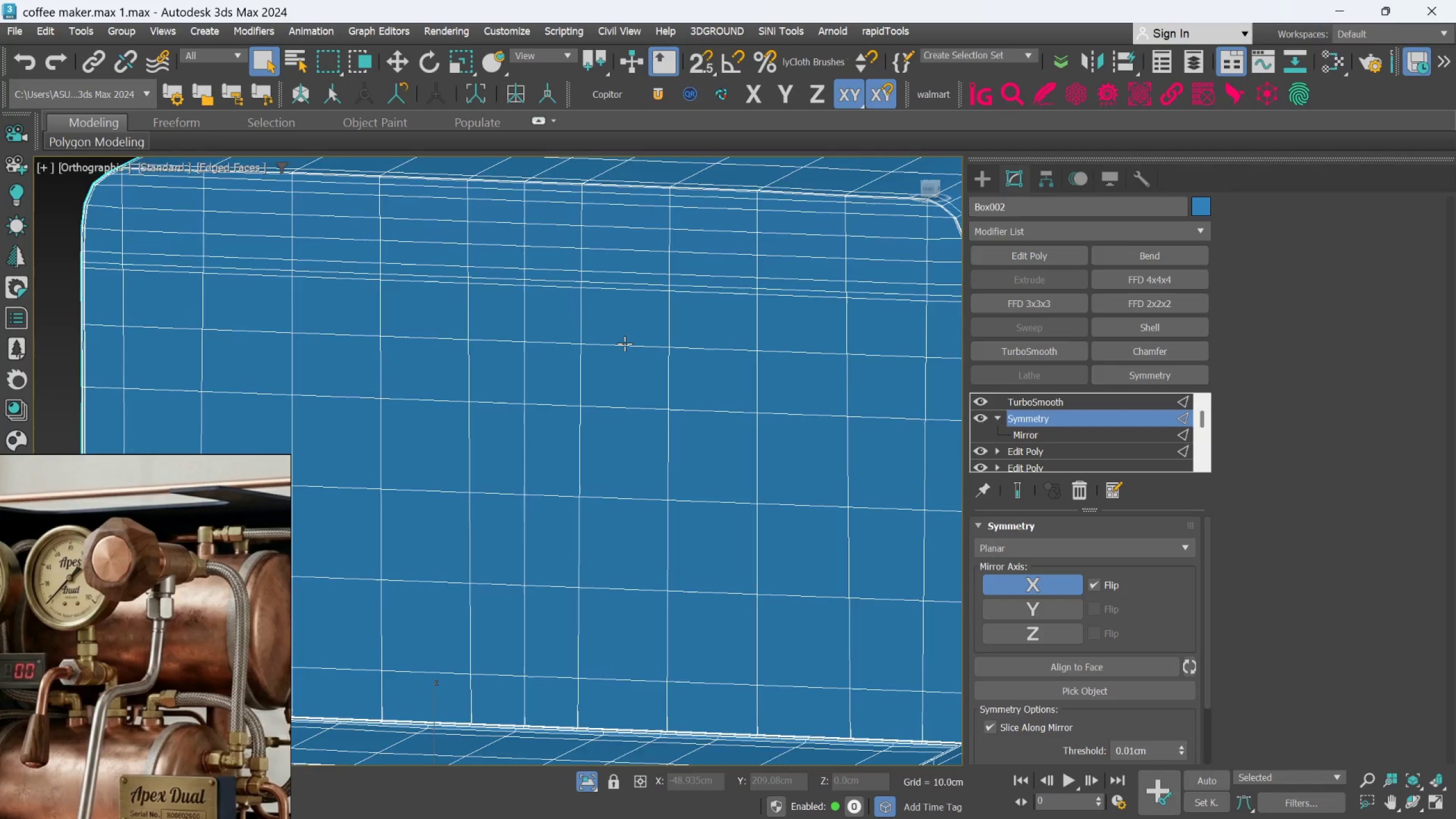 
hold_key(key=AltLeft, duration=0.46)
 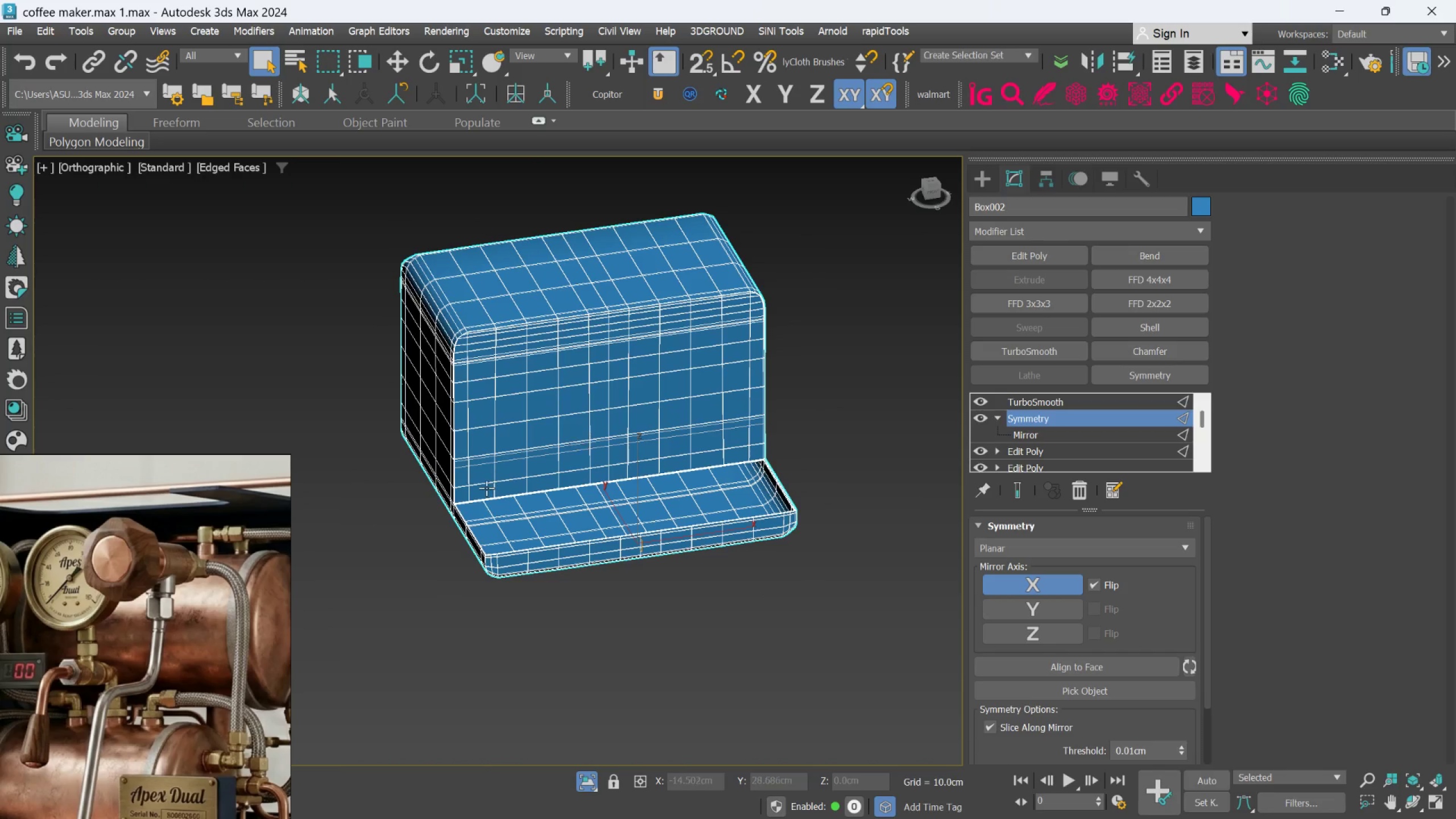 
scroll: coordinate [259, 574], scroll_direction: down, amount: 7.0
 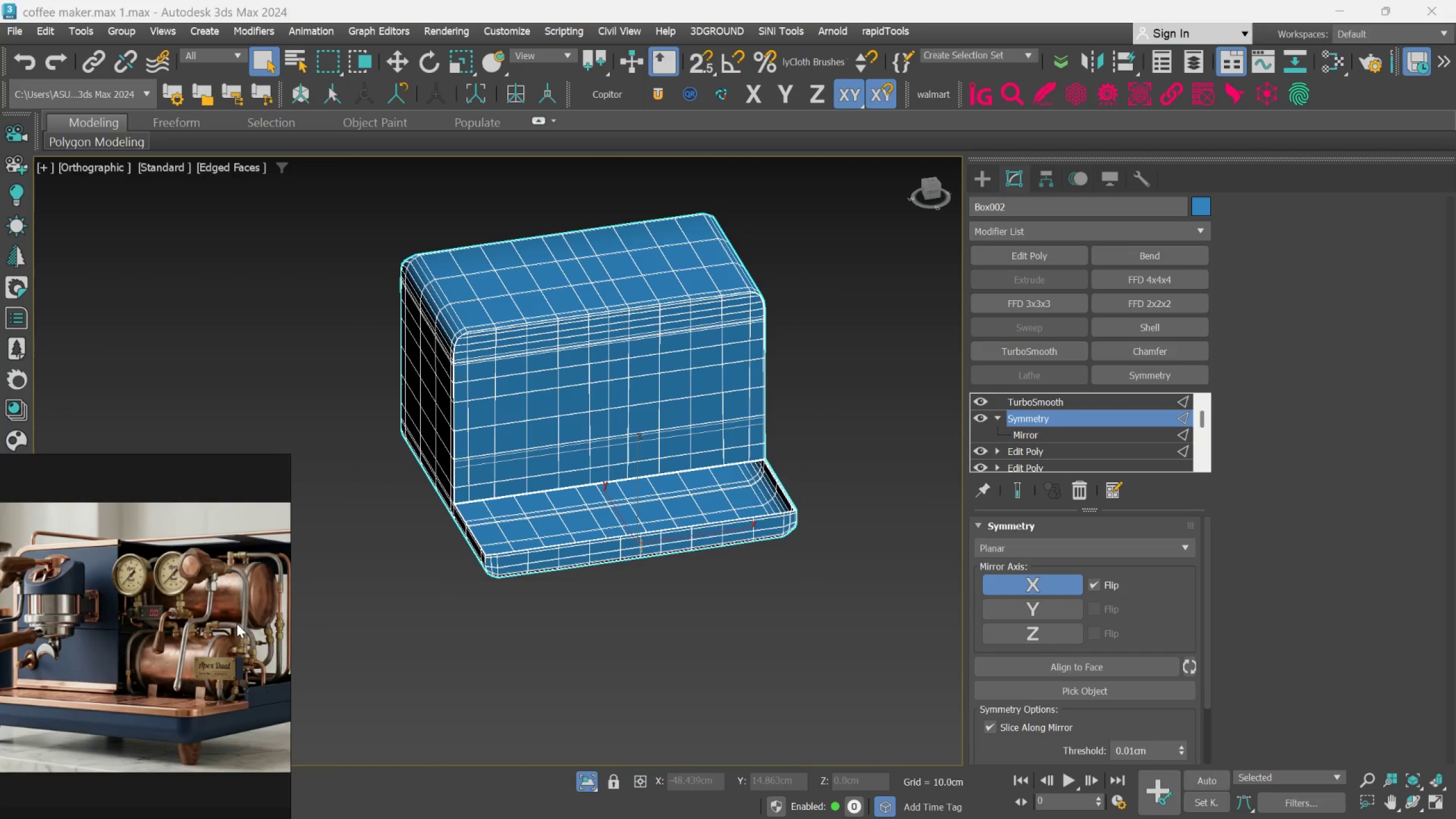 
scroll: coordinate [205, 639], scroll_direction: up, amount: 4.0
 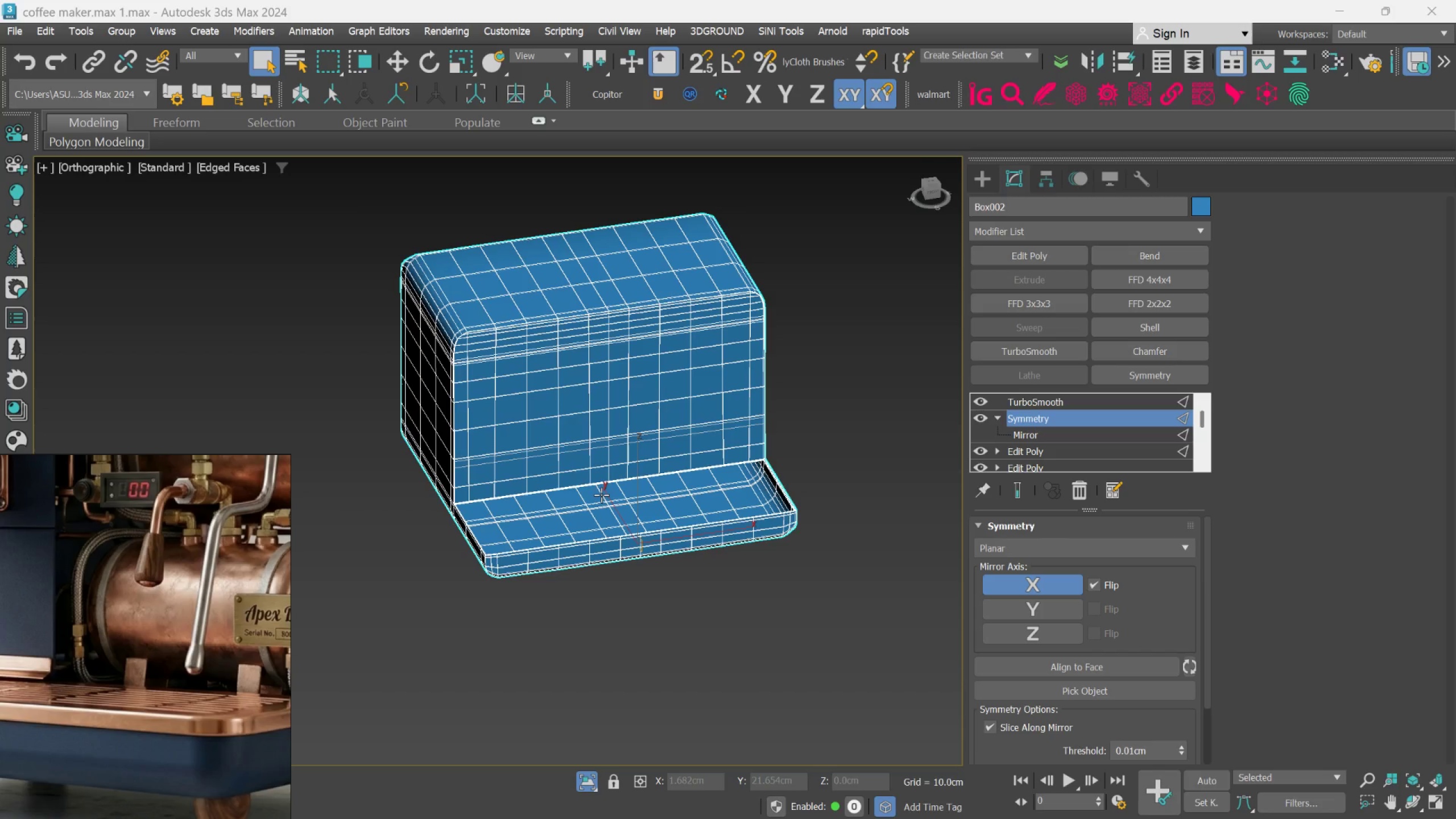 
hold_key(key=AltLeft, duration=0.6)
 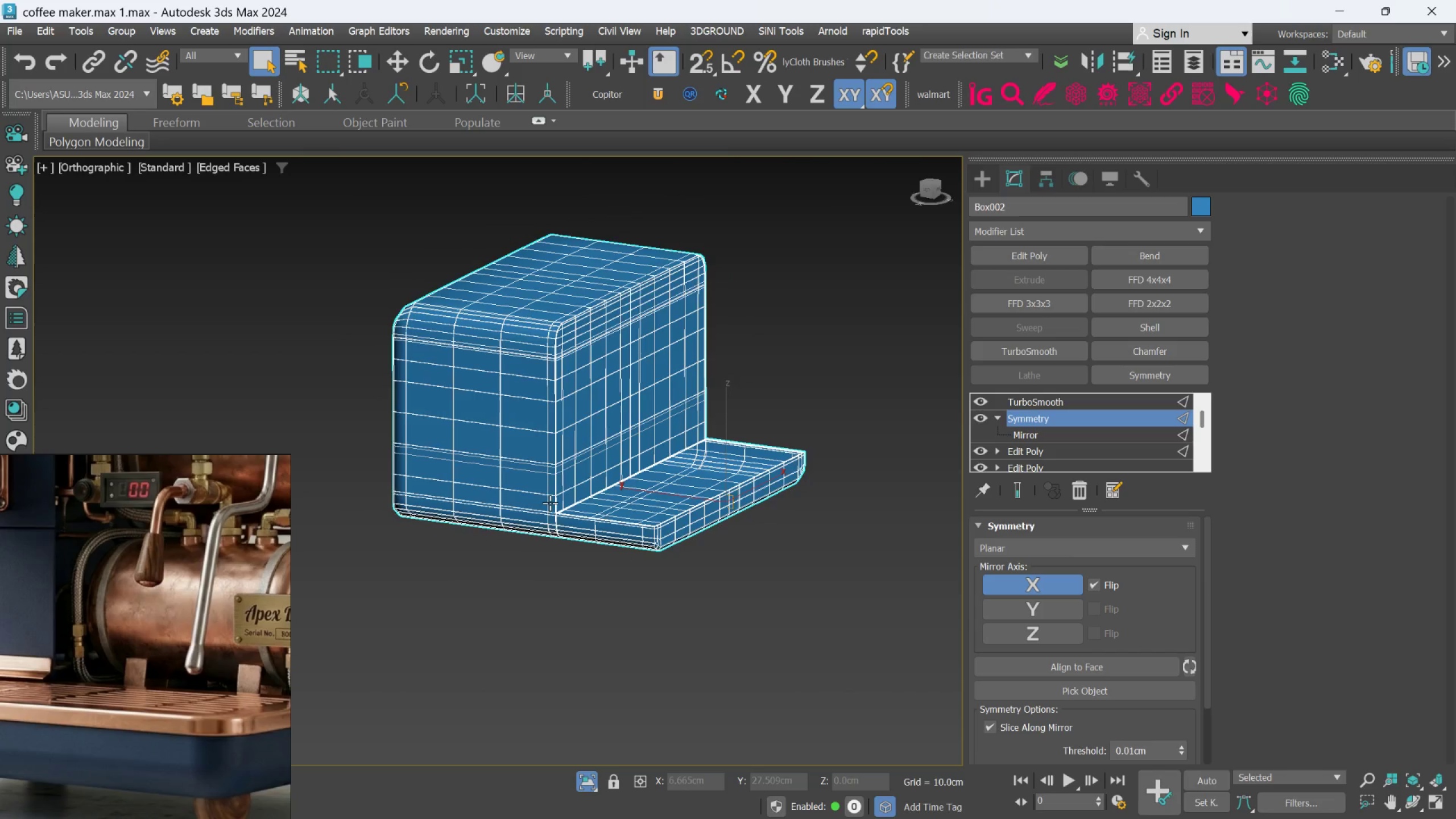 
scroll: coordinate [601, 483], scroll_direction: none, amount: 0.0
 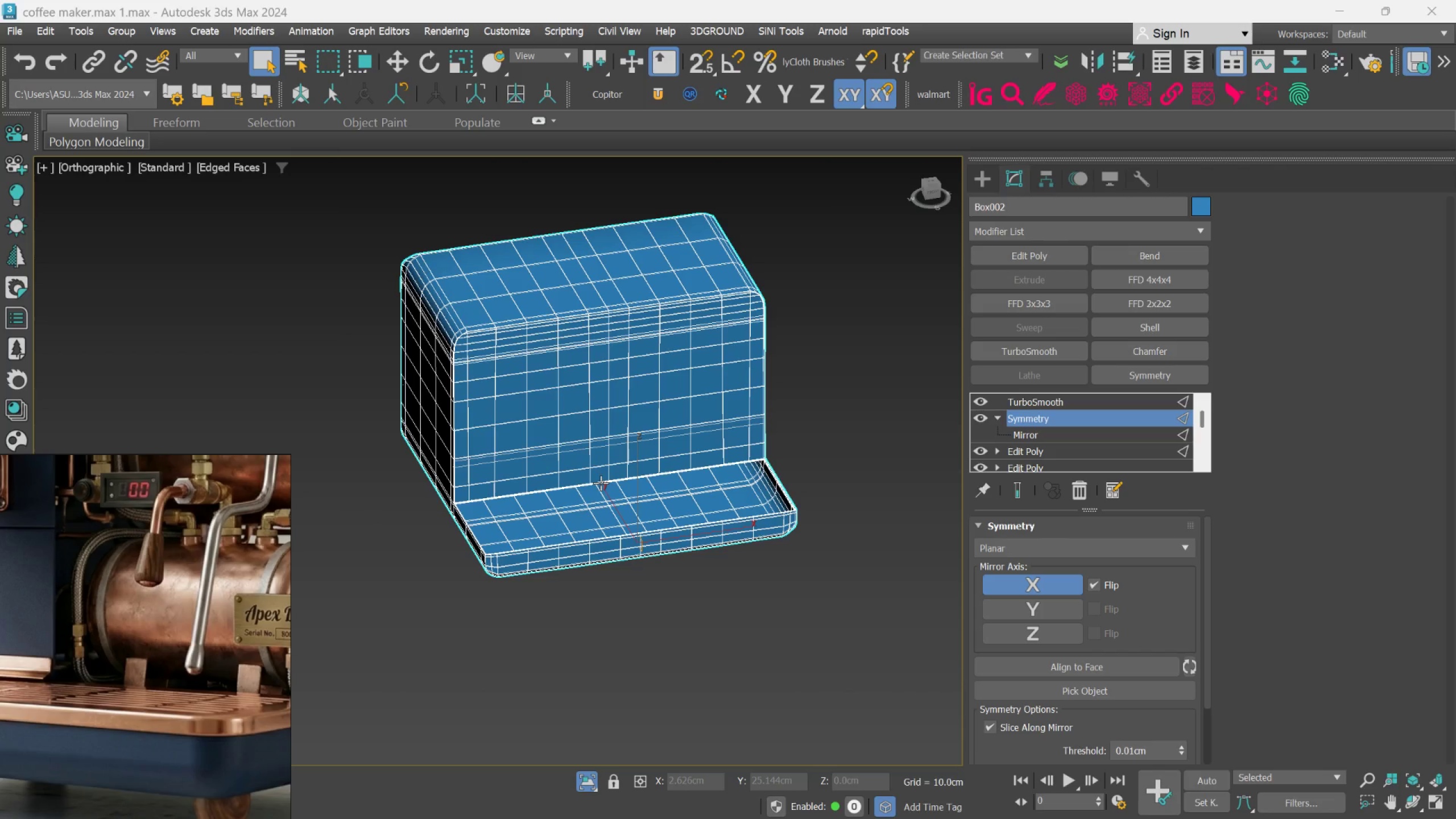 
hold_key(key=AltLeft, duration=0.66)
 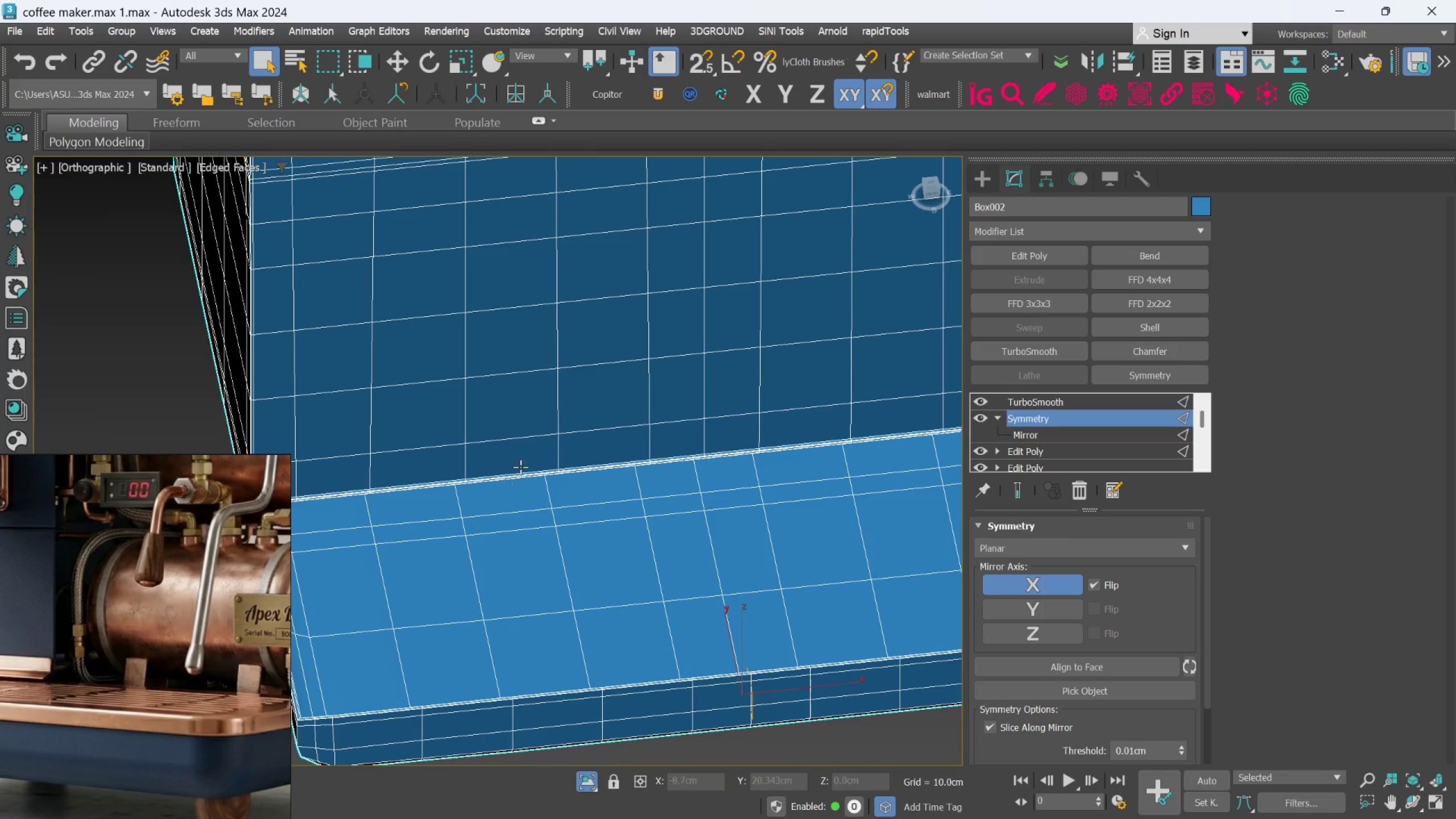 
scroll: coordinate [574, 478], scroll_direction: up, amount: 3.0
 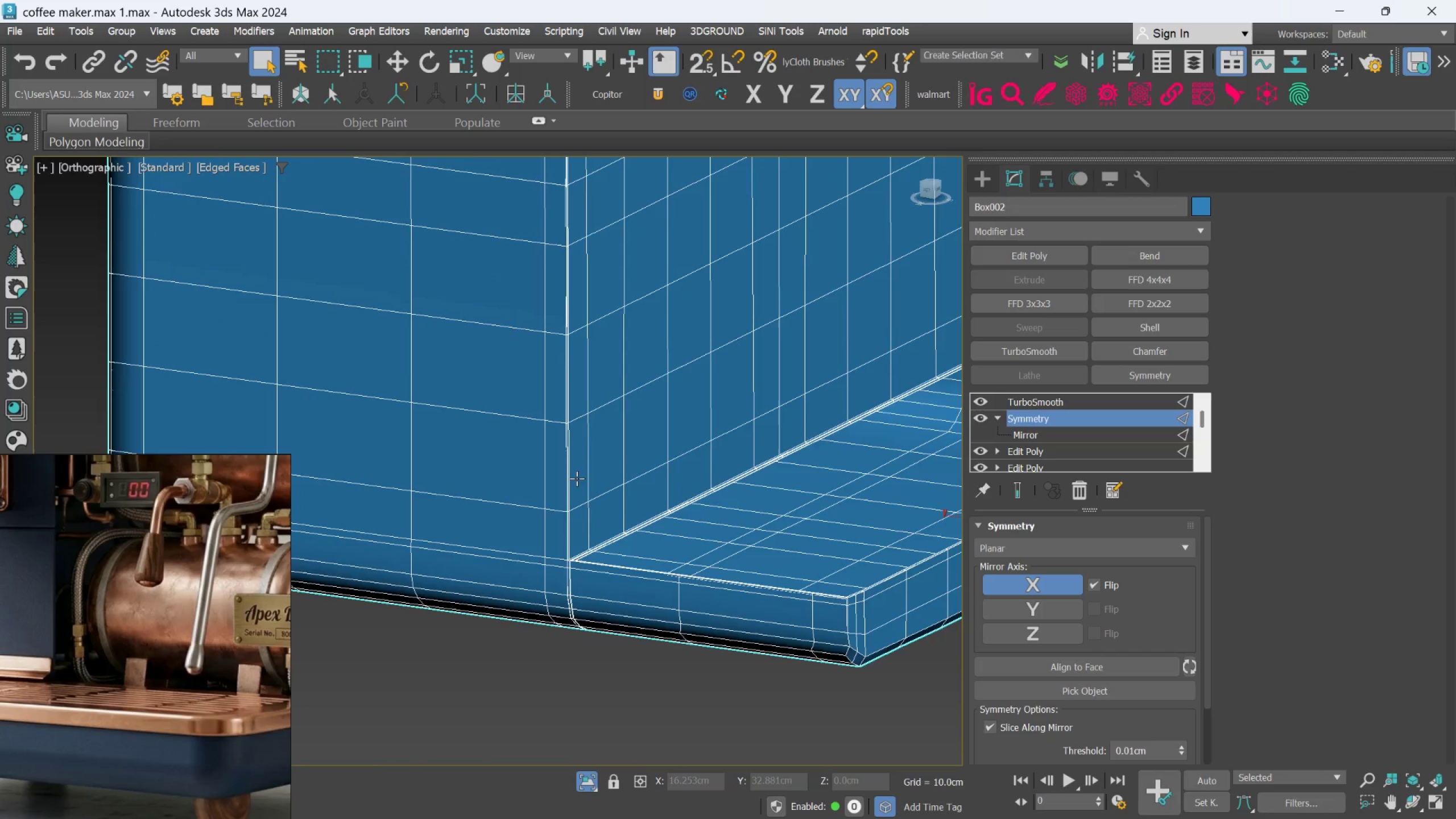 
hold_key(key=AltLeft, duration=0.53)
 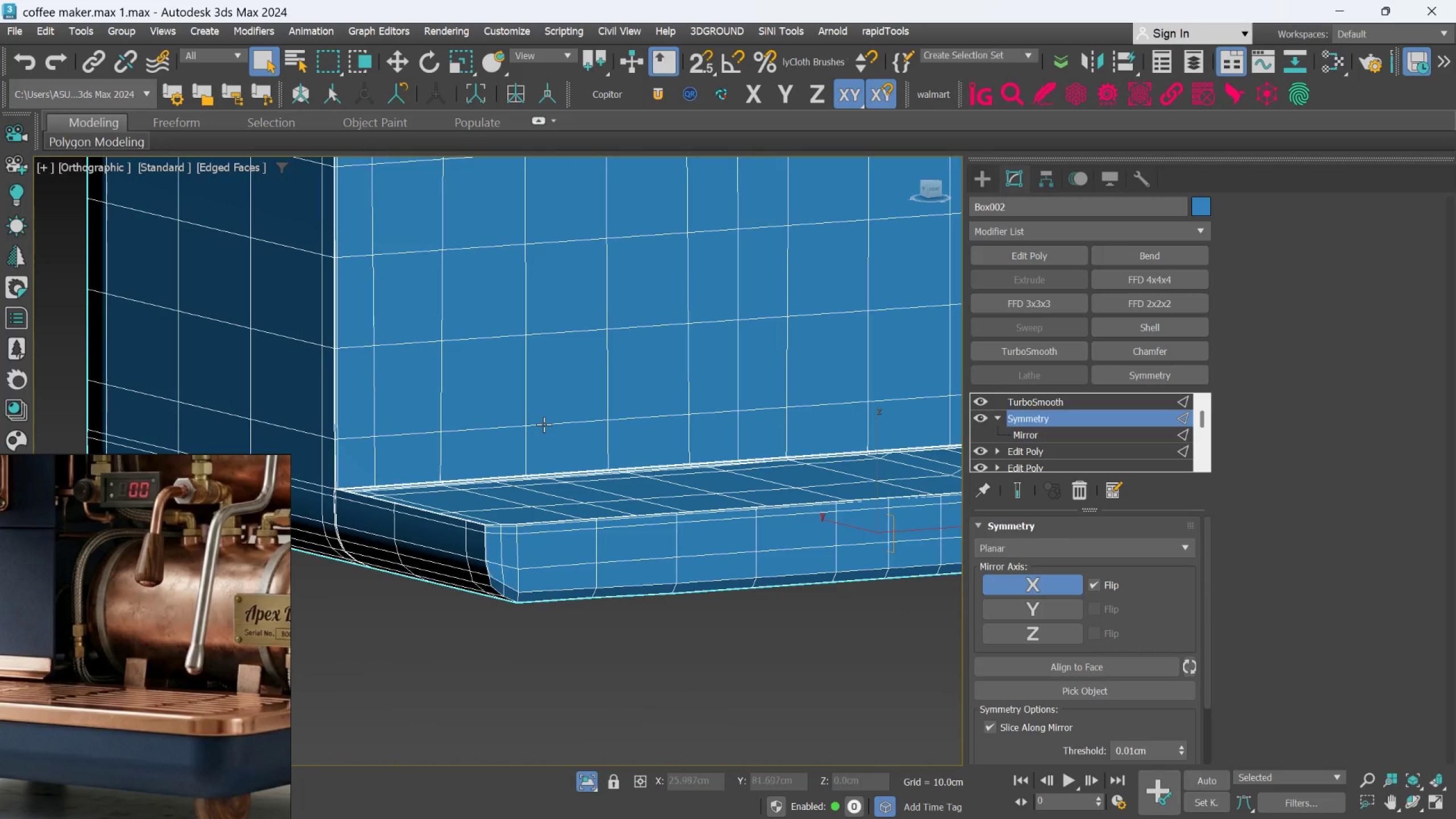 
scroll: coordinate [545, 423], scroll_direction: down, amount: 3.0
 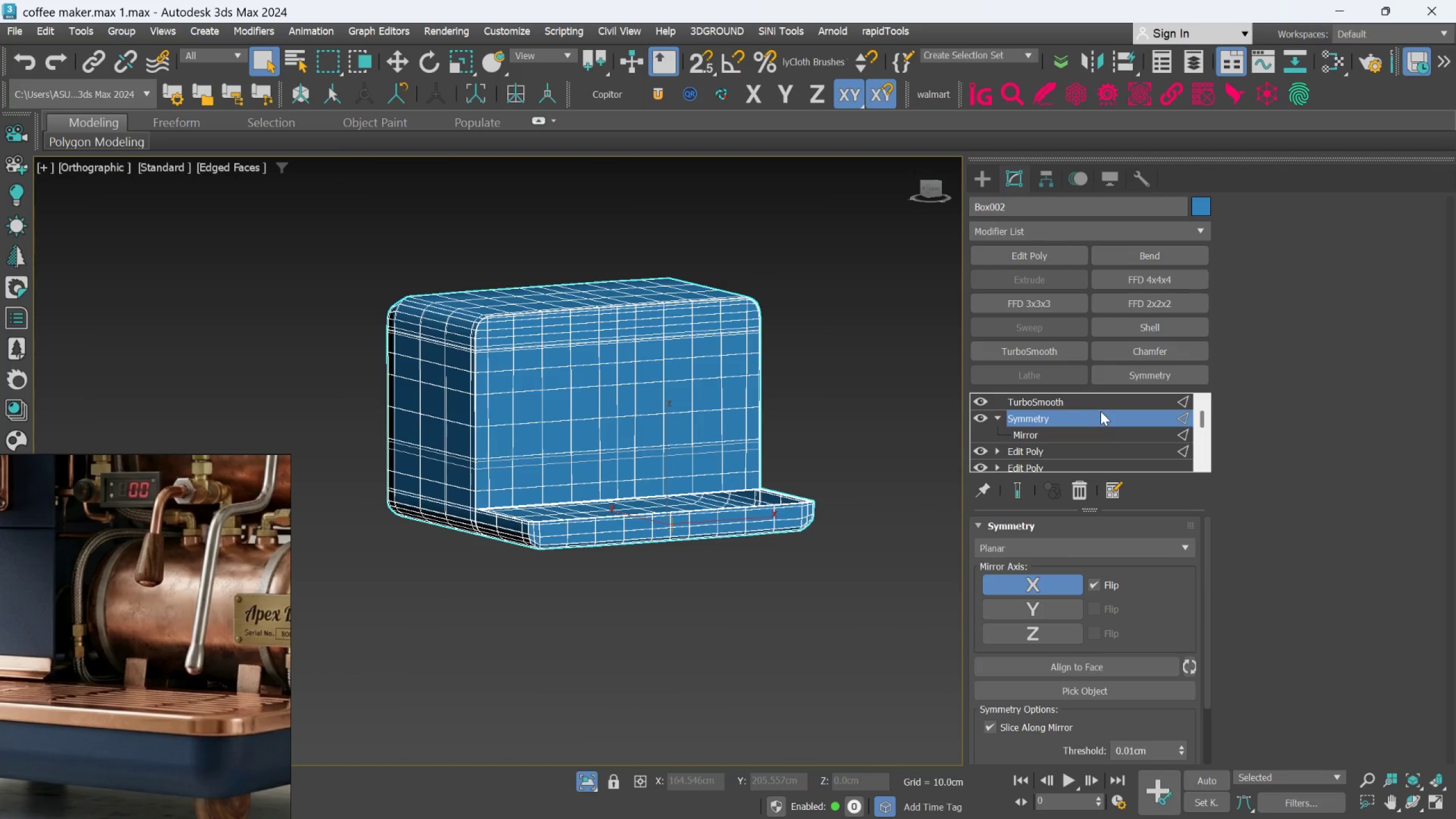 
left_click([1085, 446])
 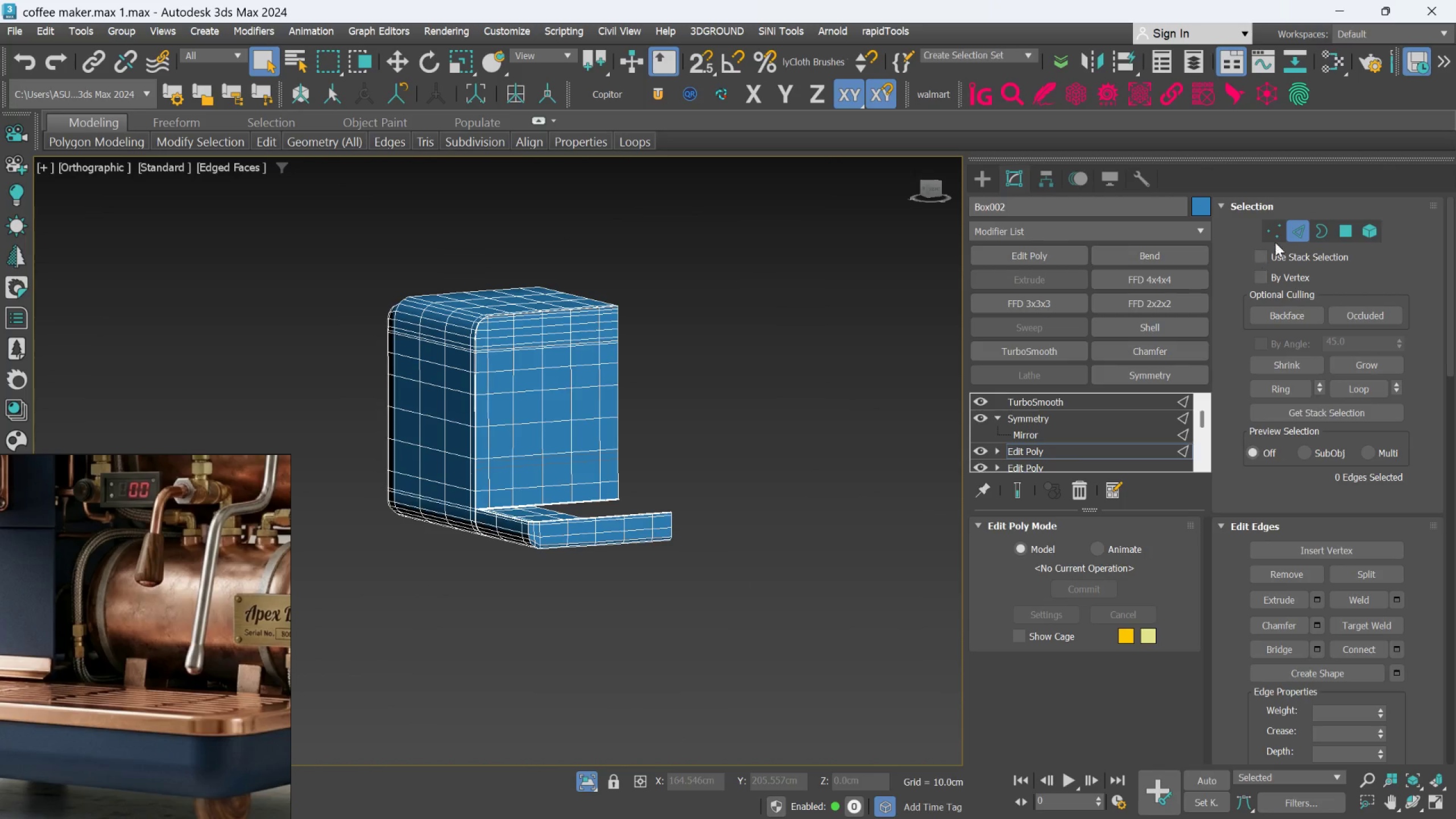 
left_click([1293, 238])
 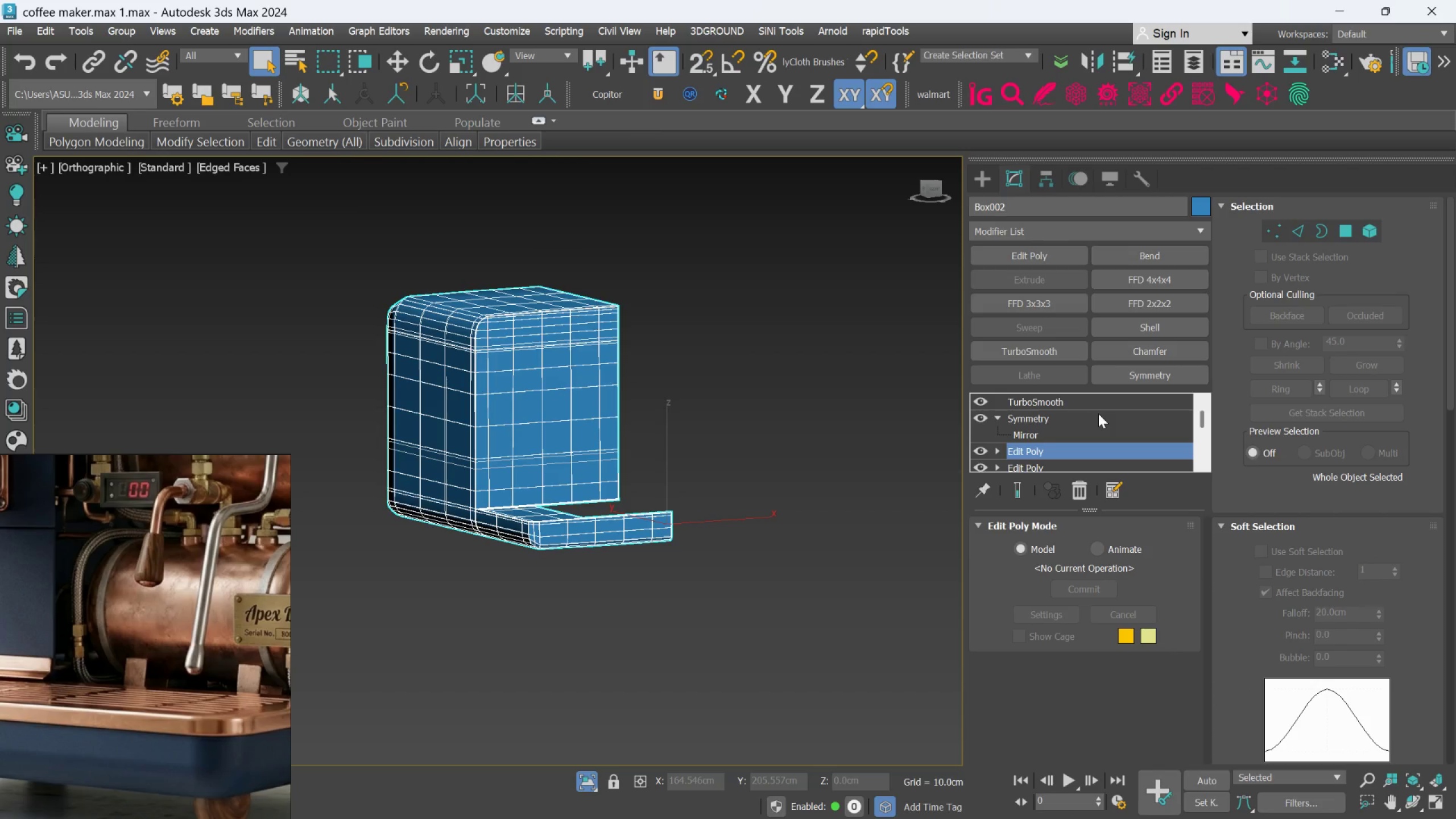 
left_click([1089, 419])
 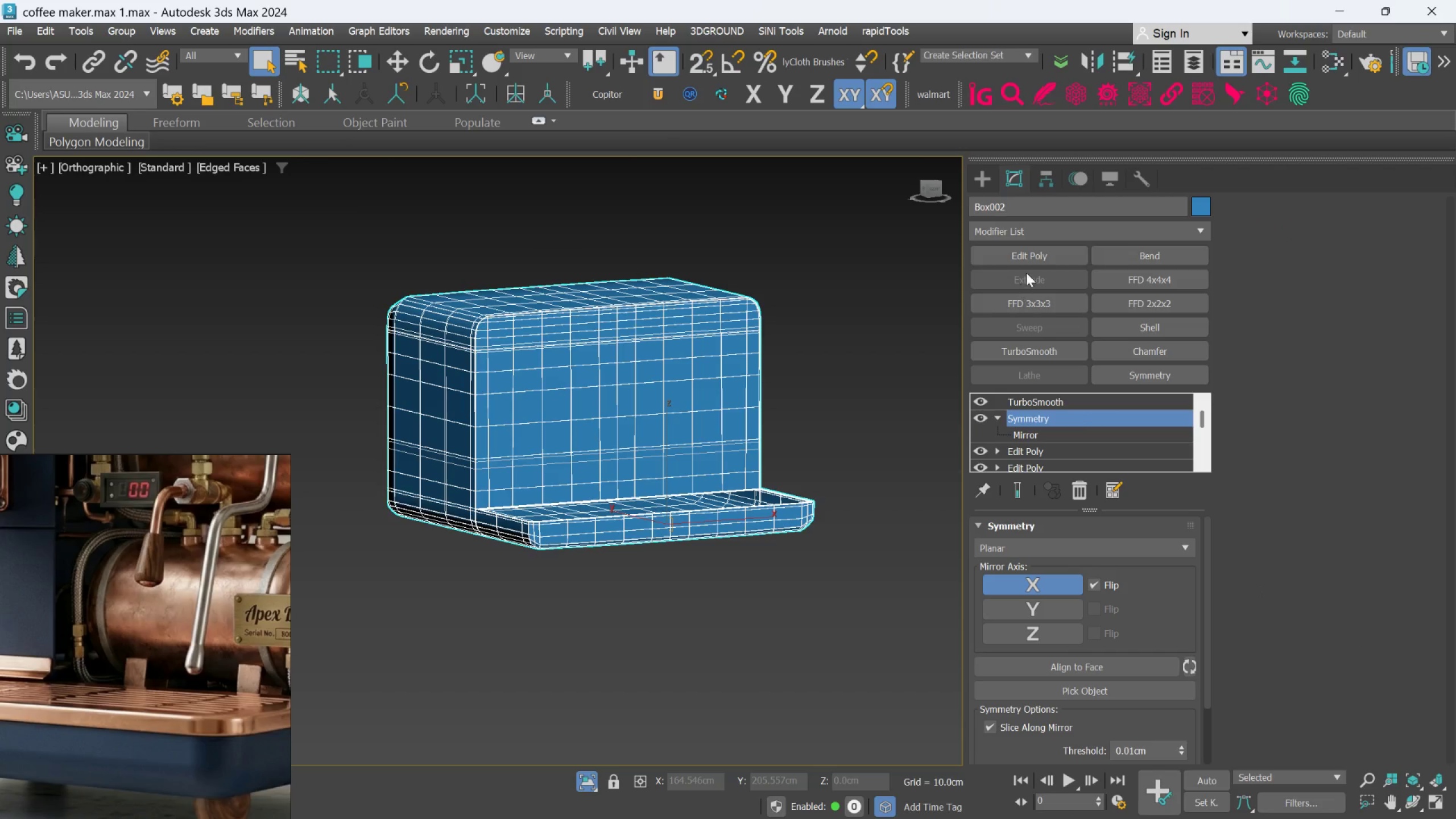 
left_click([1030, 255])
 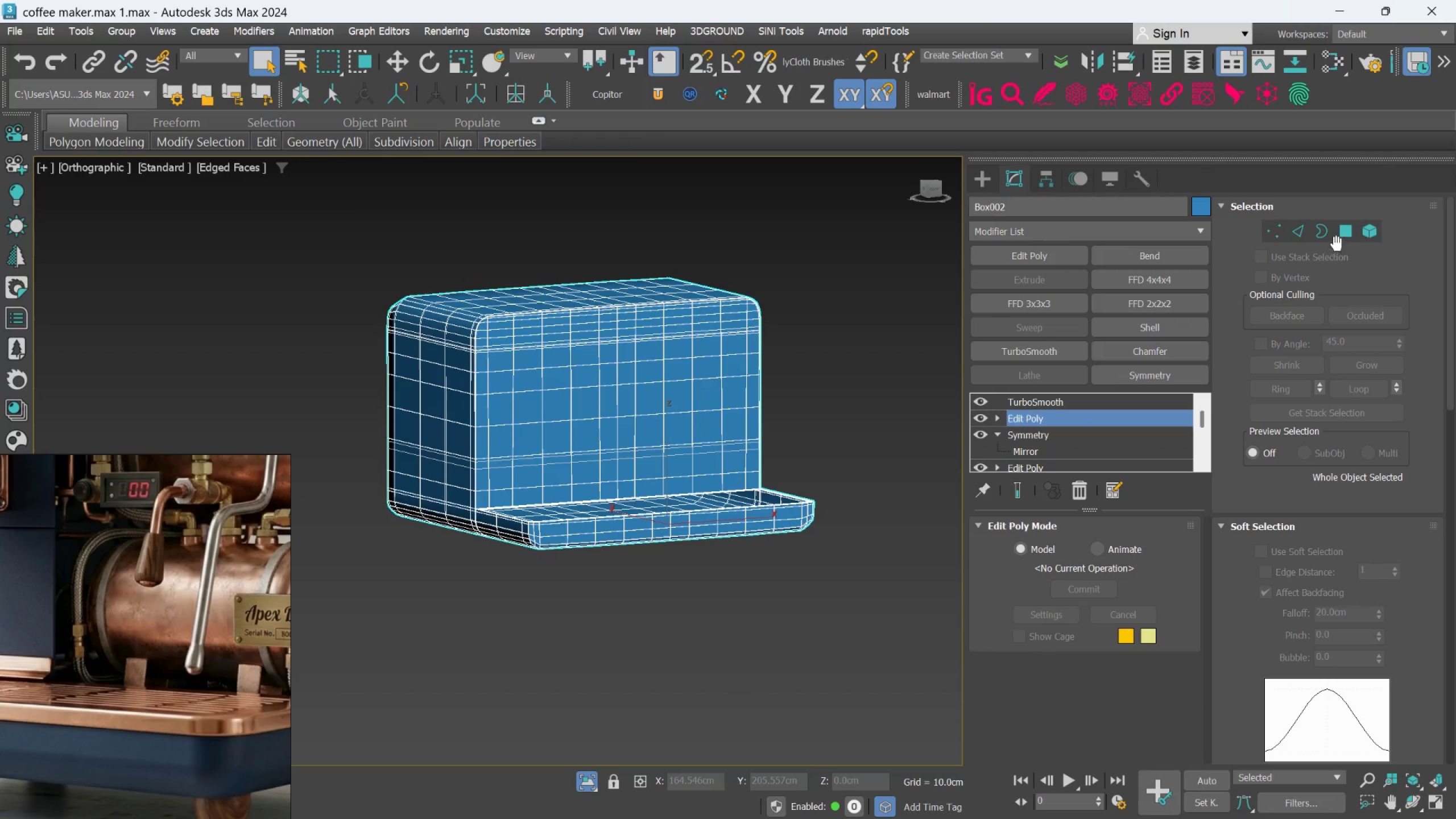 
left_click([1343, 235])
 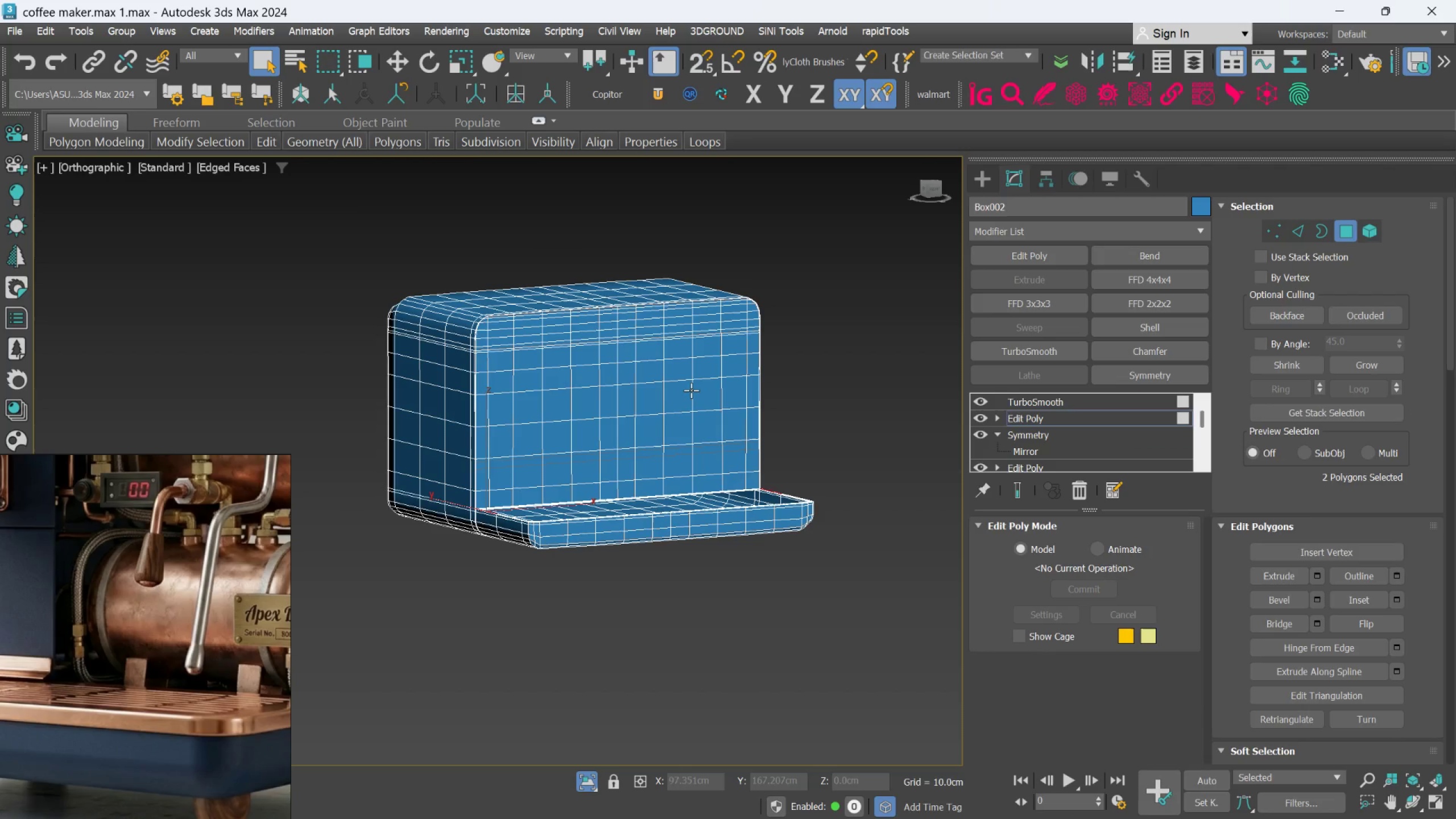 
hold_key(key=AltLeft, duration=0.44)
 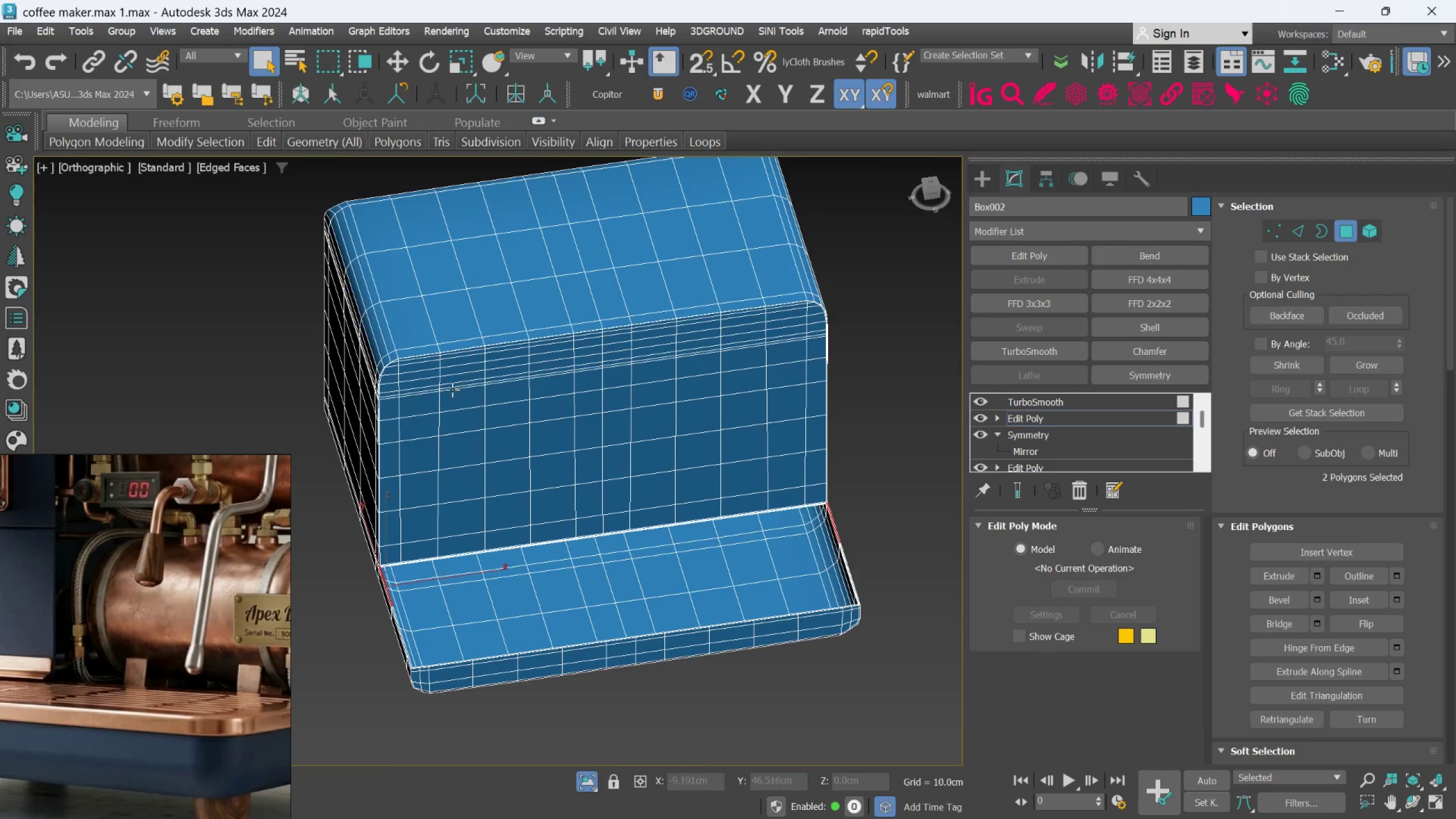 
scroll: coordinate [674, 373], scroll_direction: up, amount: 1.0
 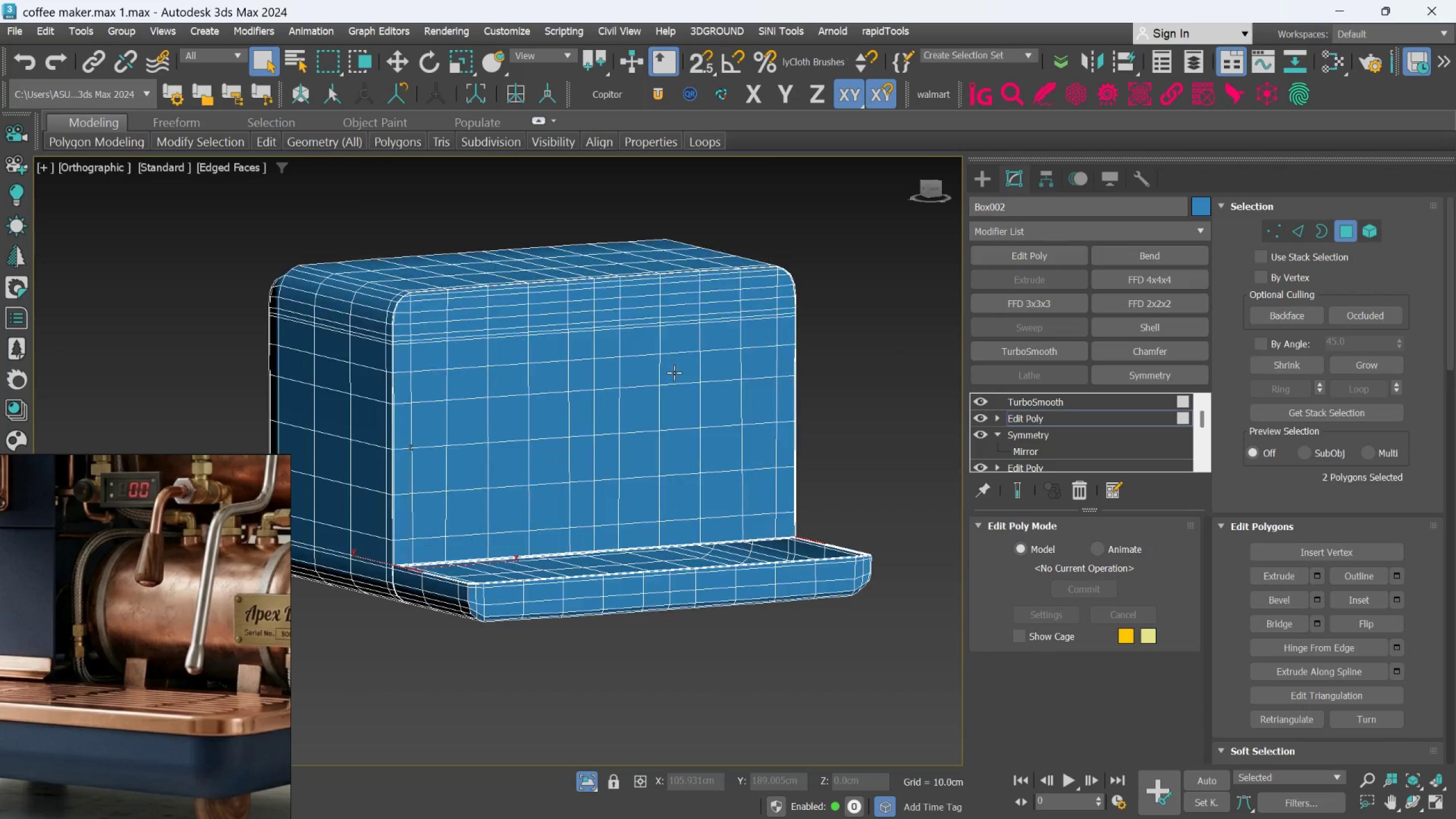 
hold_key(key=AltLeft, duration=0.39)
 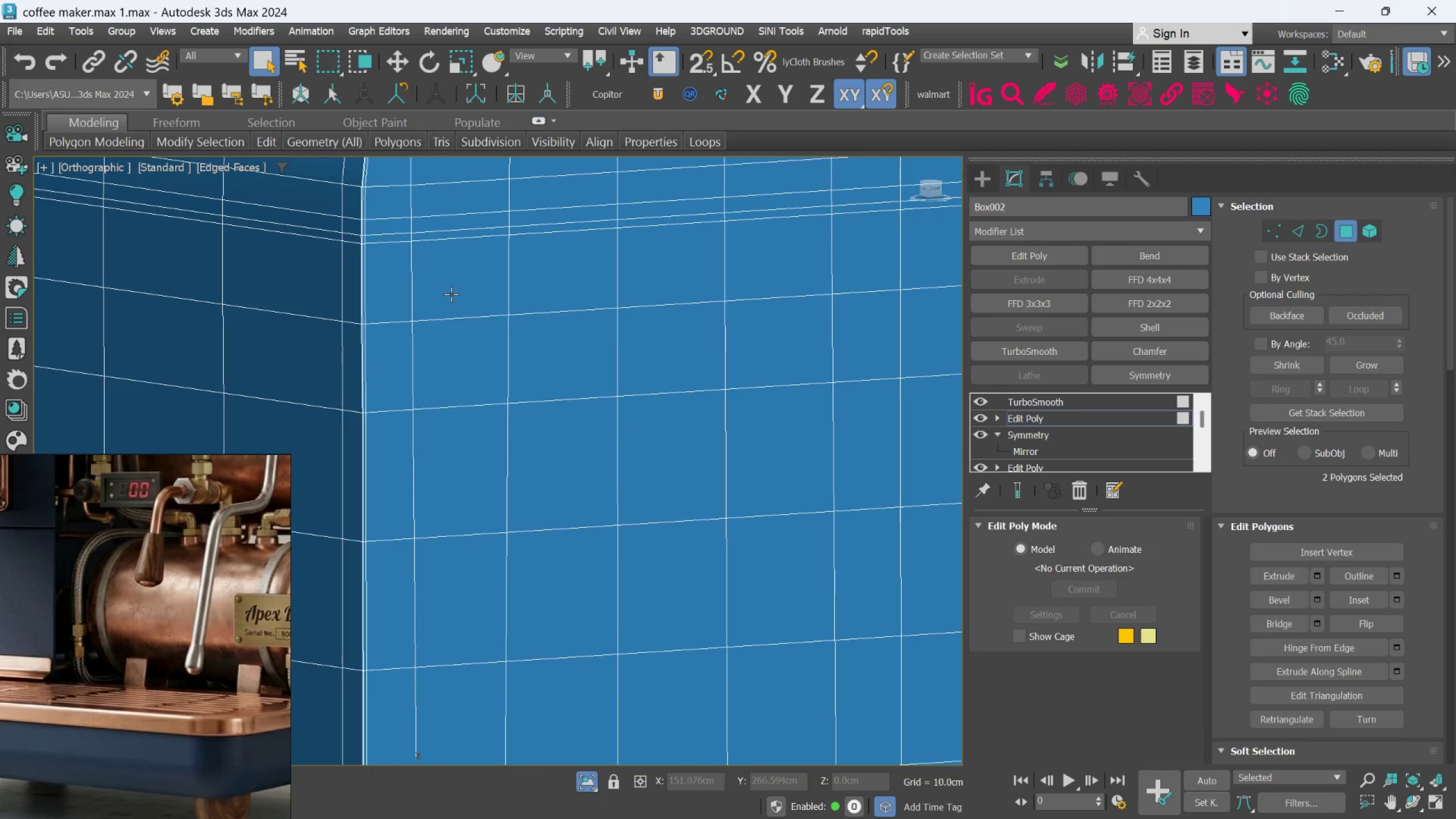 
scroll: coordinate [450, 388], scroll_direction: up, amount: 3.0
 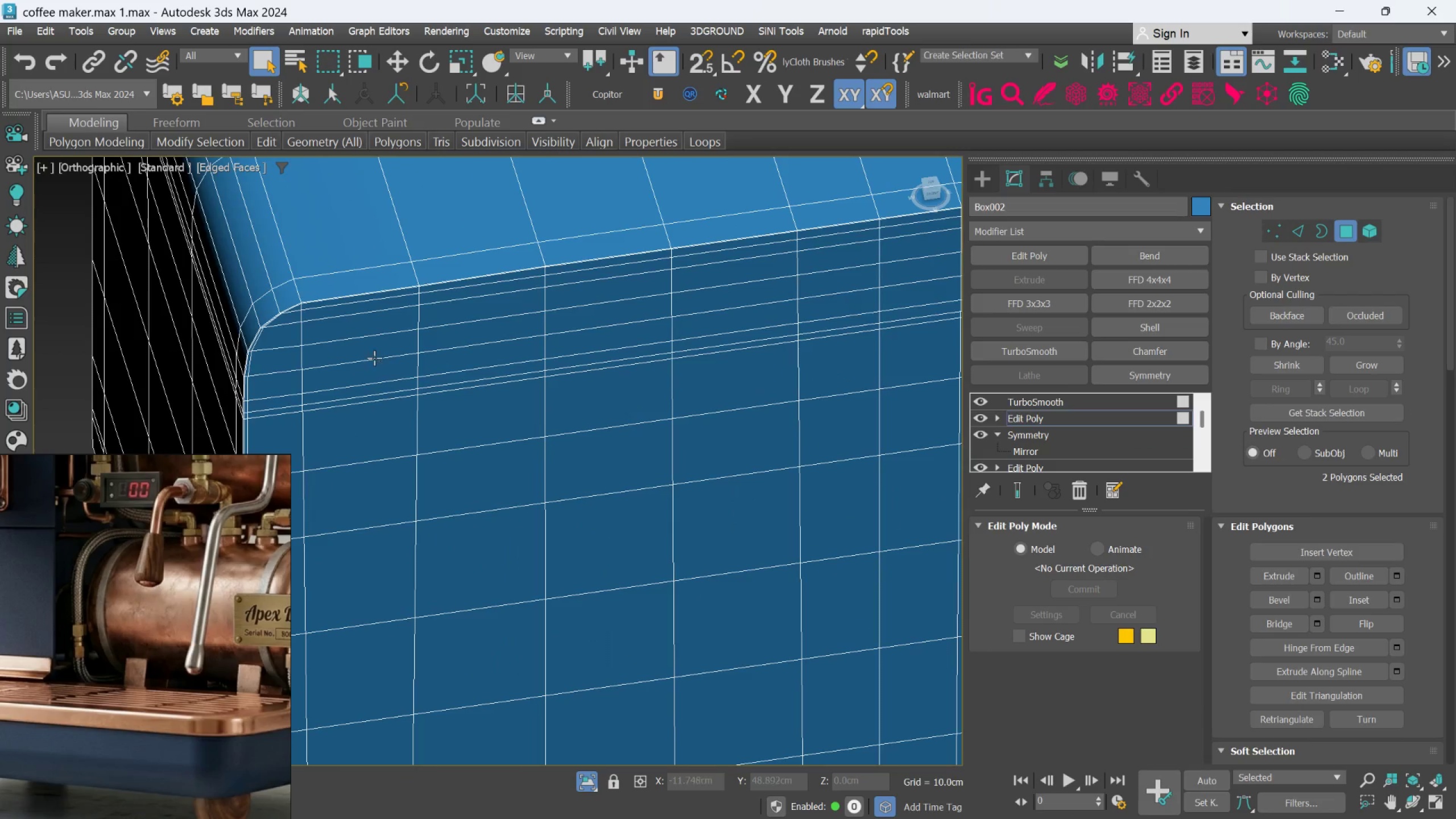 
key(Alt+AltLeft)
 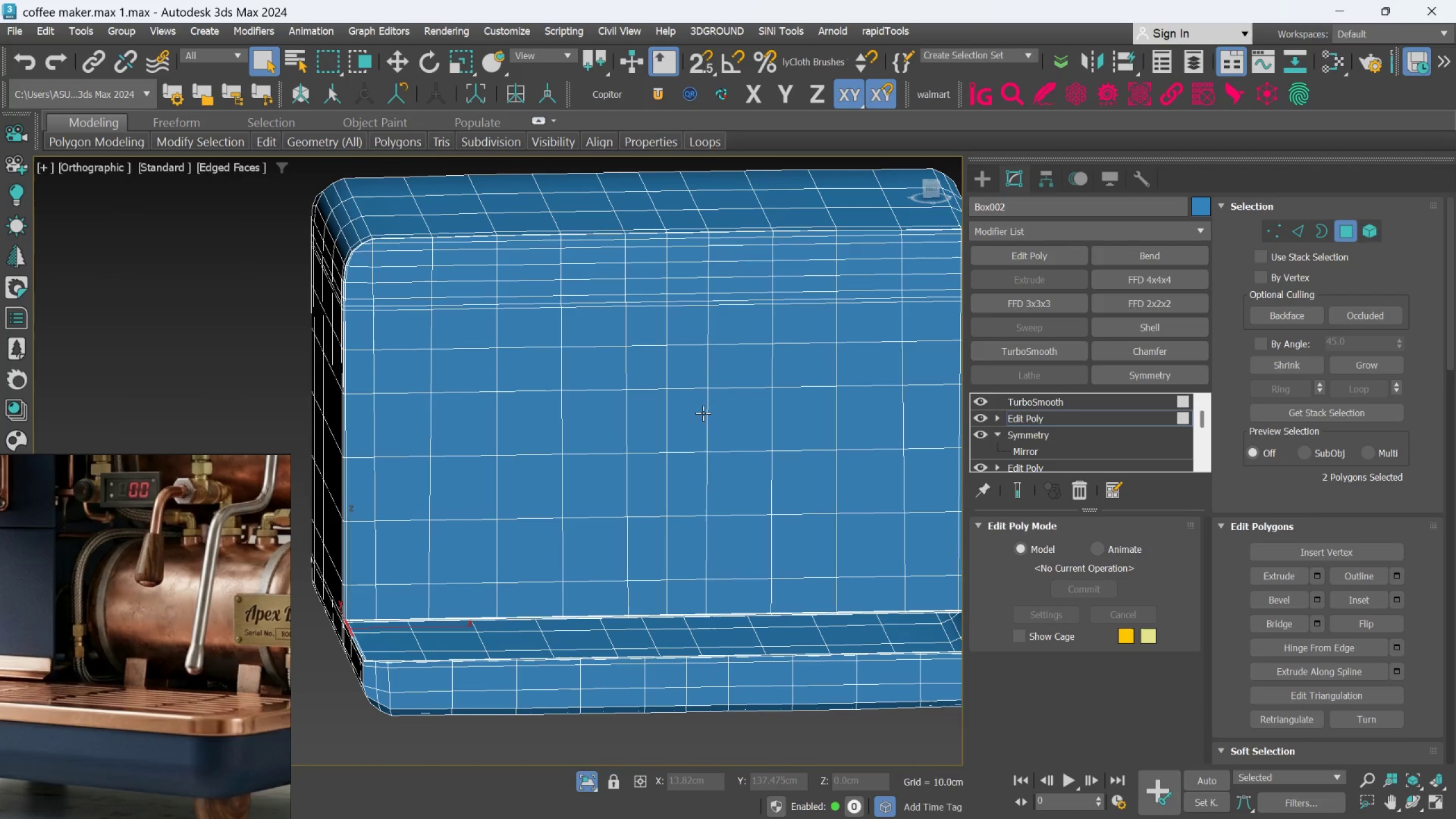 
scroll: coordinate [470, 309], scroll_direction: down, amount: 2.0
 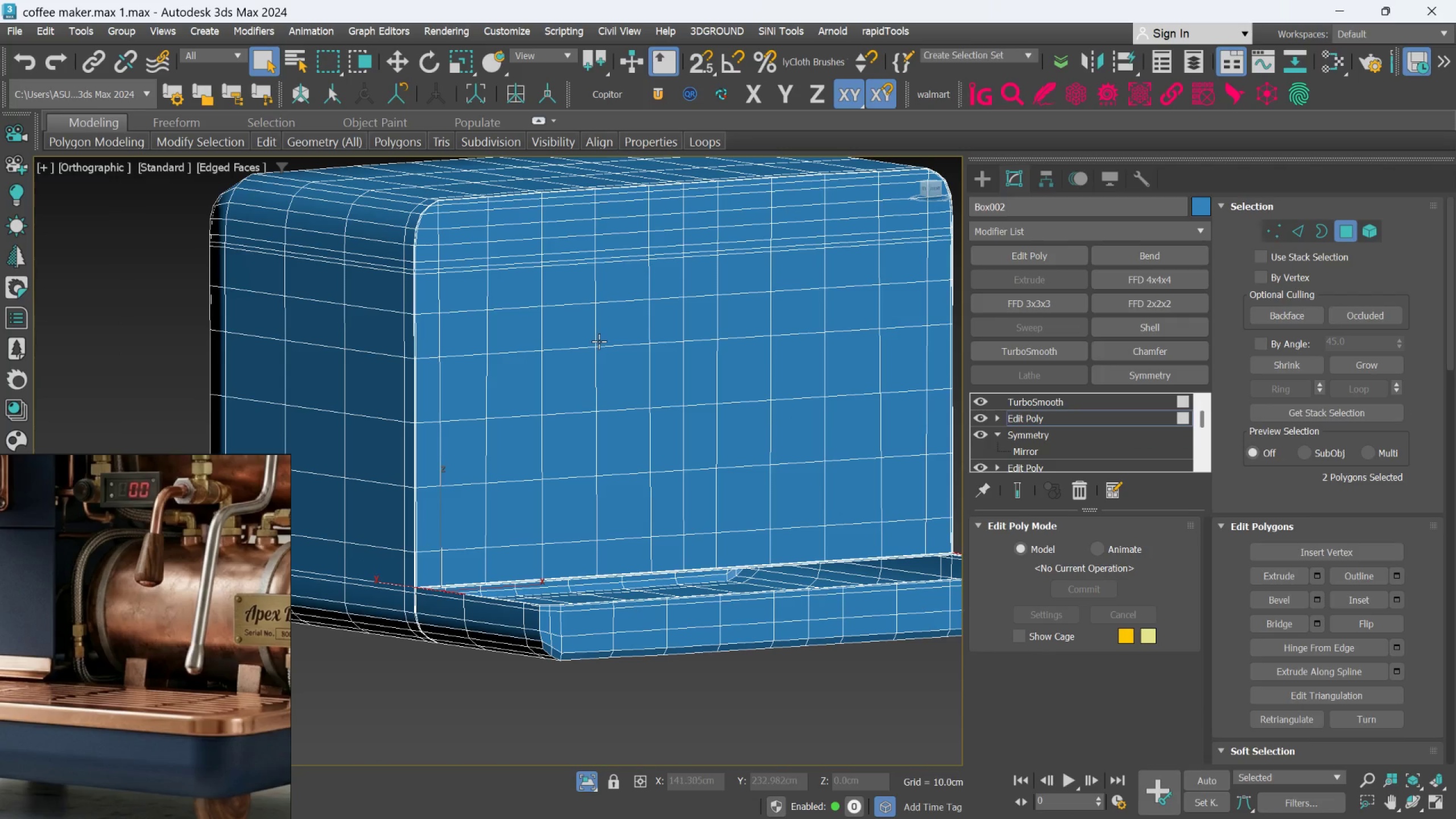 
left_click([696, 413])
 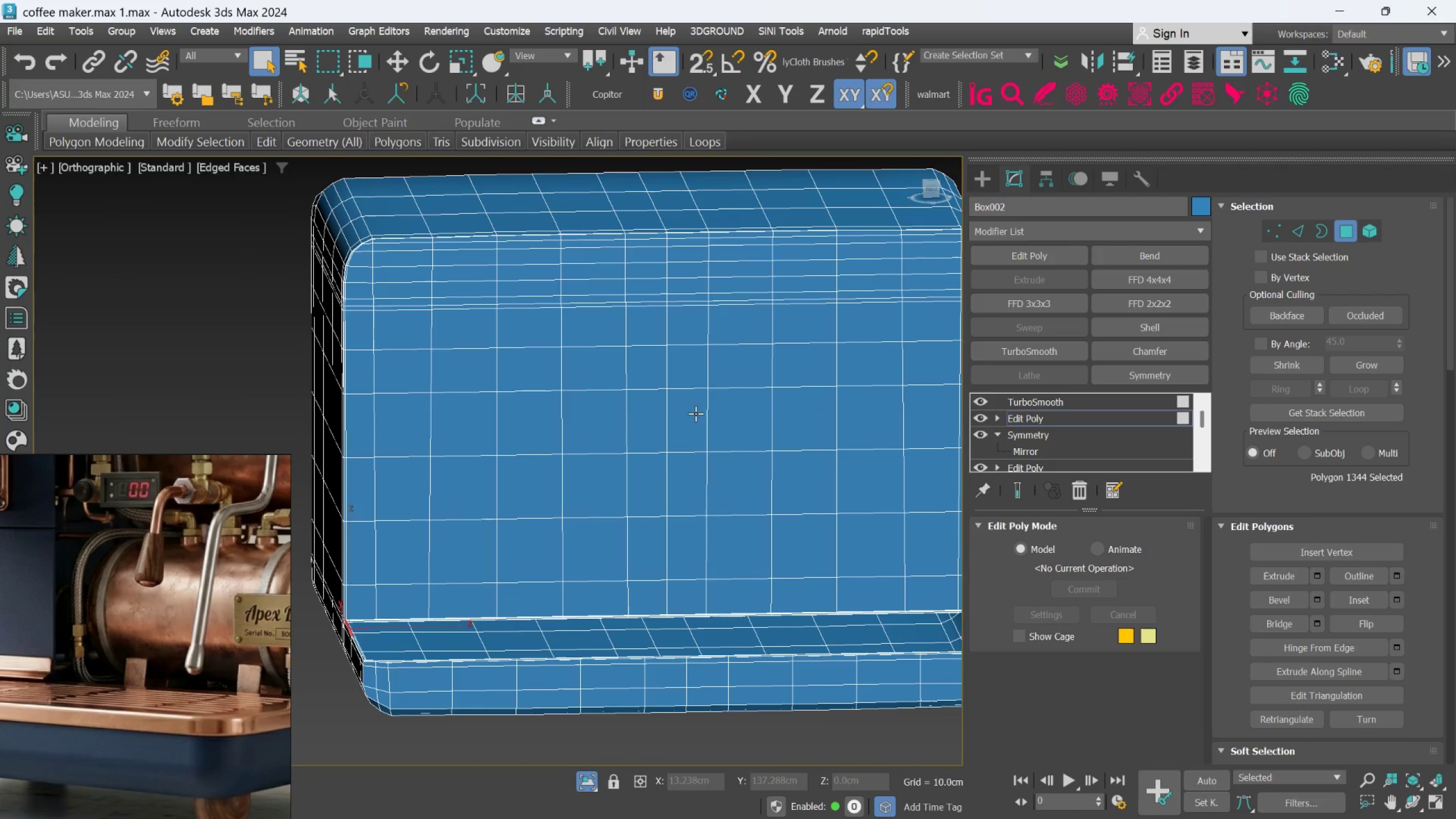 
key(Control+ControlLeft)
 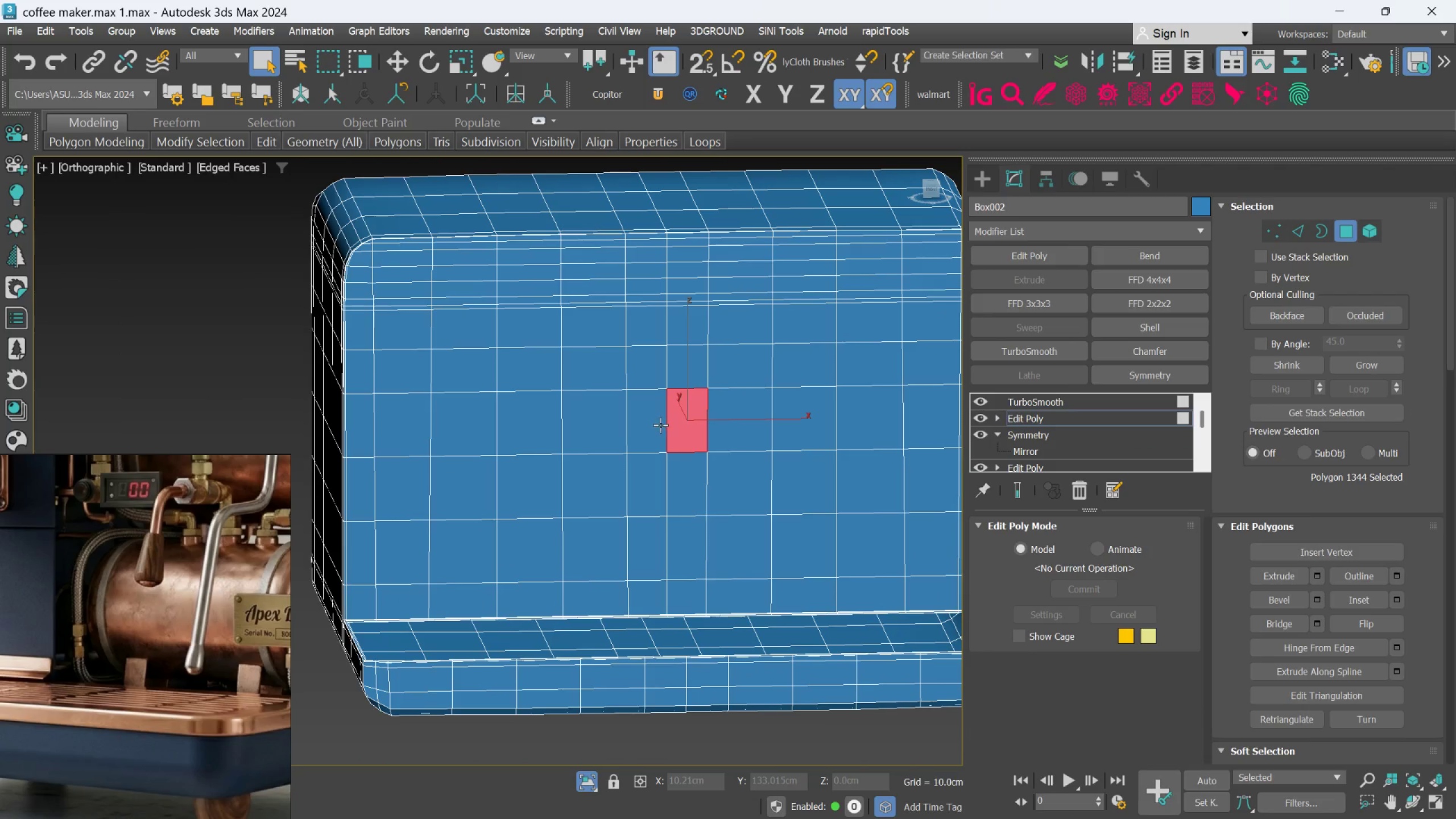 
double_click([660, 425])
 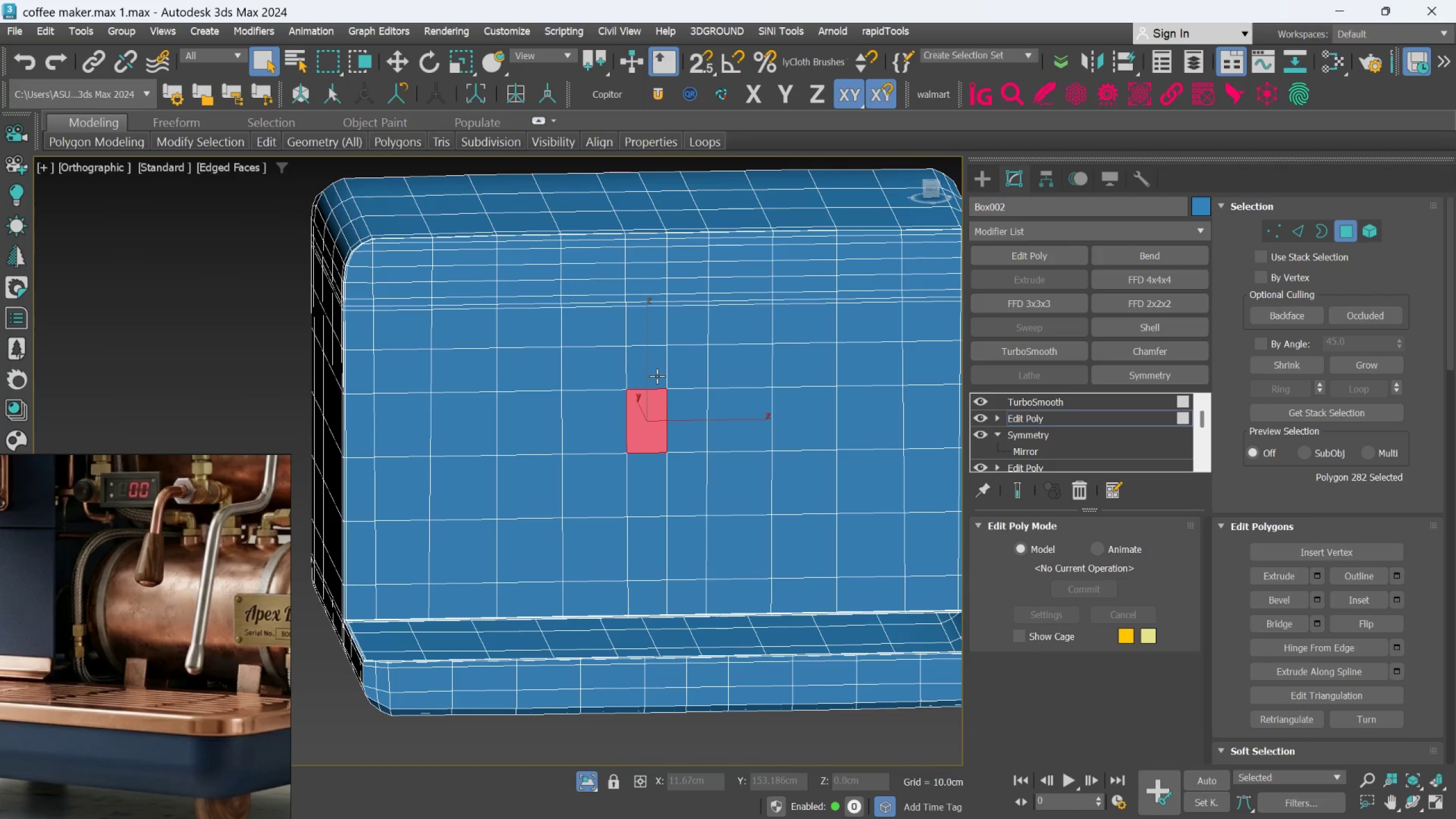 
hold_key(key=ControlLeft, duration=1.46)
left_click([657, 375])
 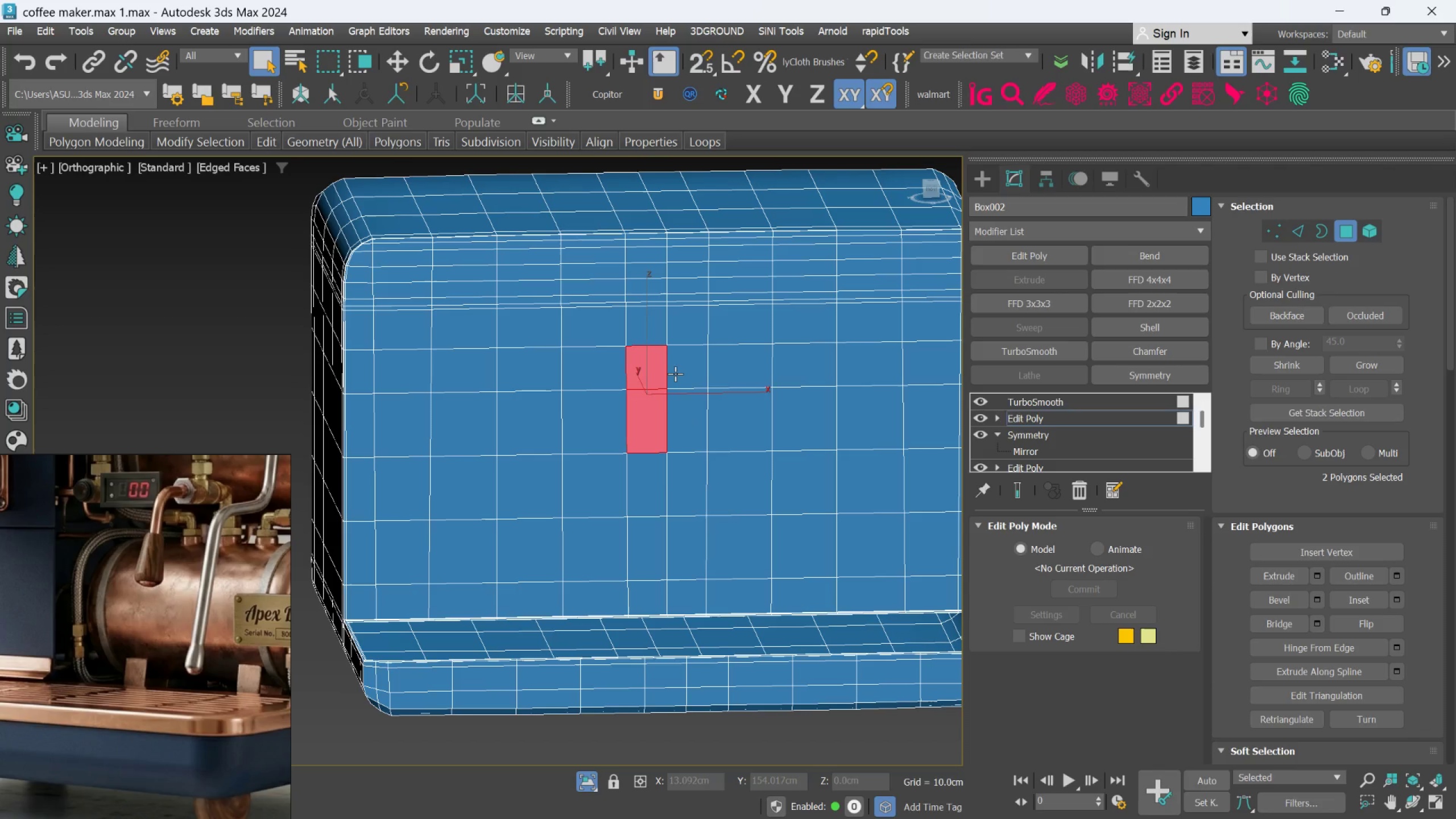 
left_click([678, 374])
 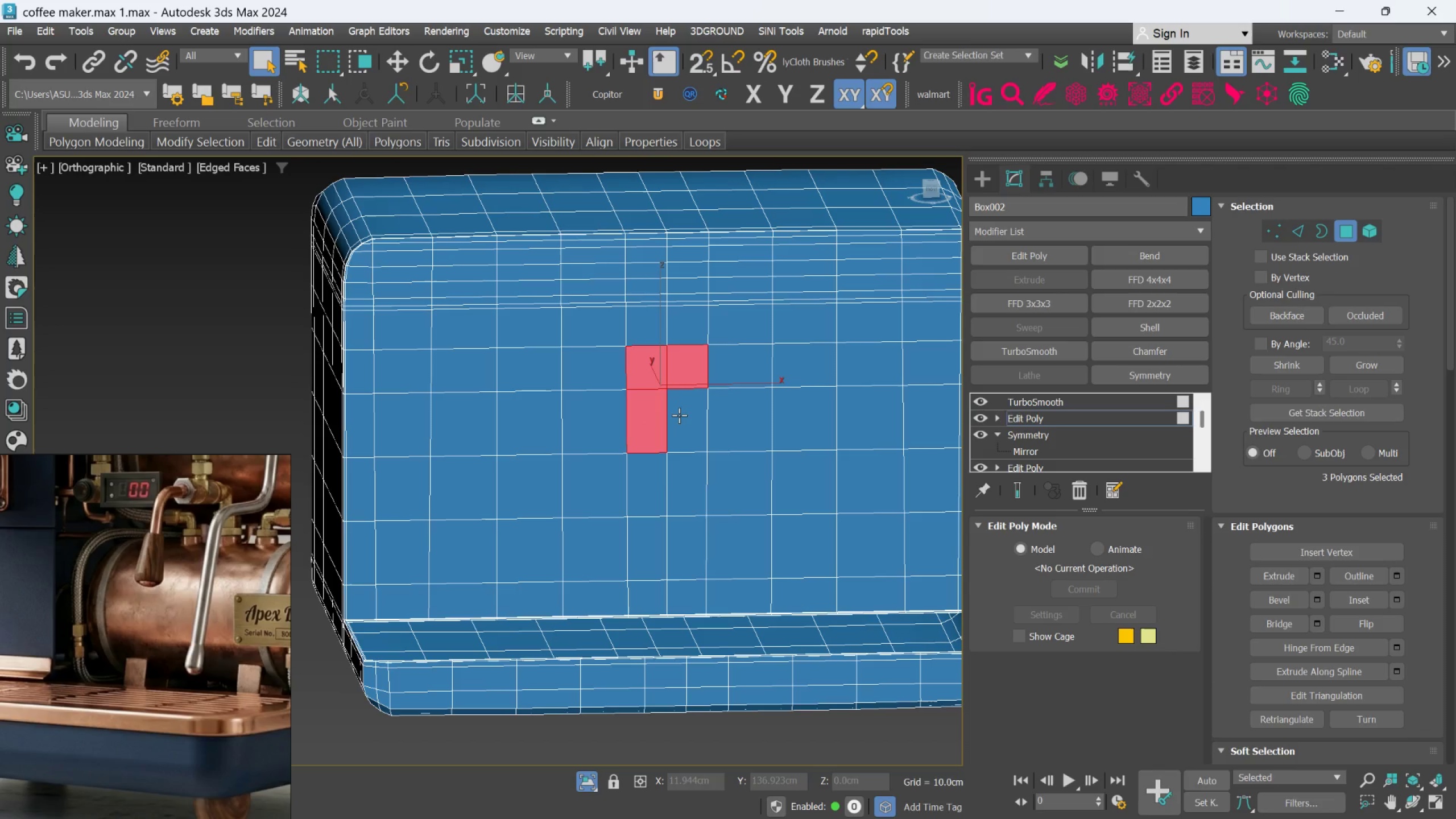 
double_click([679, 417])
 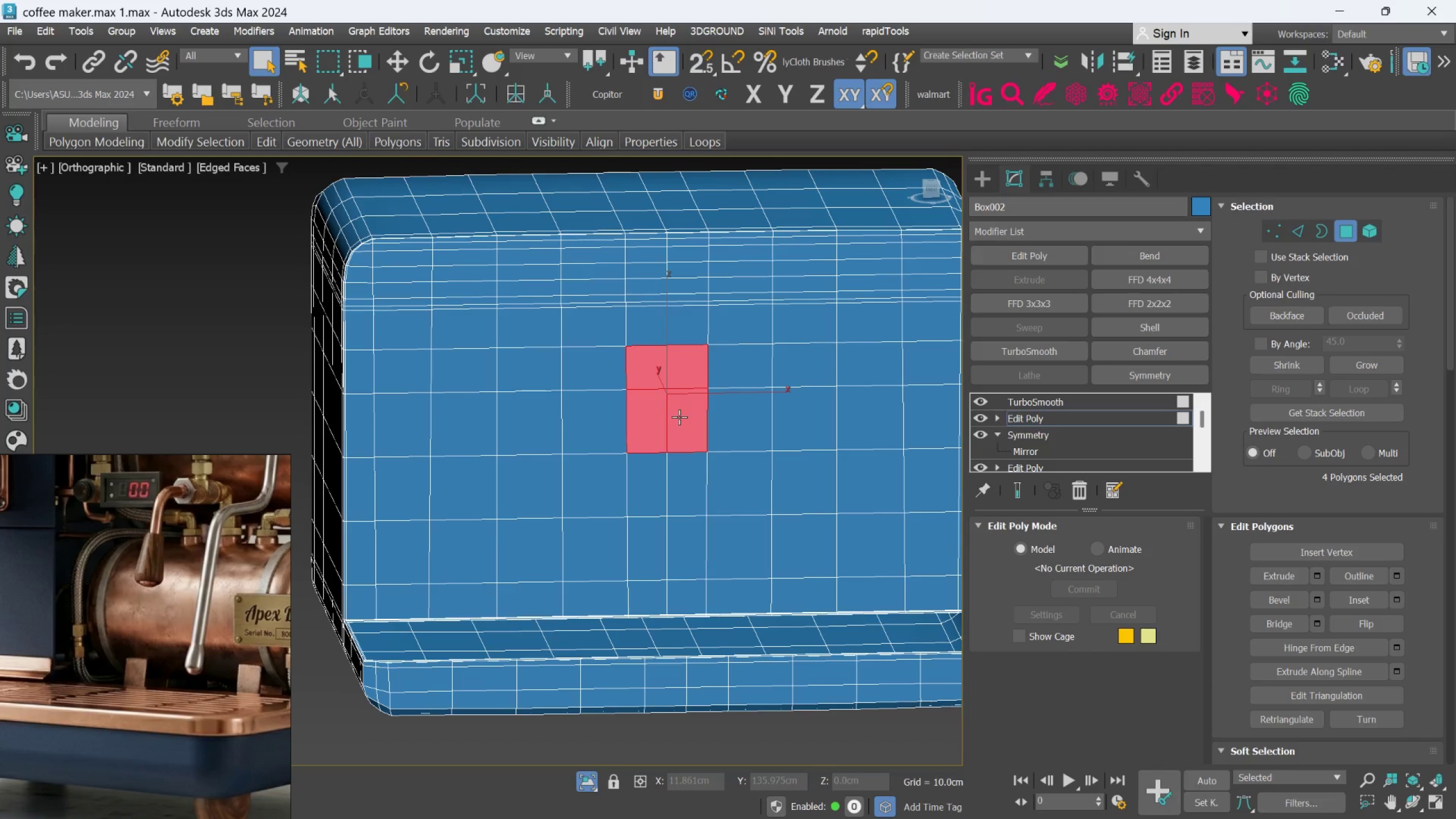 
hold_key(key=AltLeft, duration=1.52)
 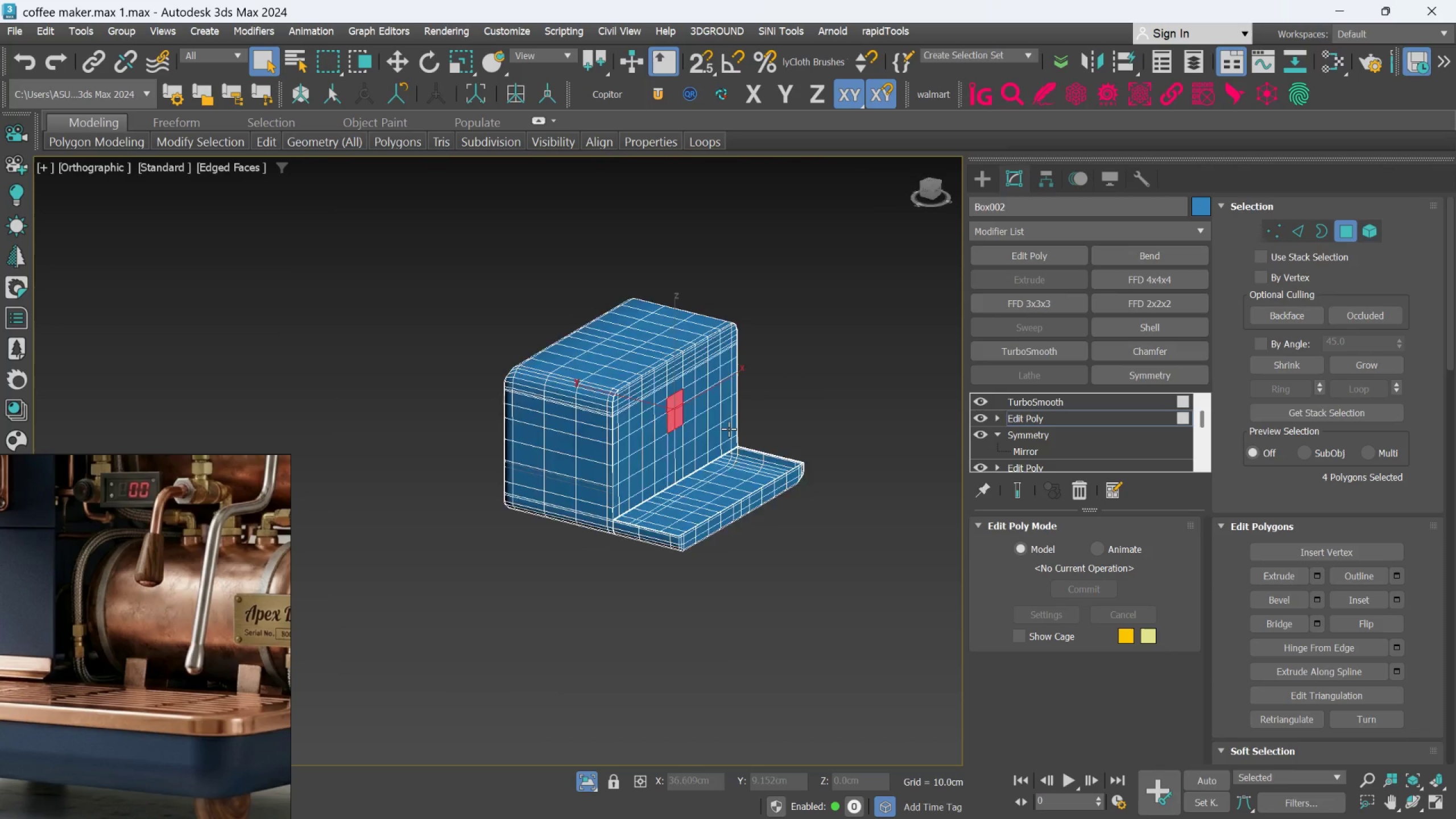 
scroll: coordinate [679, 418], scroll_direction: down, amount: 3.0
 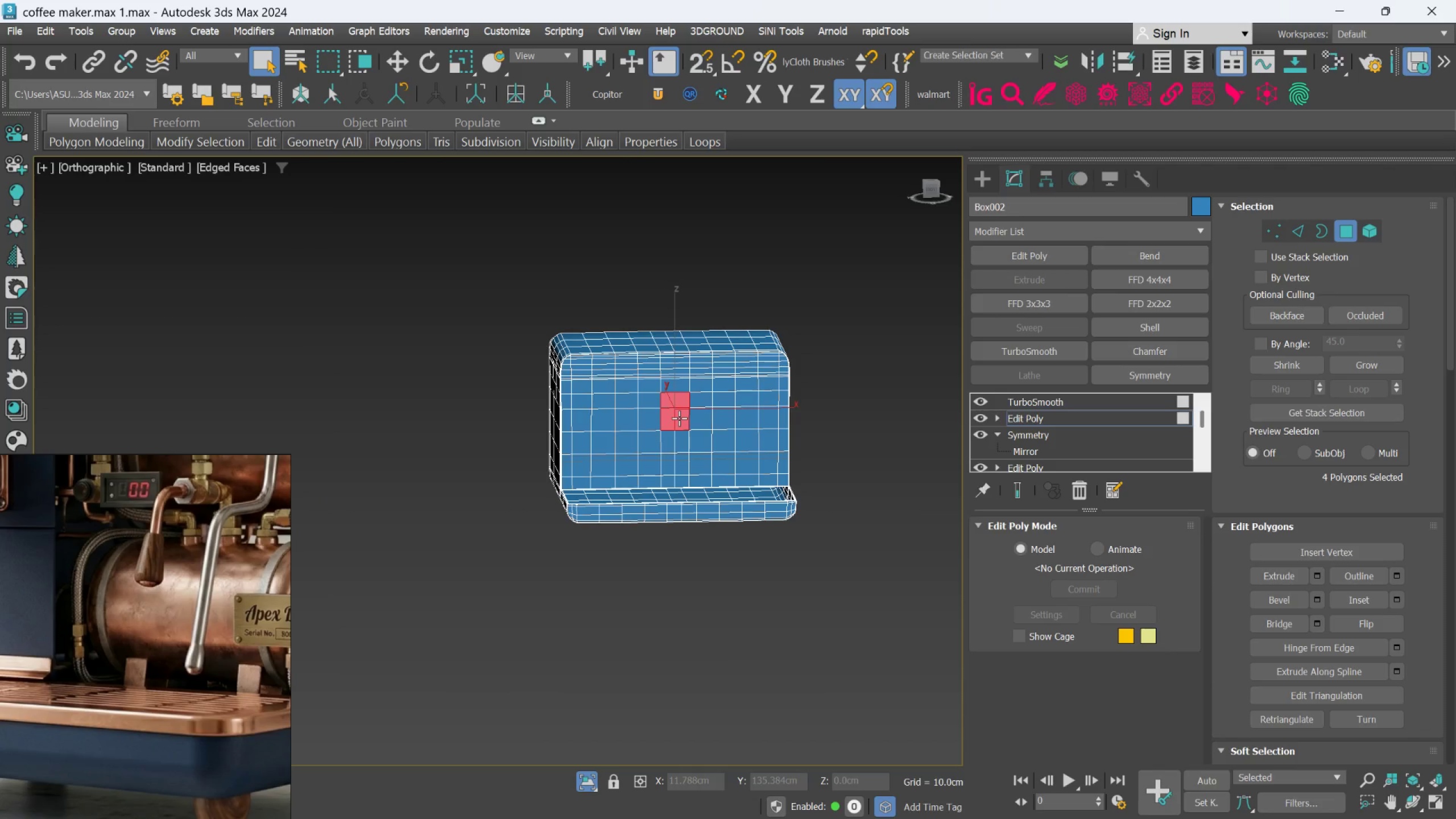 
hold_key(key=AltLeft, duration=0.72)
 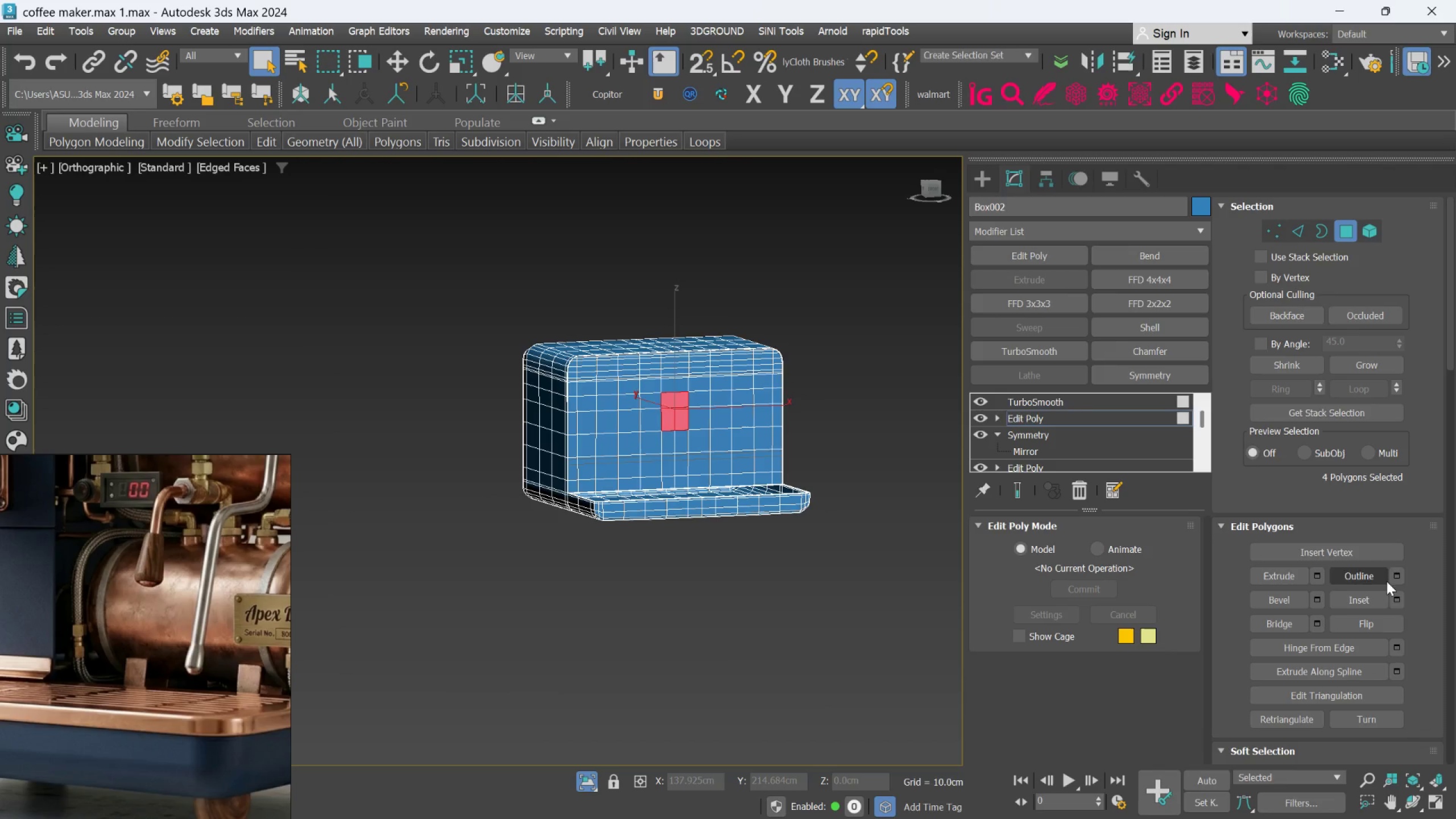 
wait(5.3)
 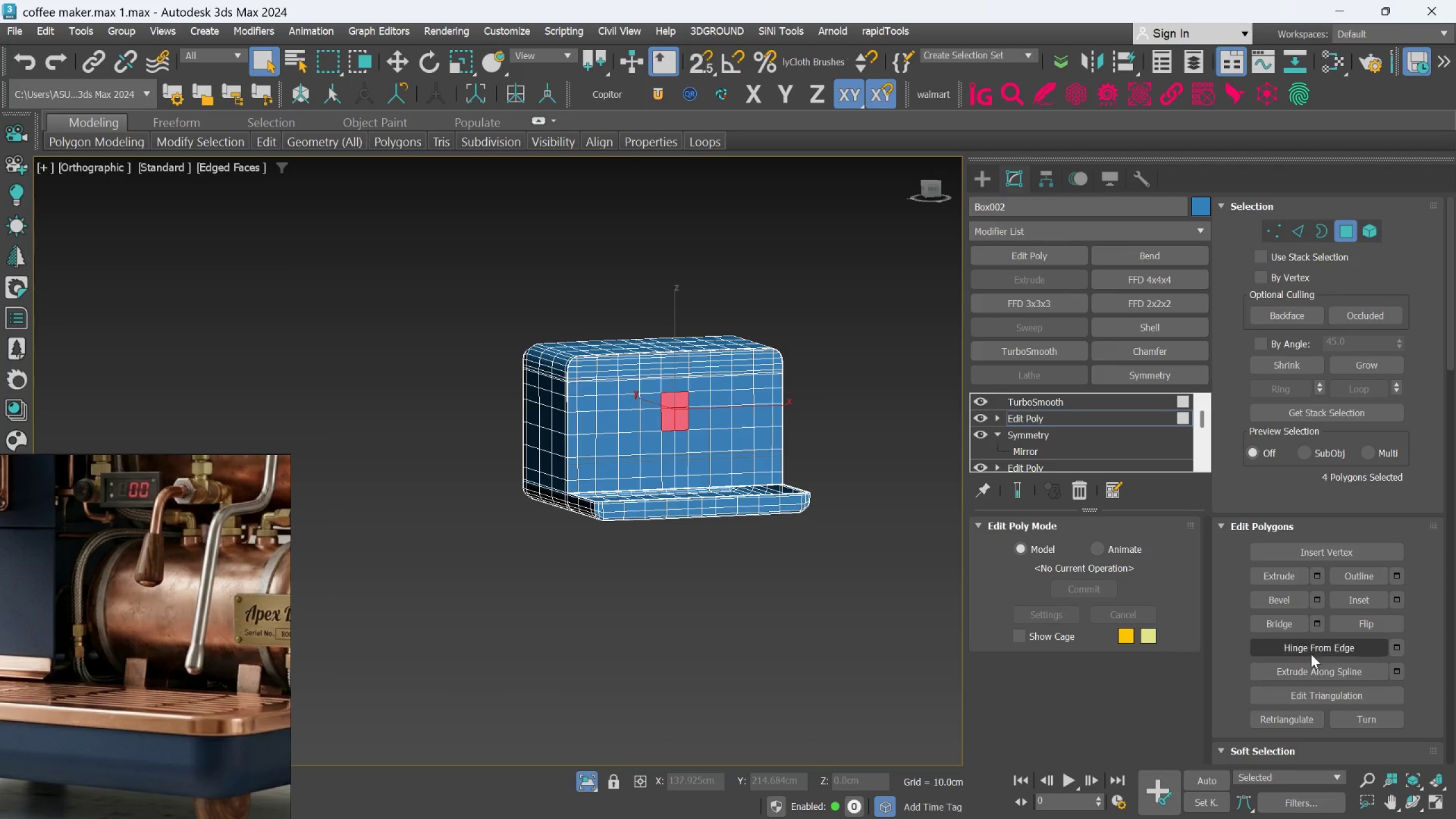 
left_click([1401, 365])
 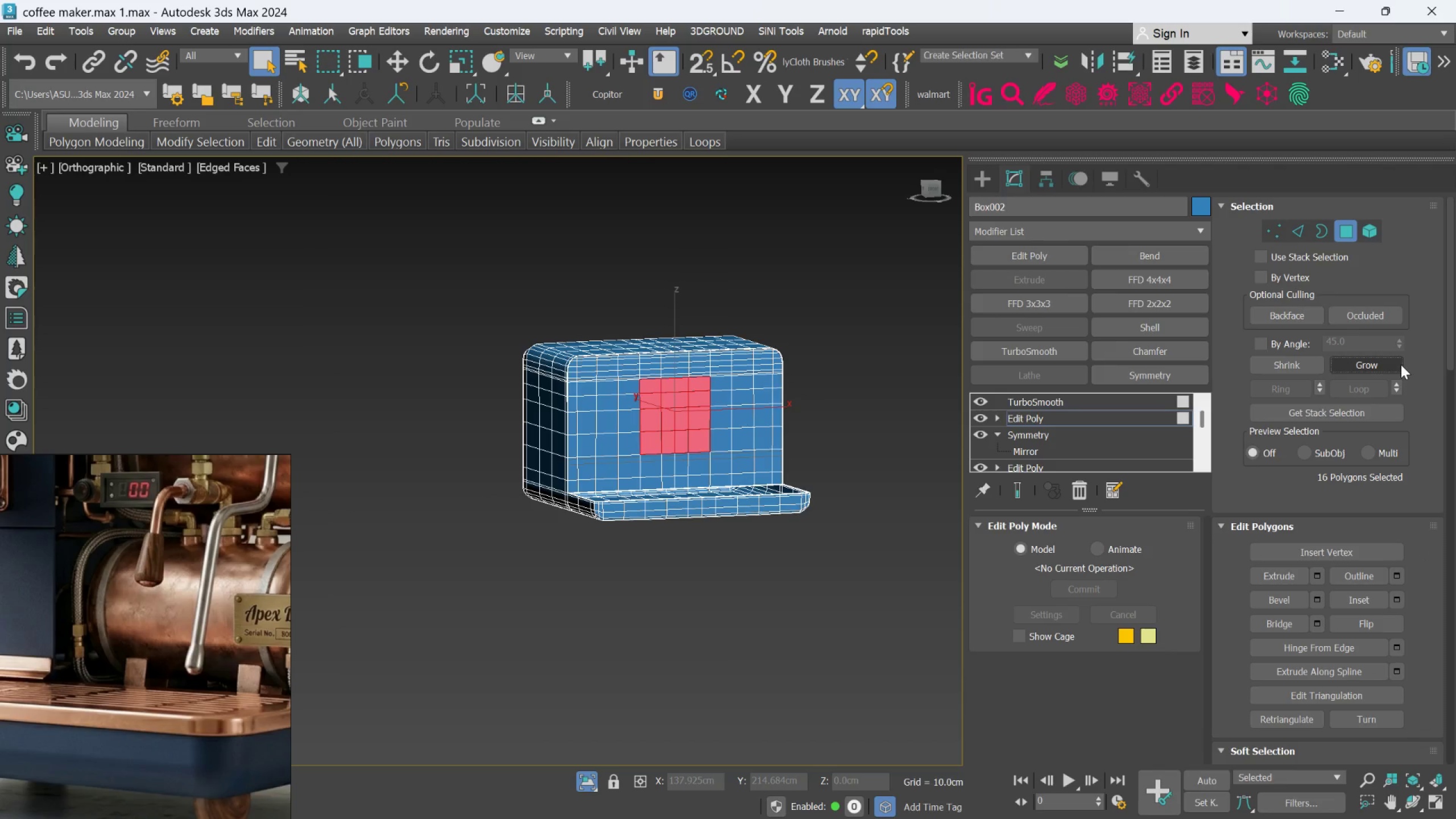 
left_click([1401, 365])
 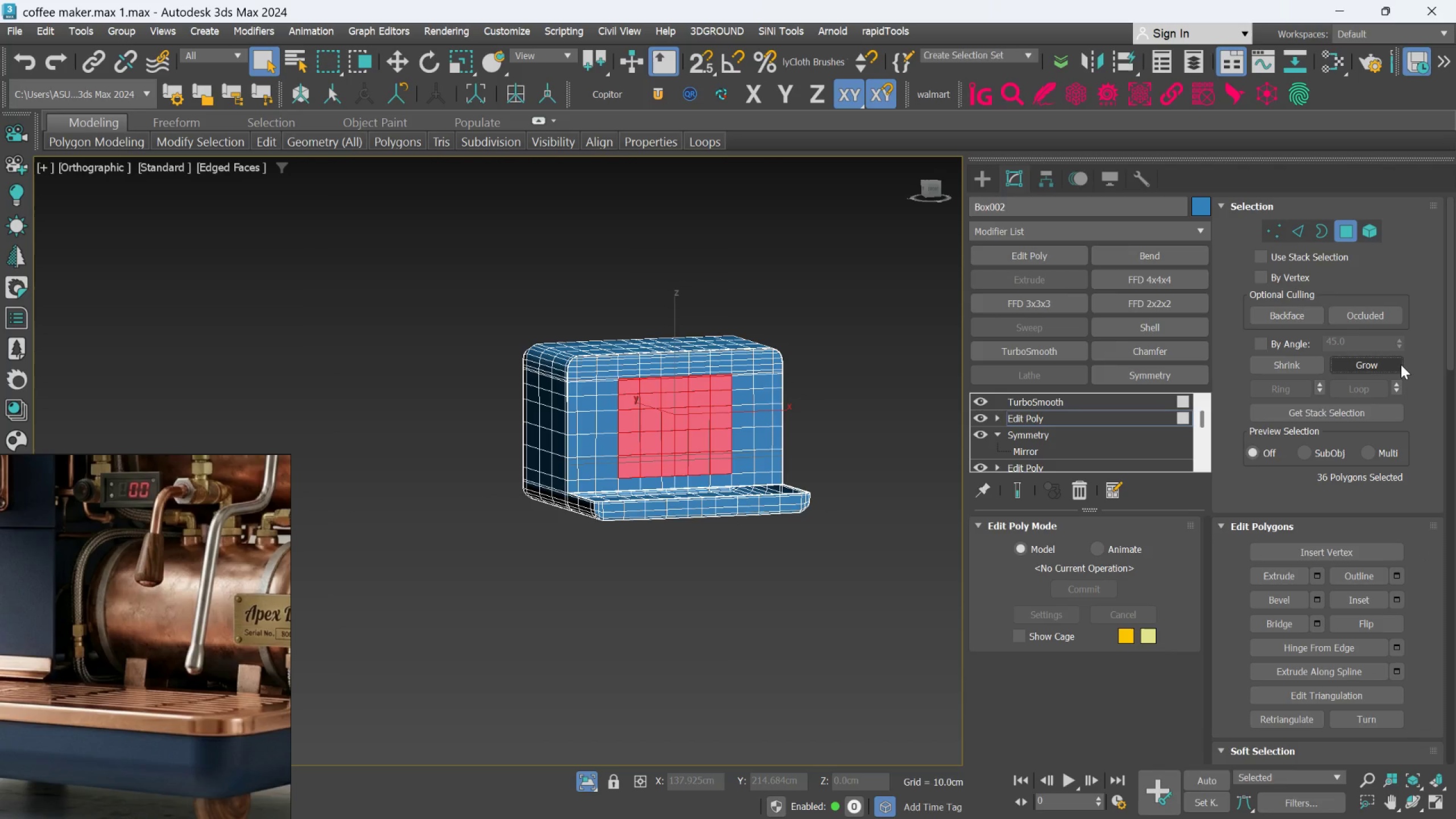 
left_click([1401, 365])
 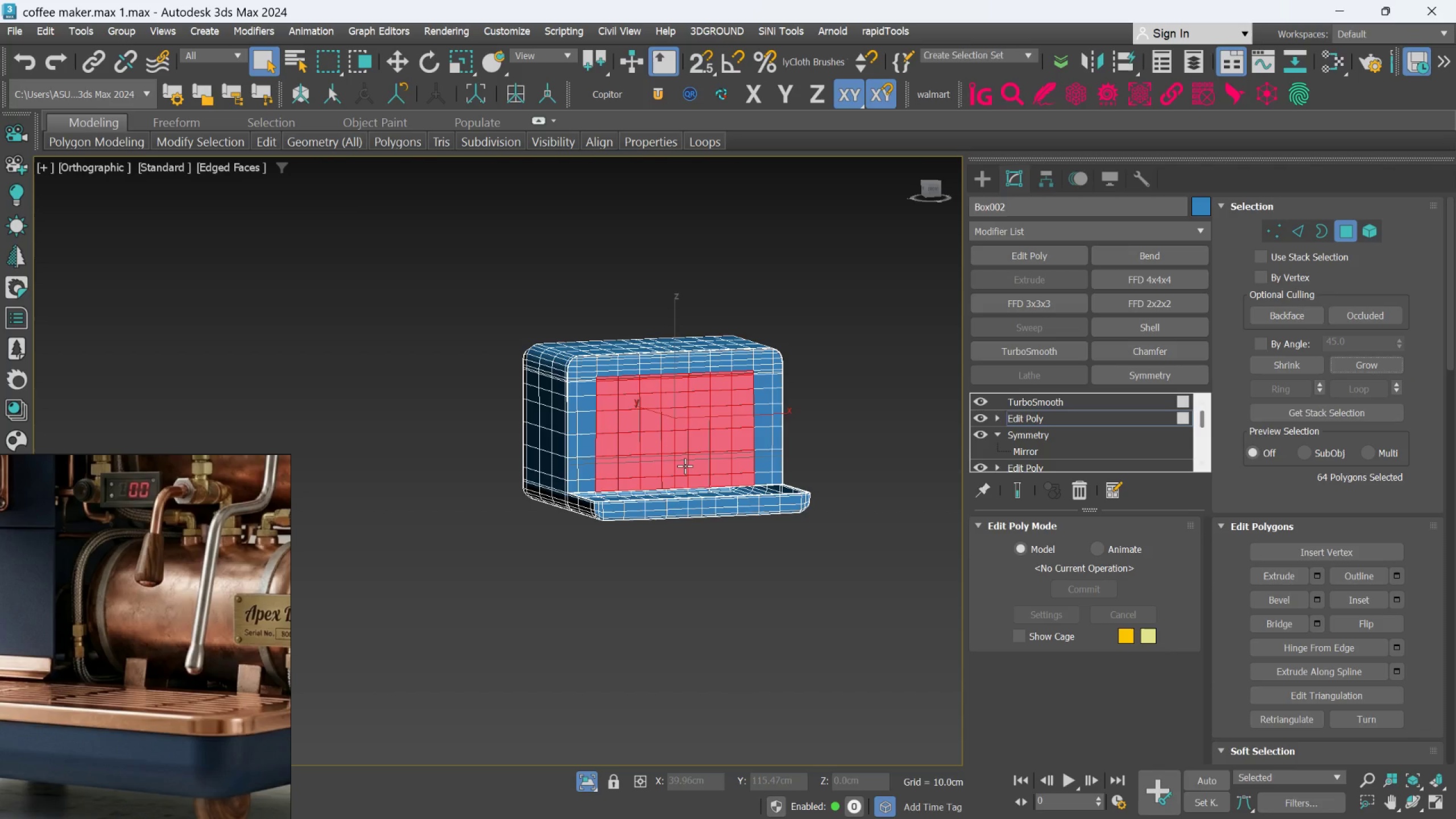 
hold_key(key=AltLeft, duration=0.51)
 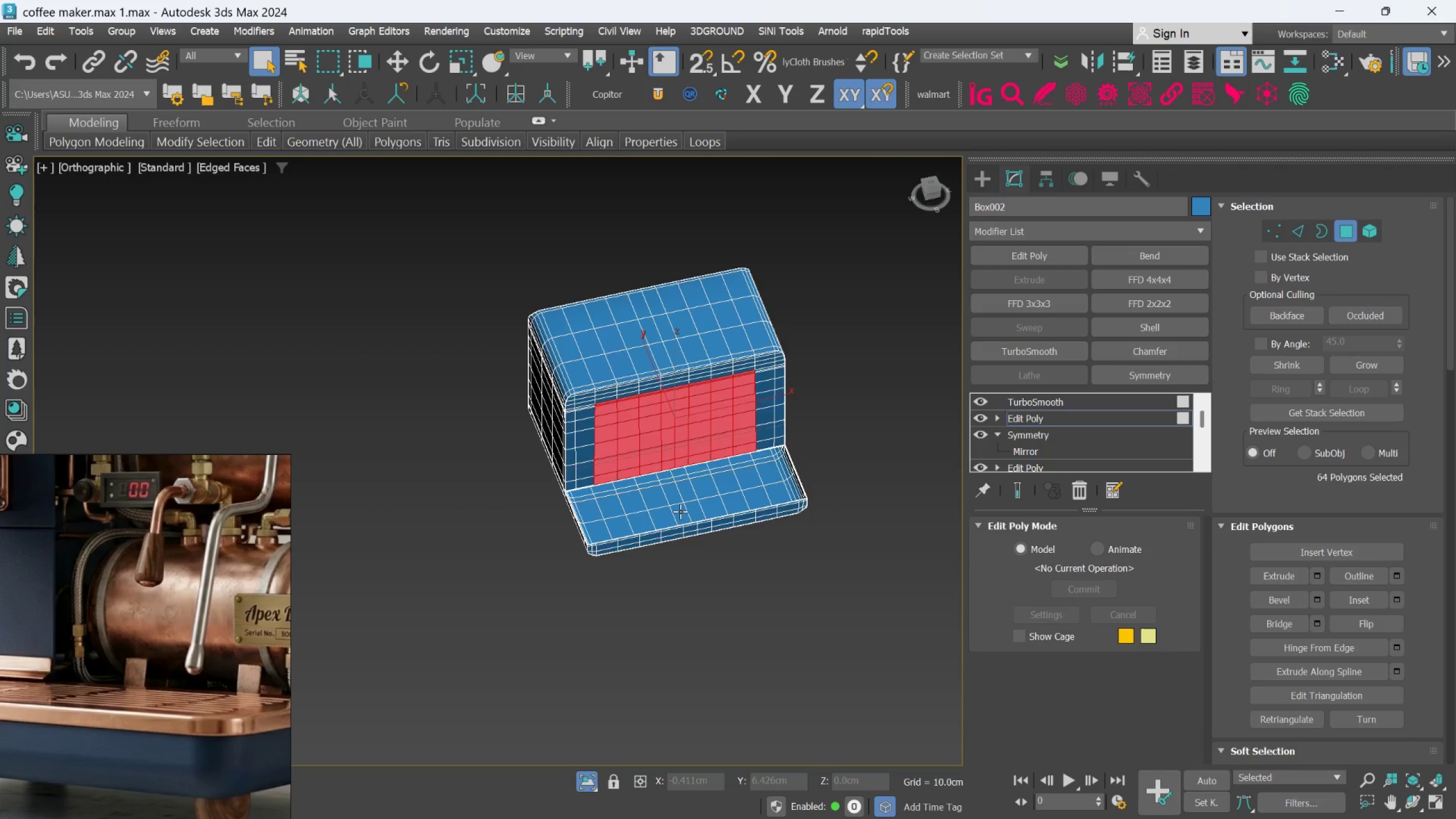 
hold_key(key=AltLeft, duration=0.67)
 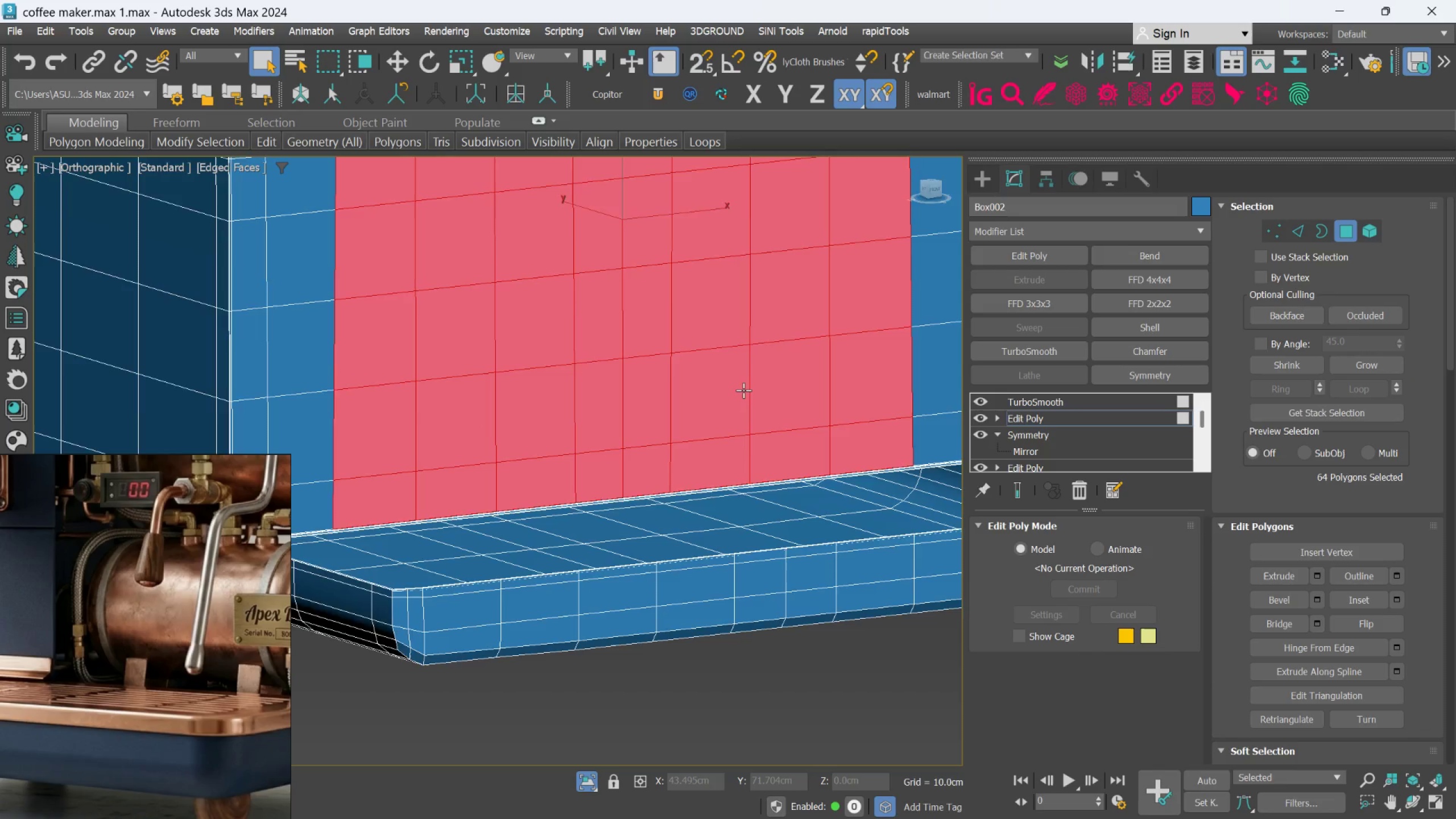 
scroll: coordinate [716, 439], scroll_direction: up, amount: 4.0
 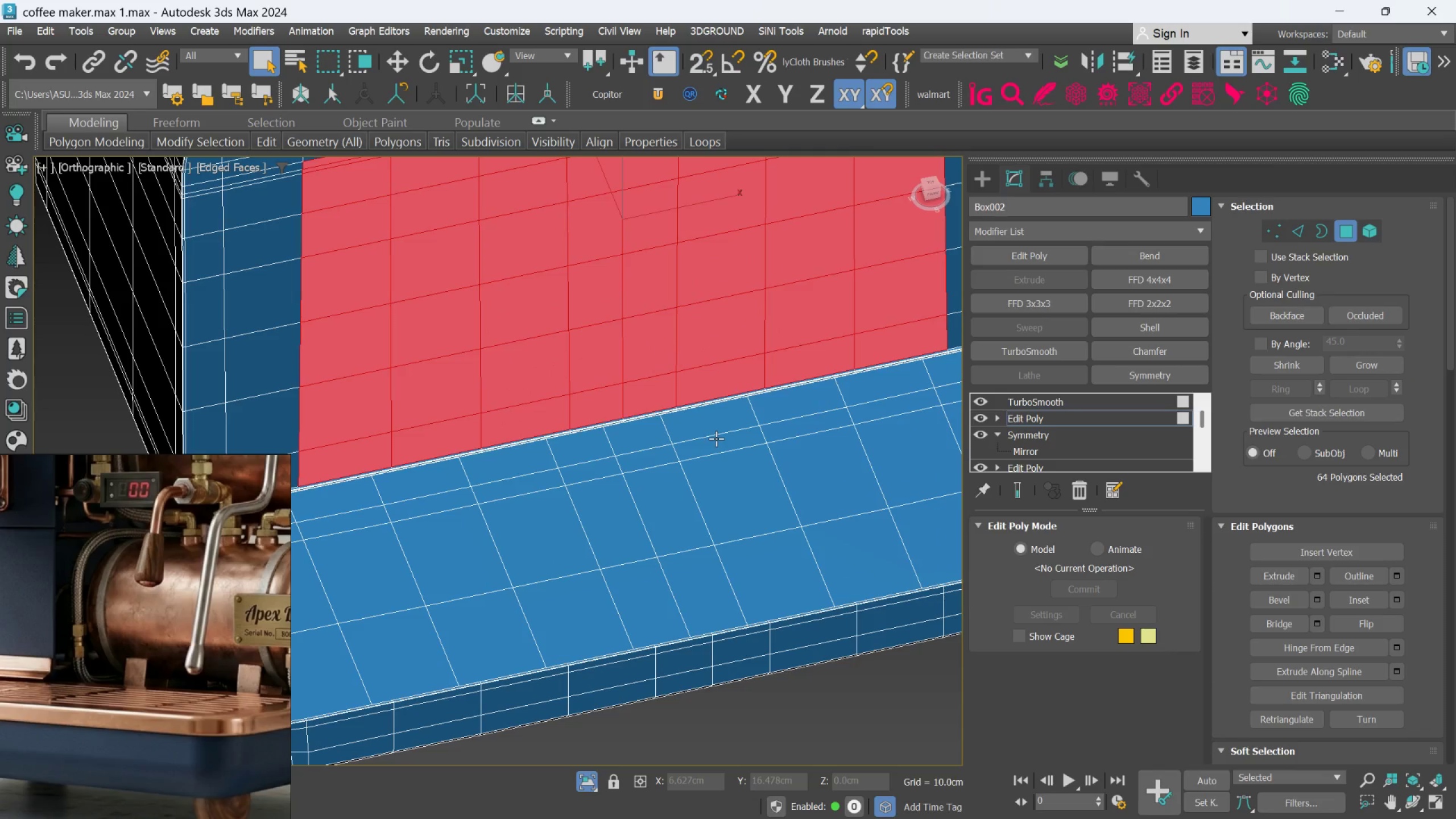 
hold_key(key=AltLeft, duration=0.82)
 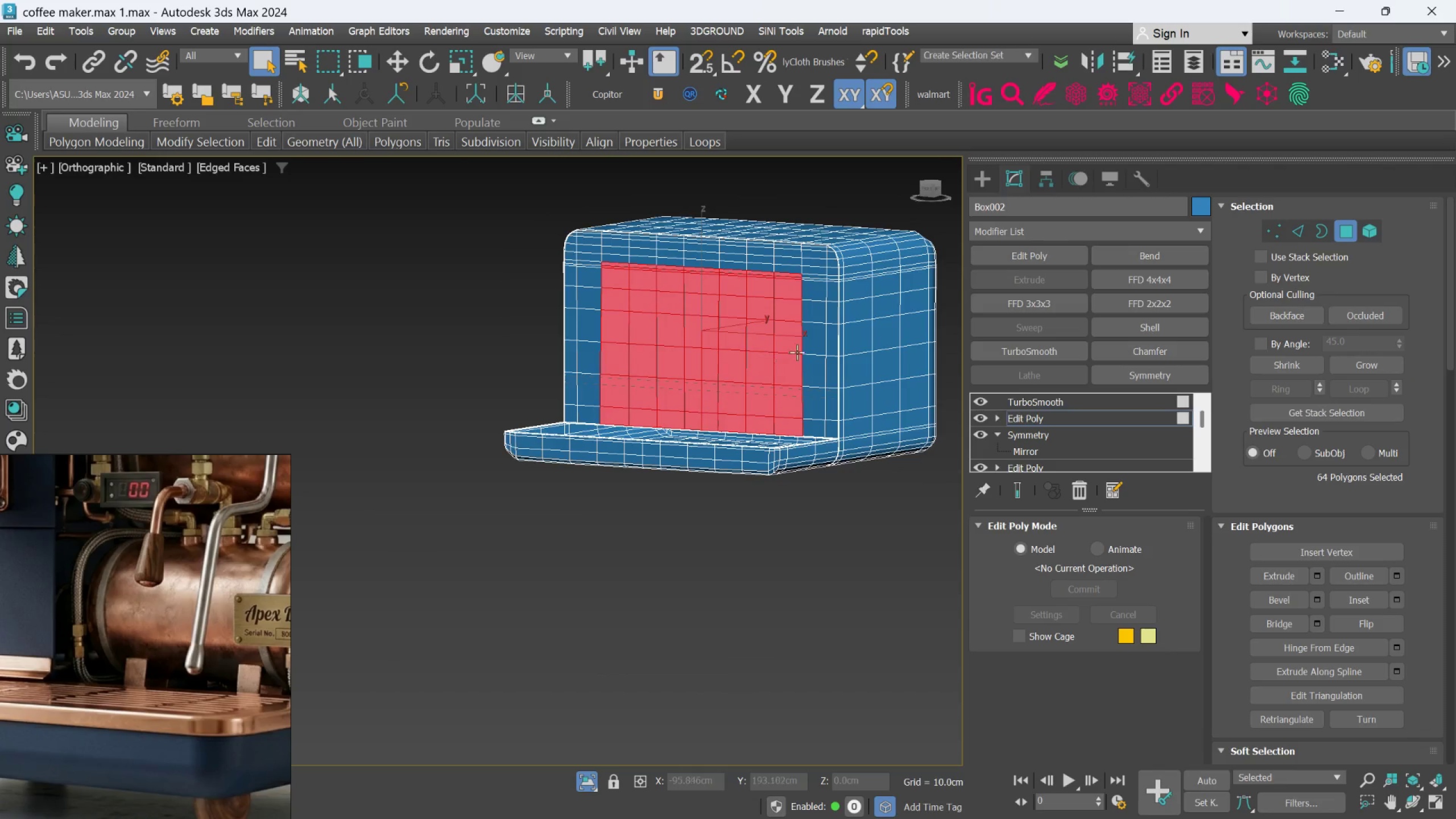 
scroll: coordinate [743, 390], scroll_direction: down, amount: 3.0
 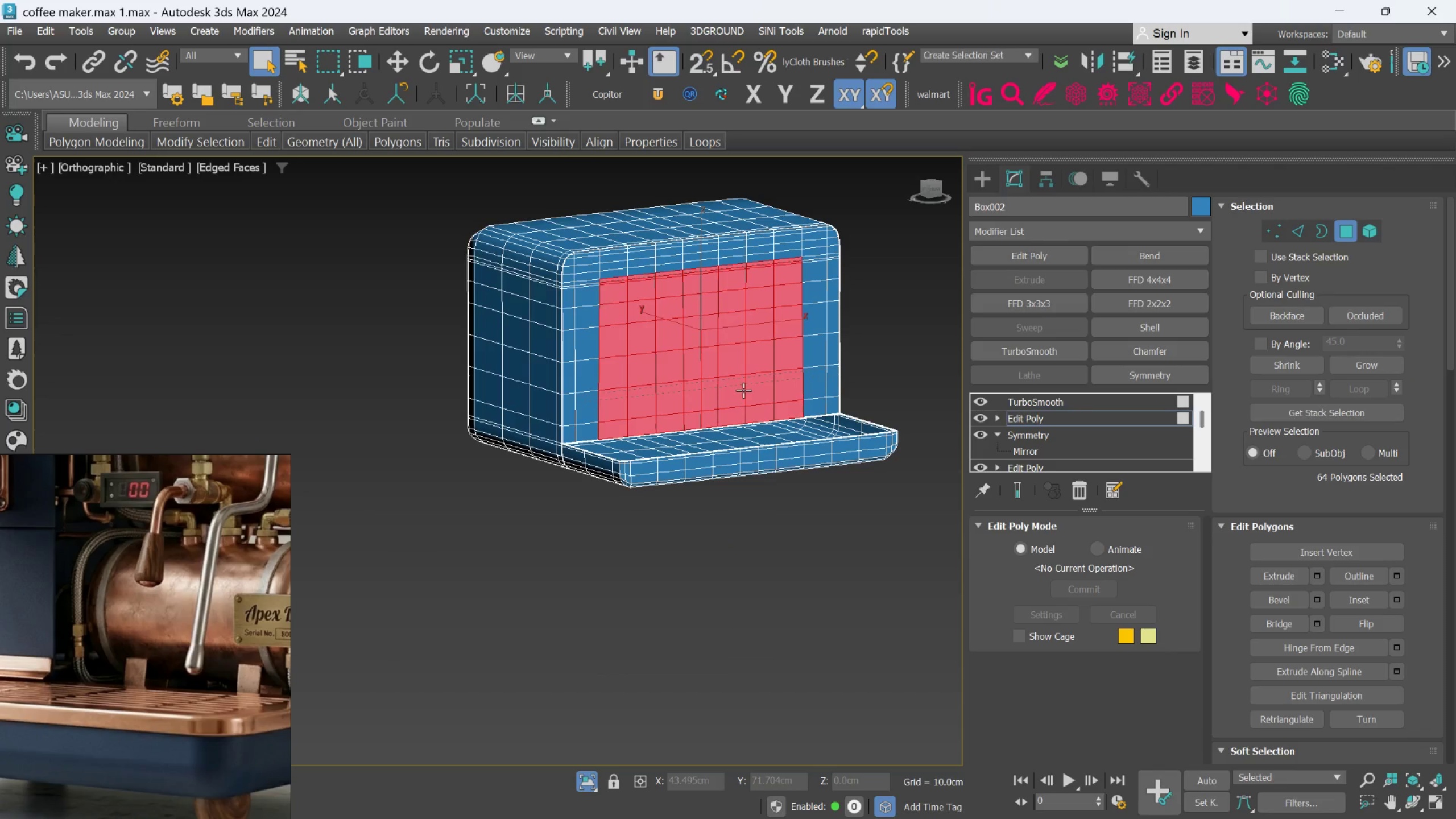 
hold_key(key=AltLeft, duration=0.8)
 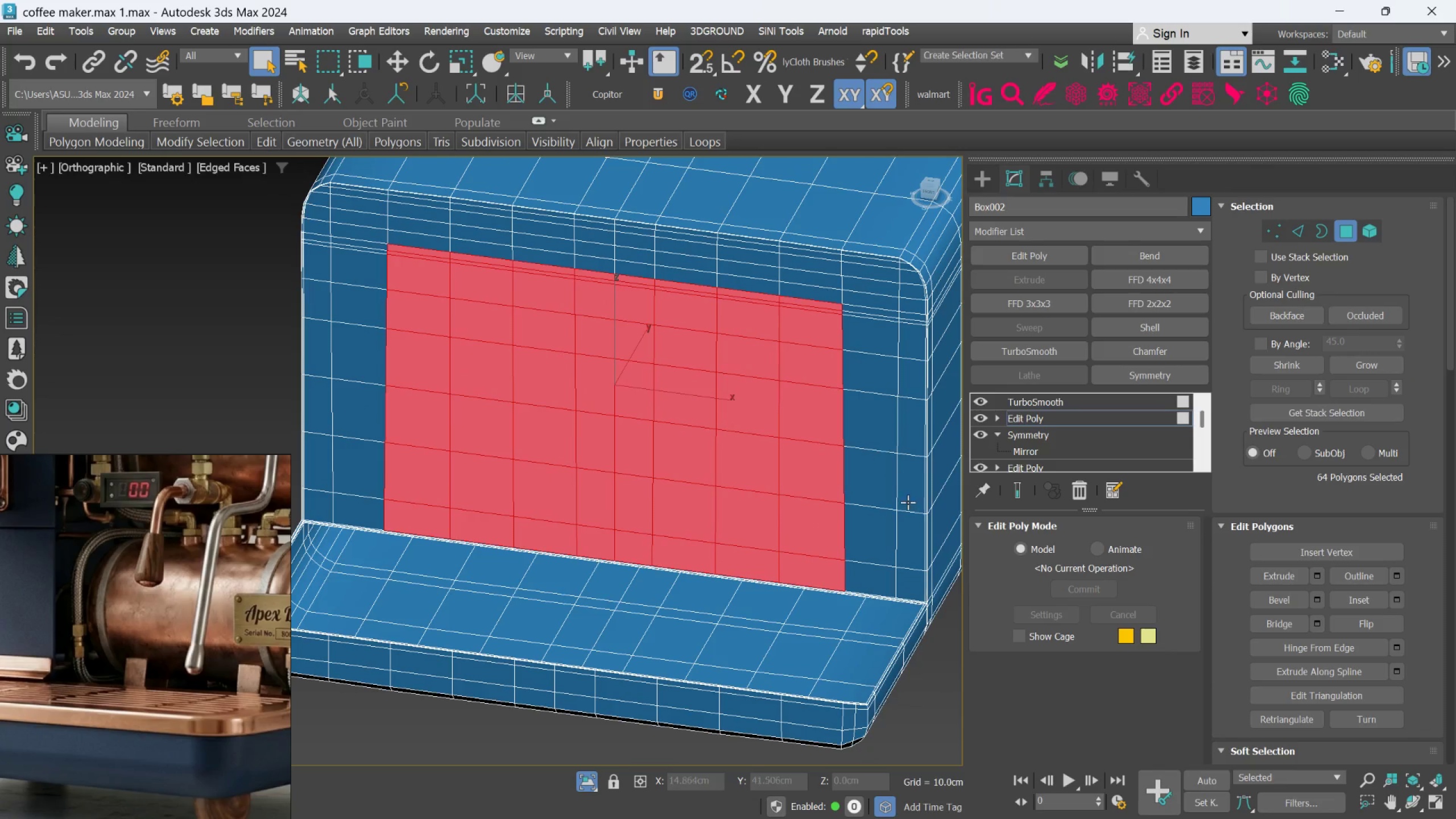 
scroll: coordinate [911, 543], scroll_direction: up, amount: 4.0
 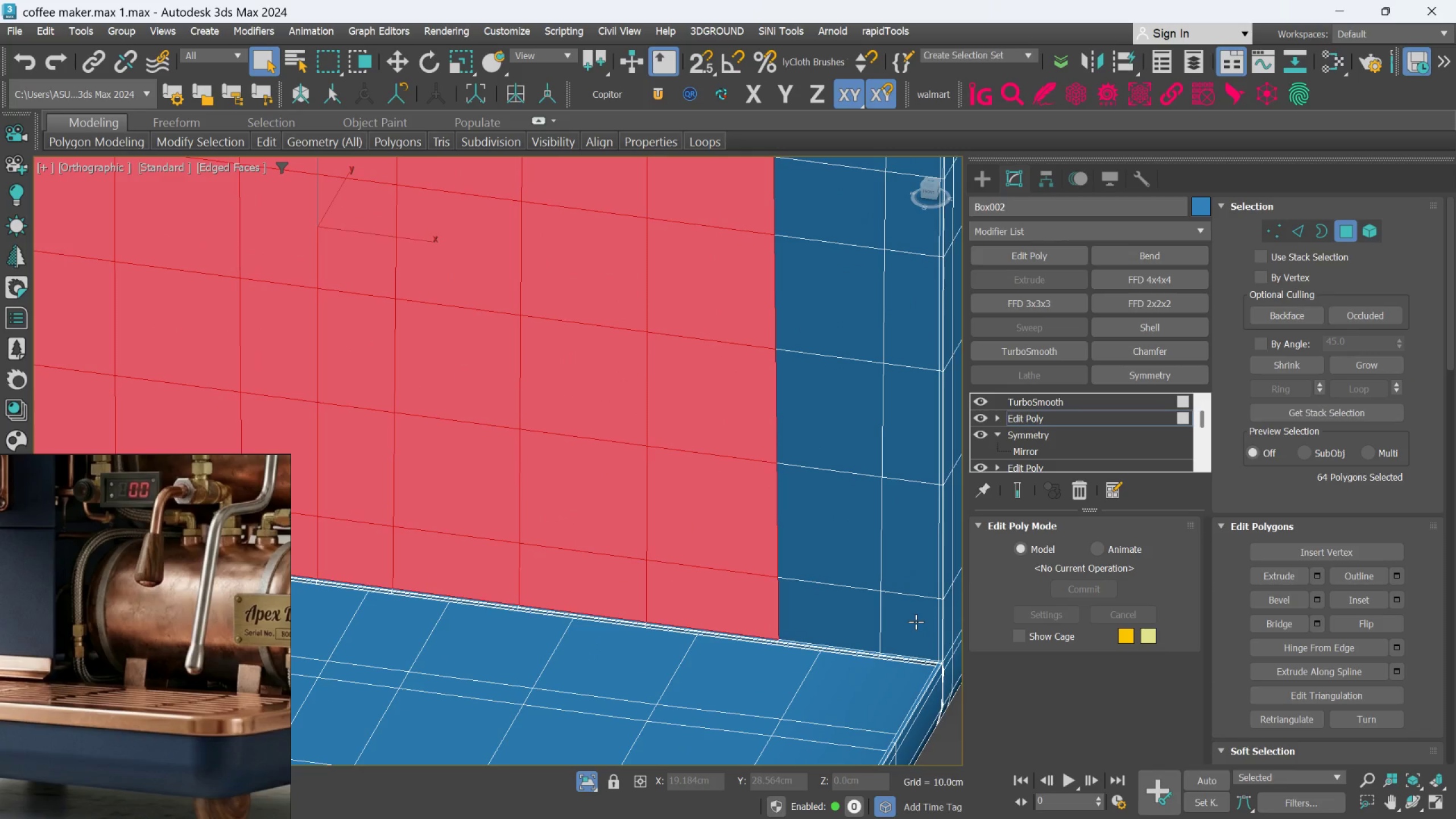 
hold_key(key=ControlLeft, duration=1.54)
left_click([912, 624])
 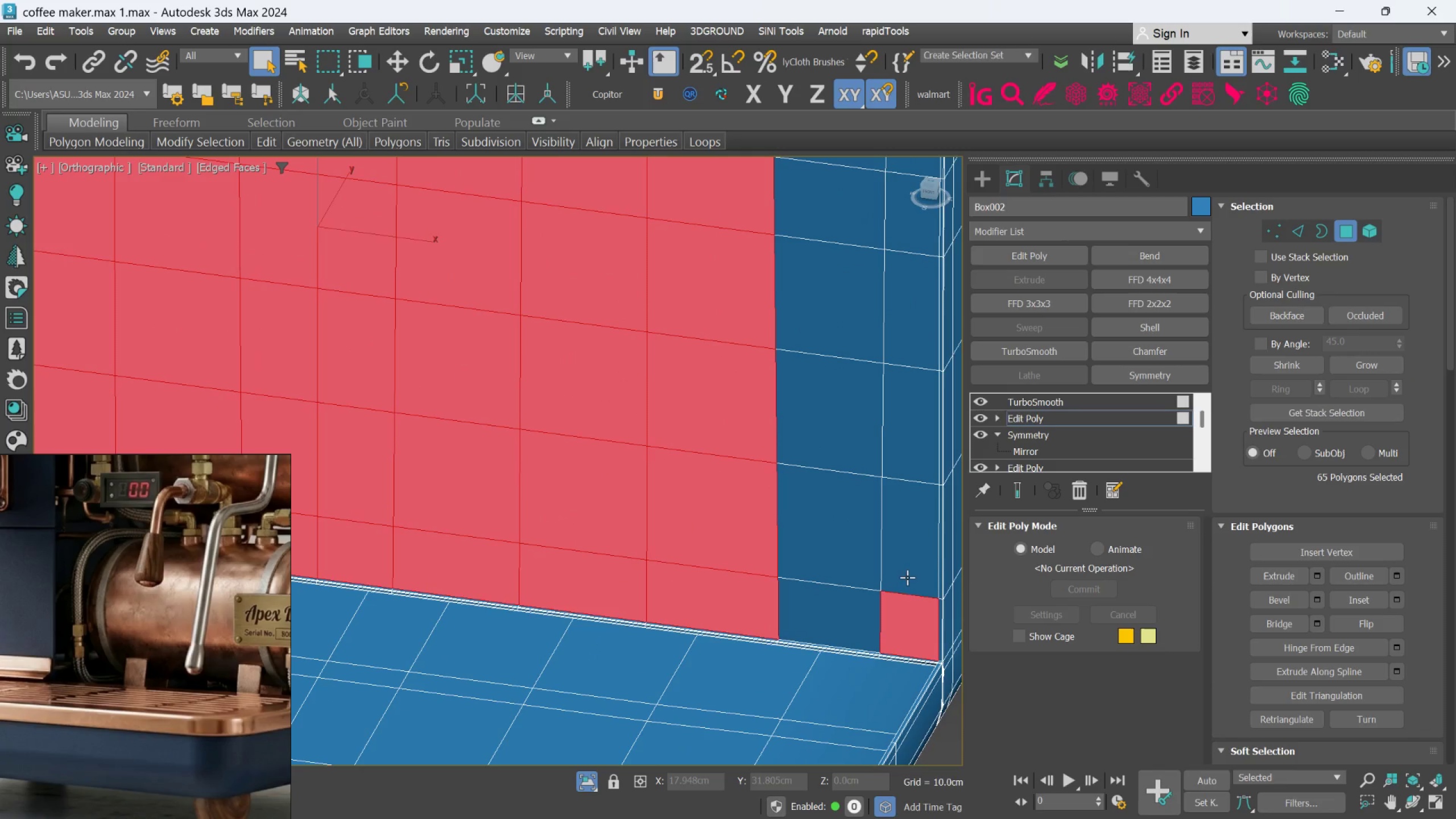 
left_click([905, 572])
 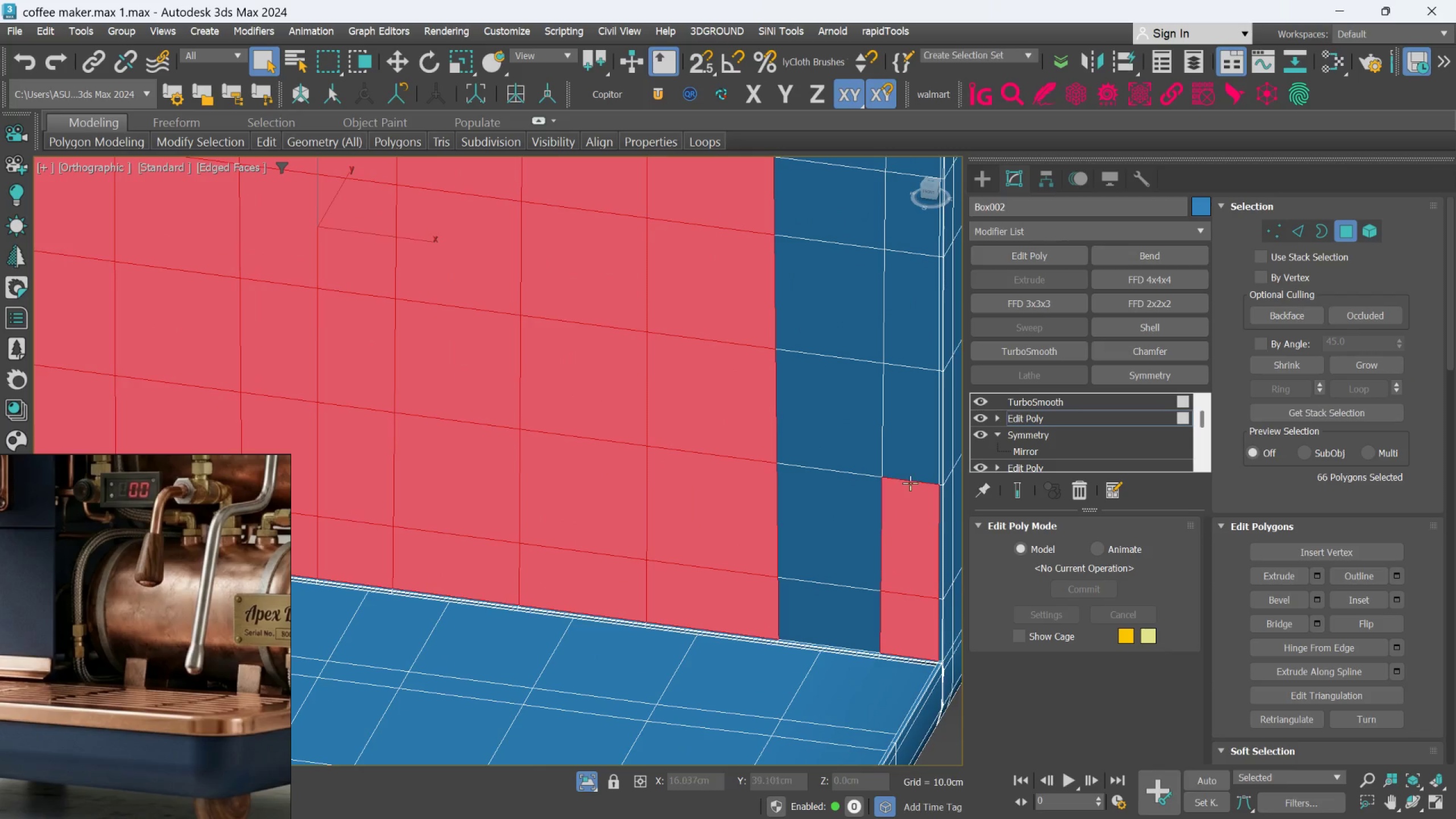 
double_click([910, 477])
 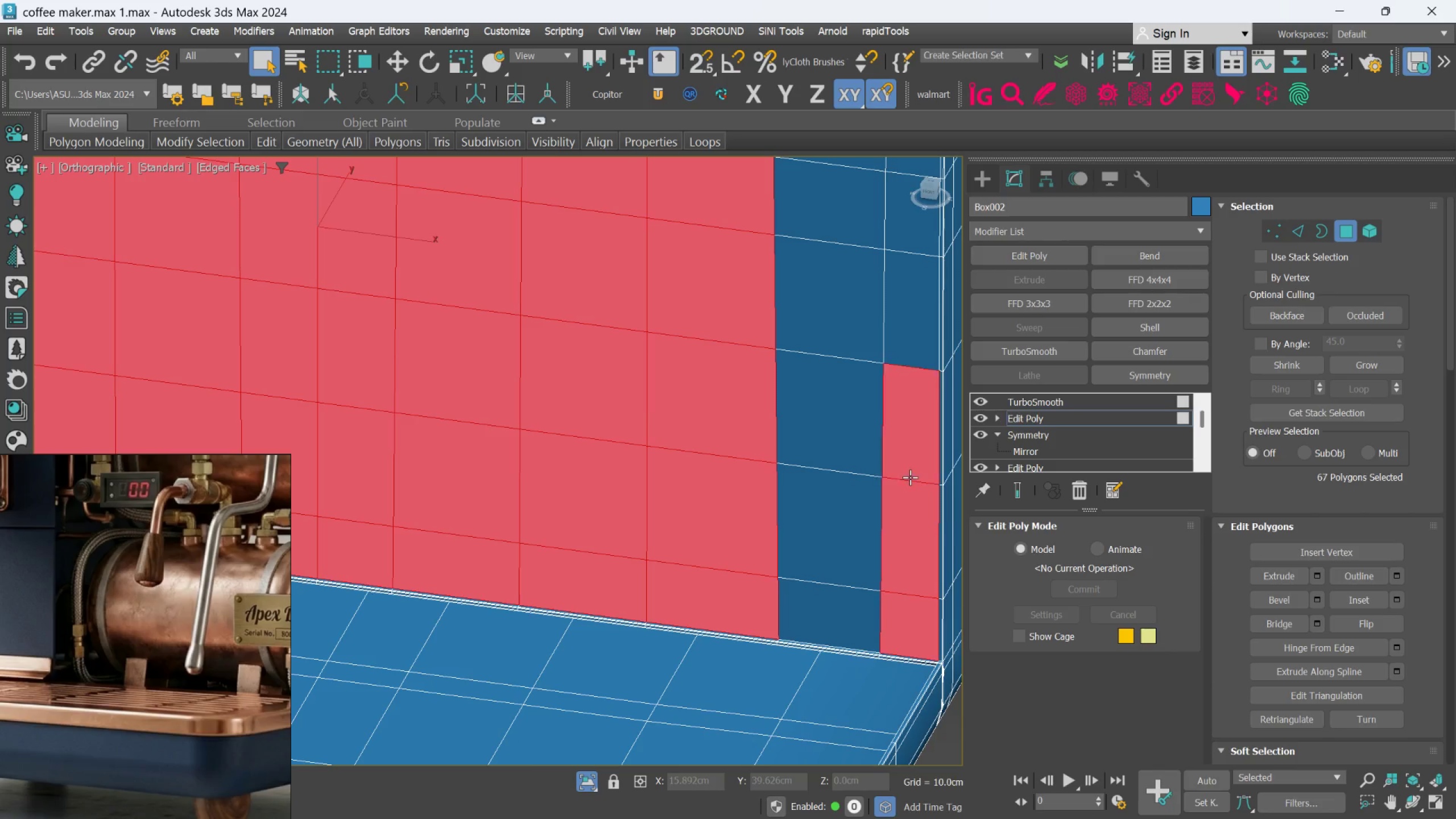 
key(Control+ControlLeft)
 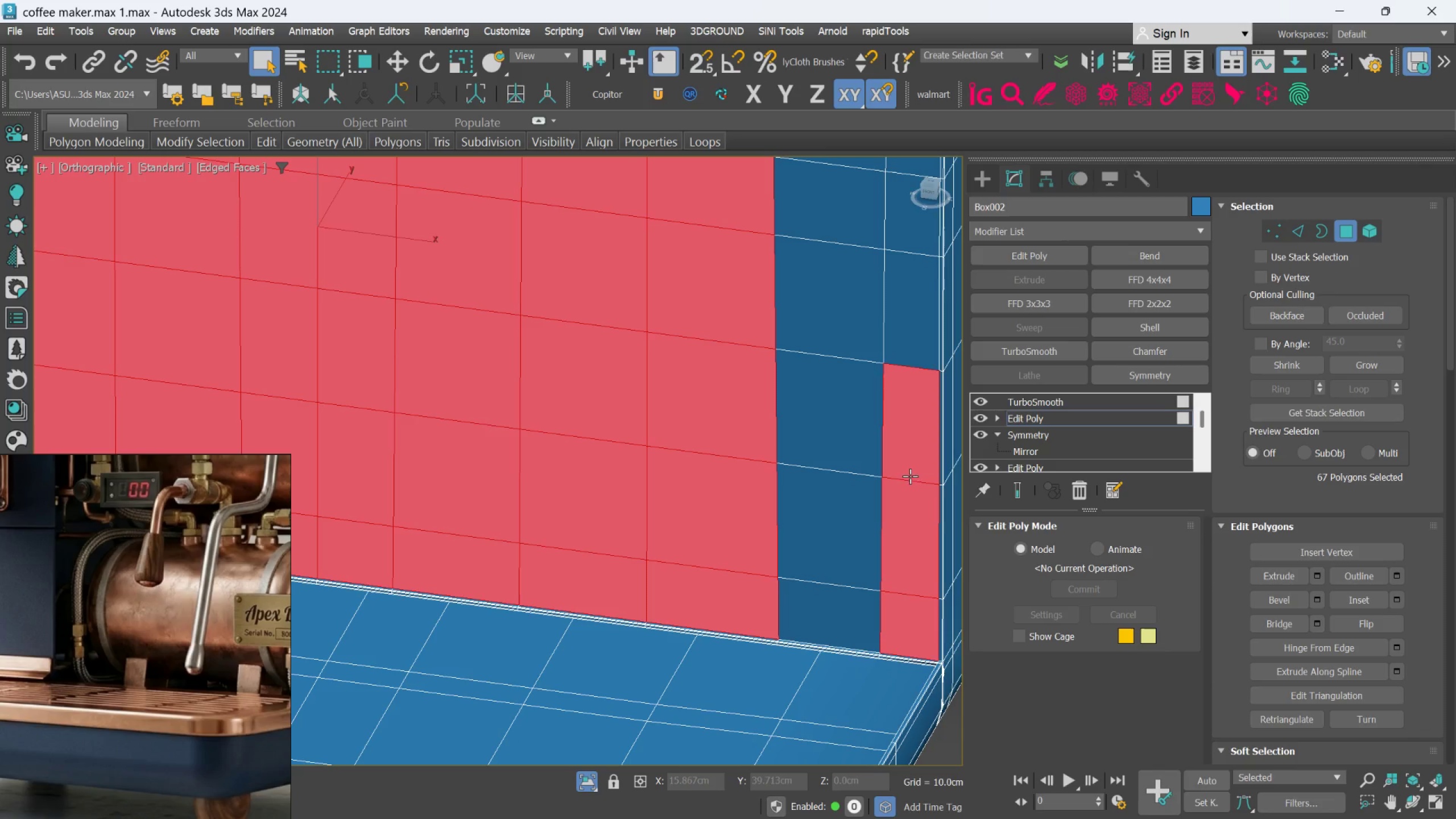 
key(Control+ControlLeft)
 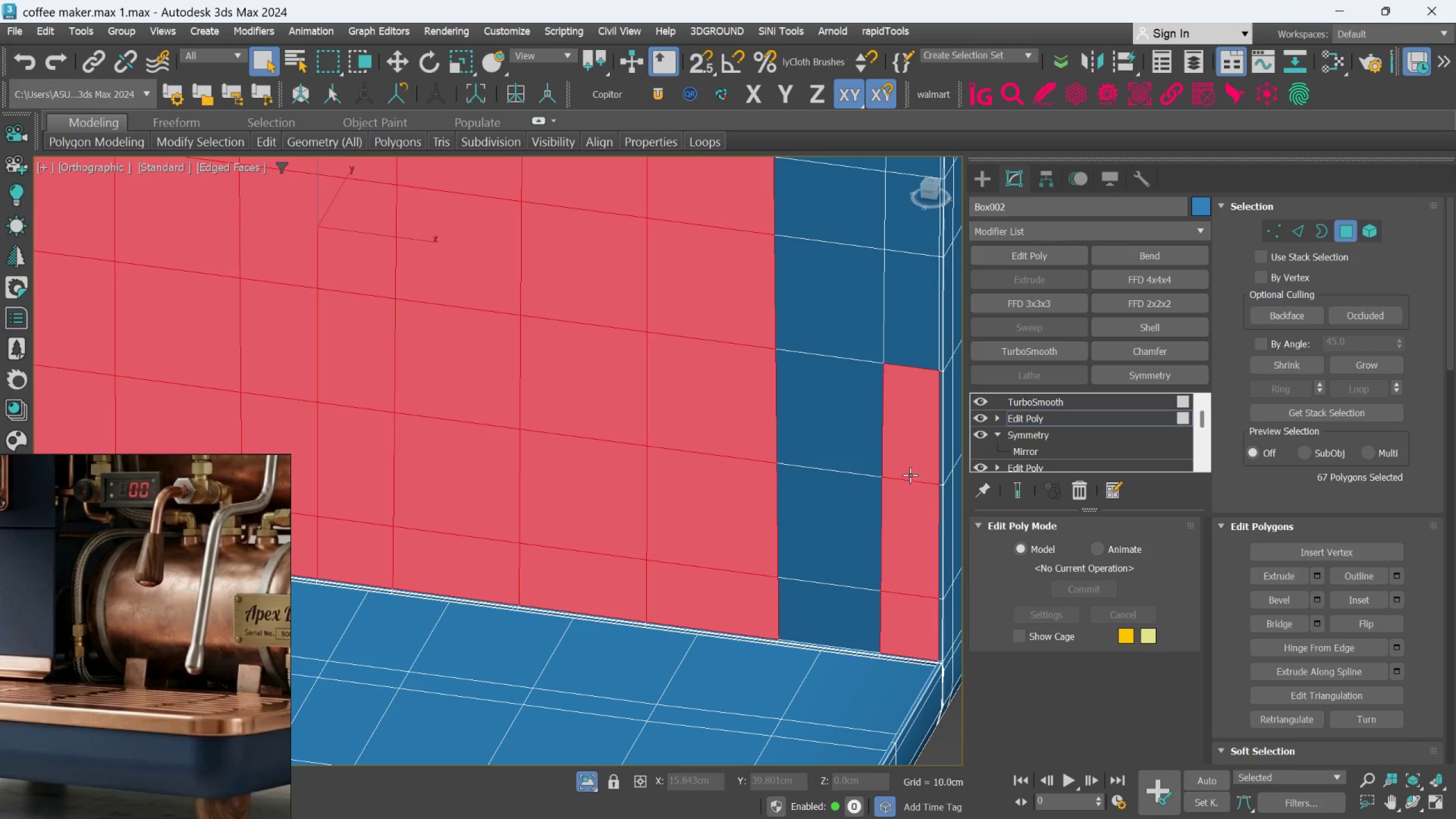 
key(Control+ControlLeft)
 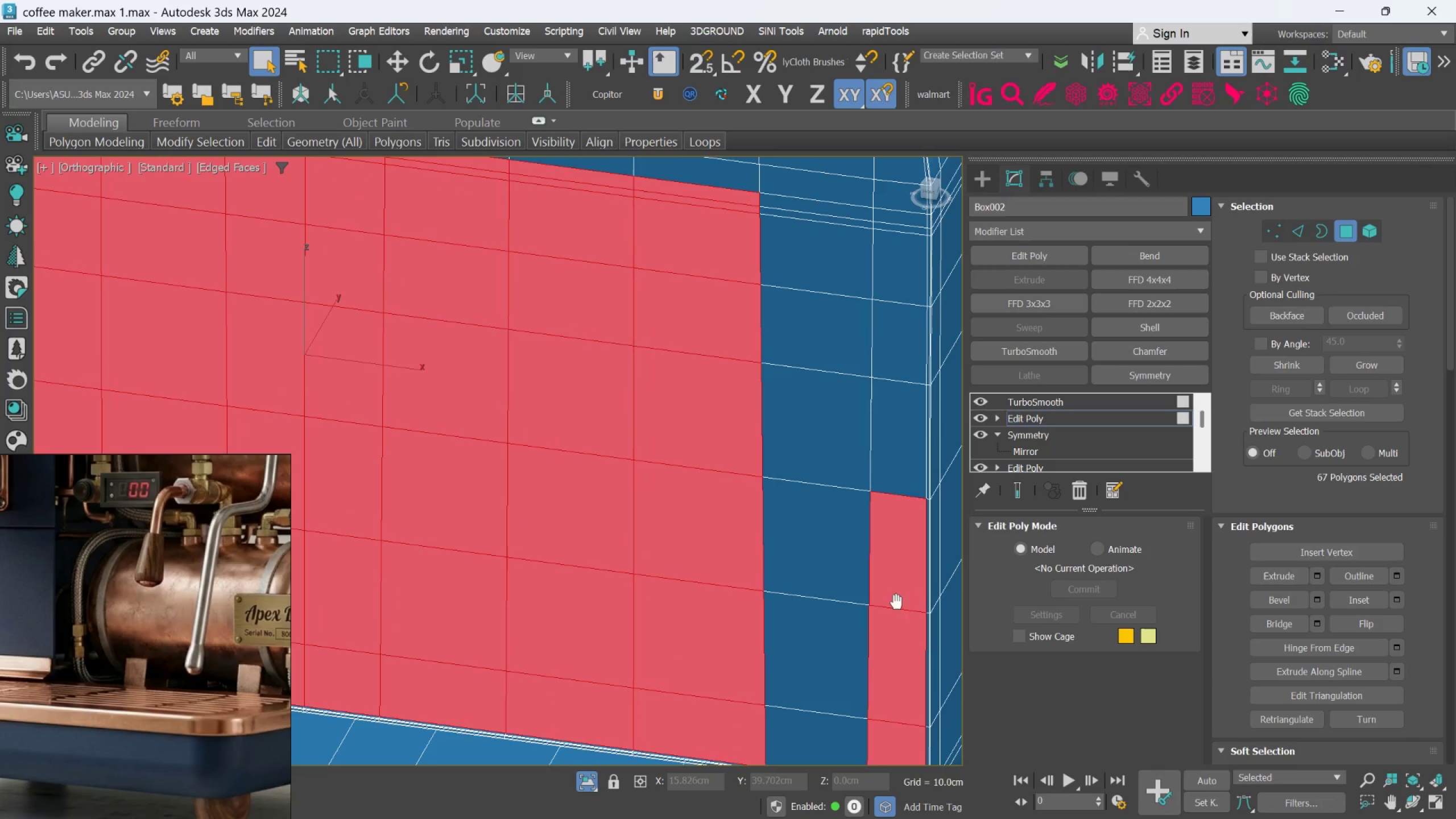 
hold_key(key=ControlLeft, duration=1.45)
left_click([897, 472])
 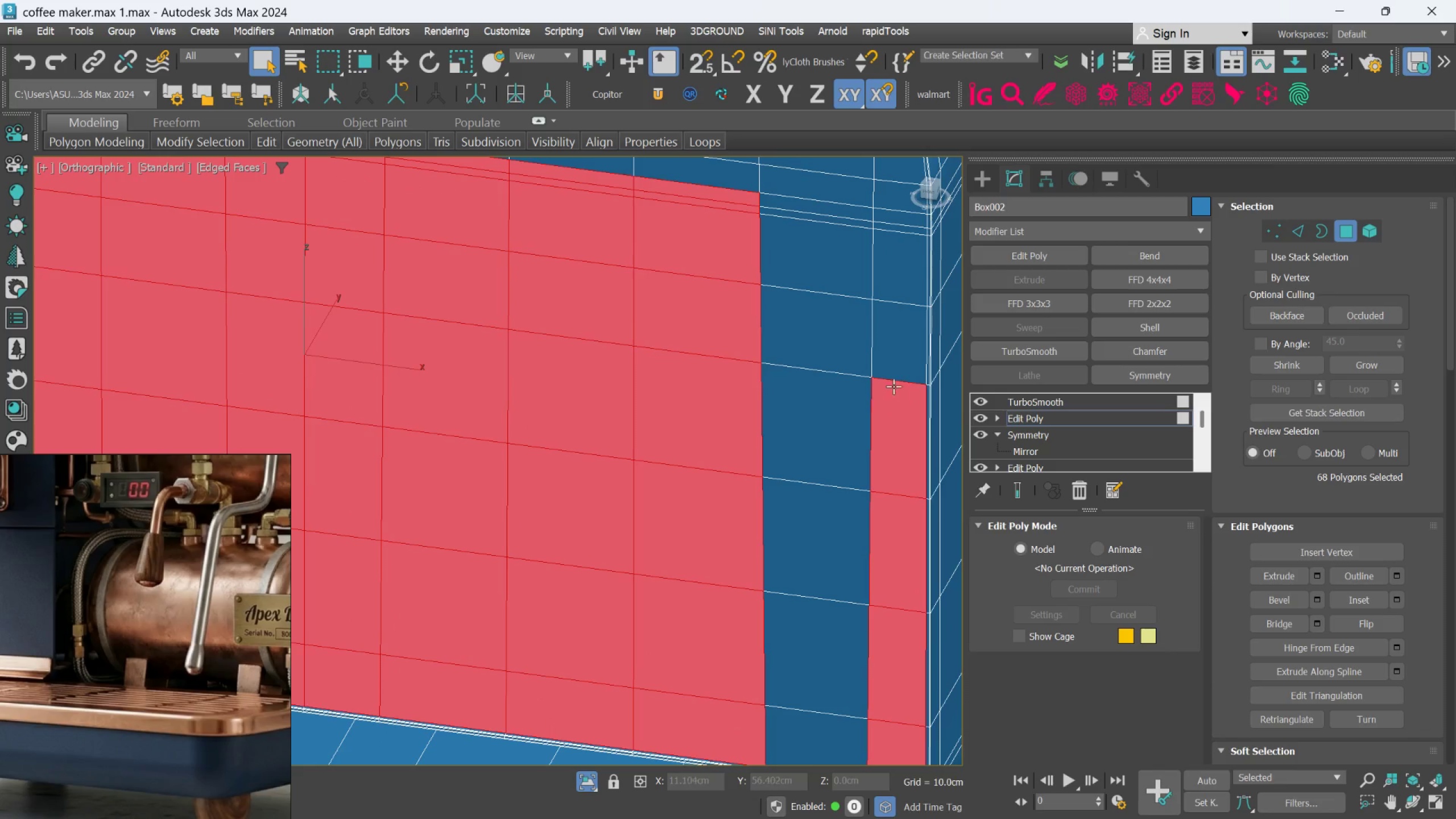 
left_click([894, 380])
 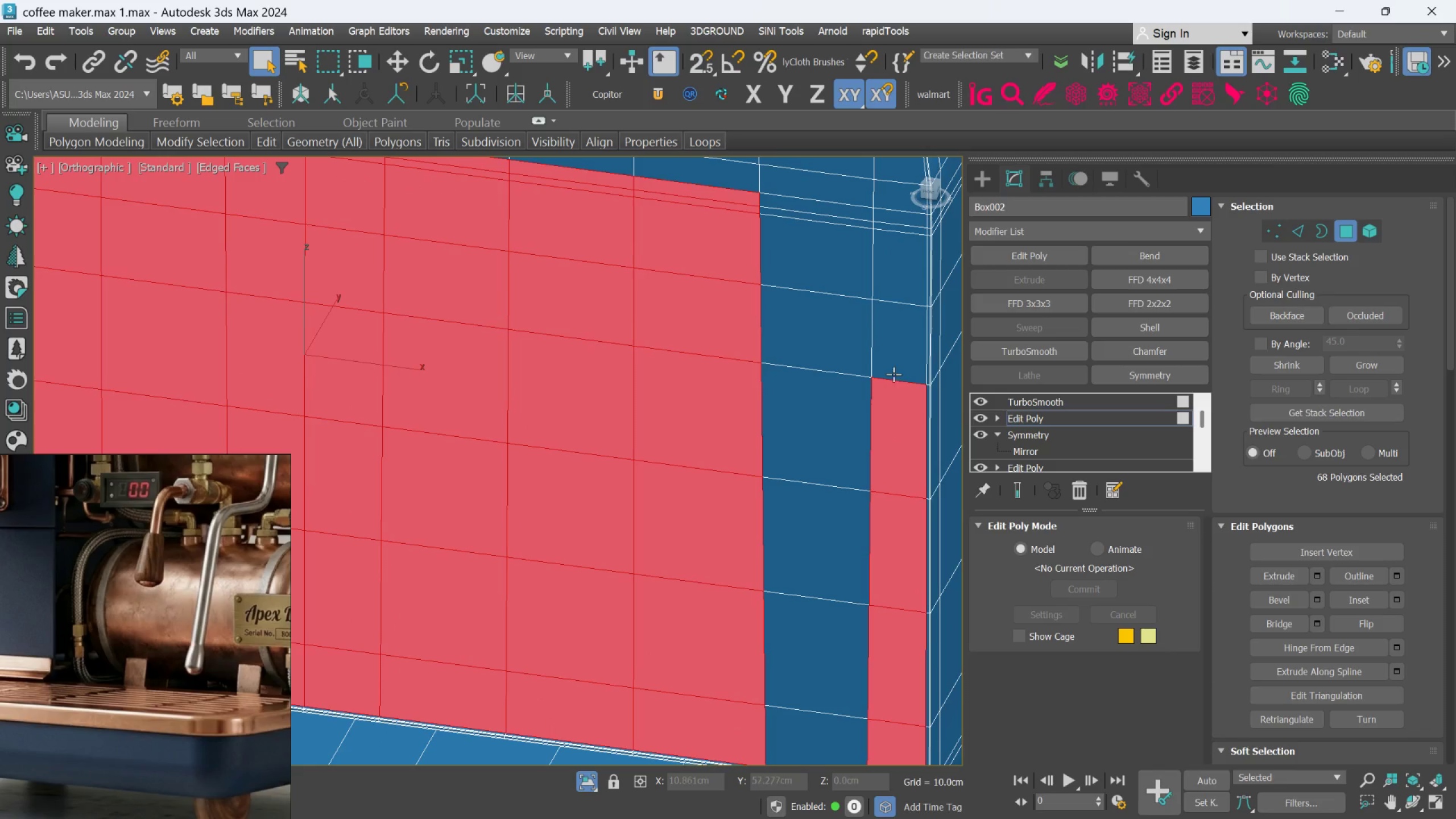 
double_click([896, 362])
 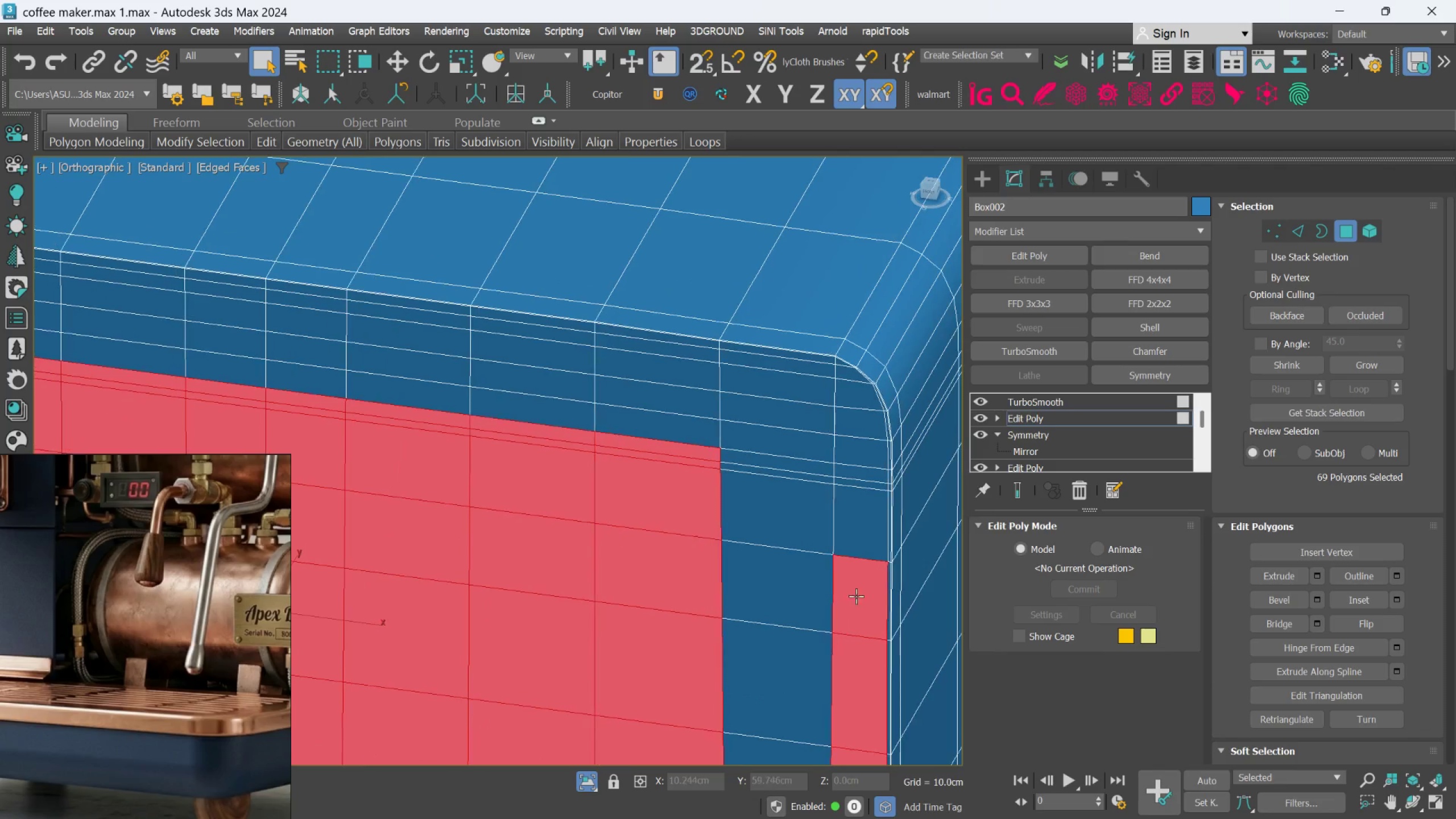 
scroll: coordinate [863, 546], scroll_direction: up, amount: 2.0
 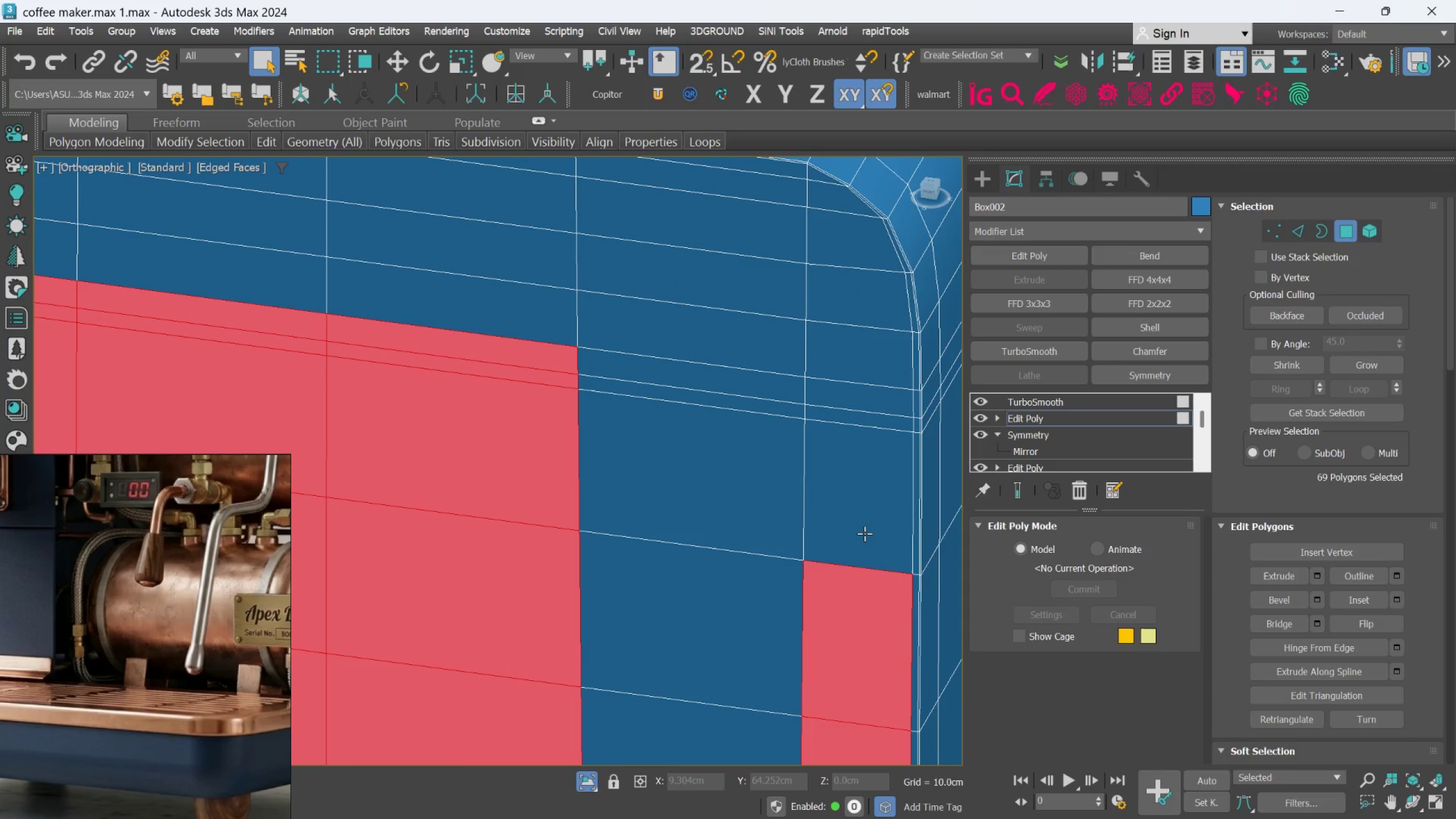 
hold_key(key=ControlLeft, duration=1.5)
left_click([864, 533])
 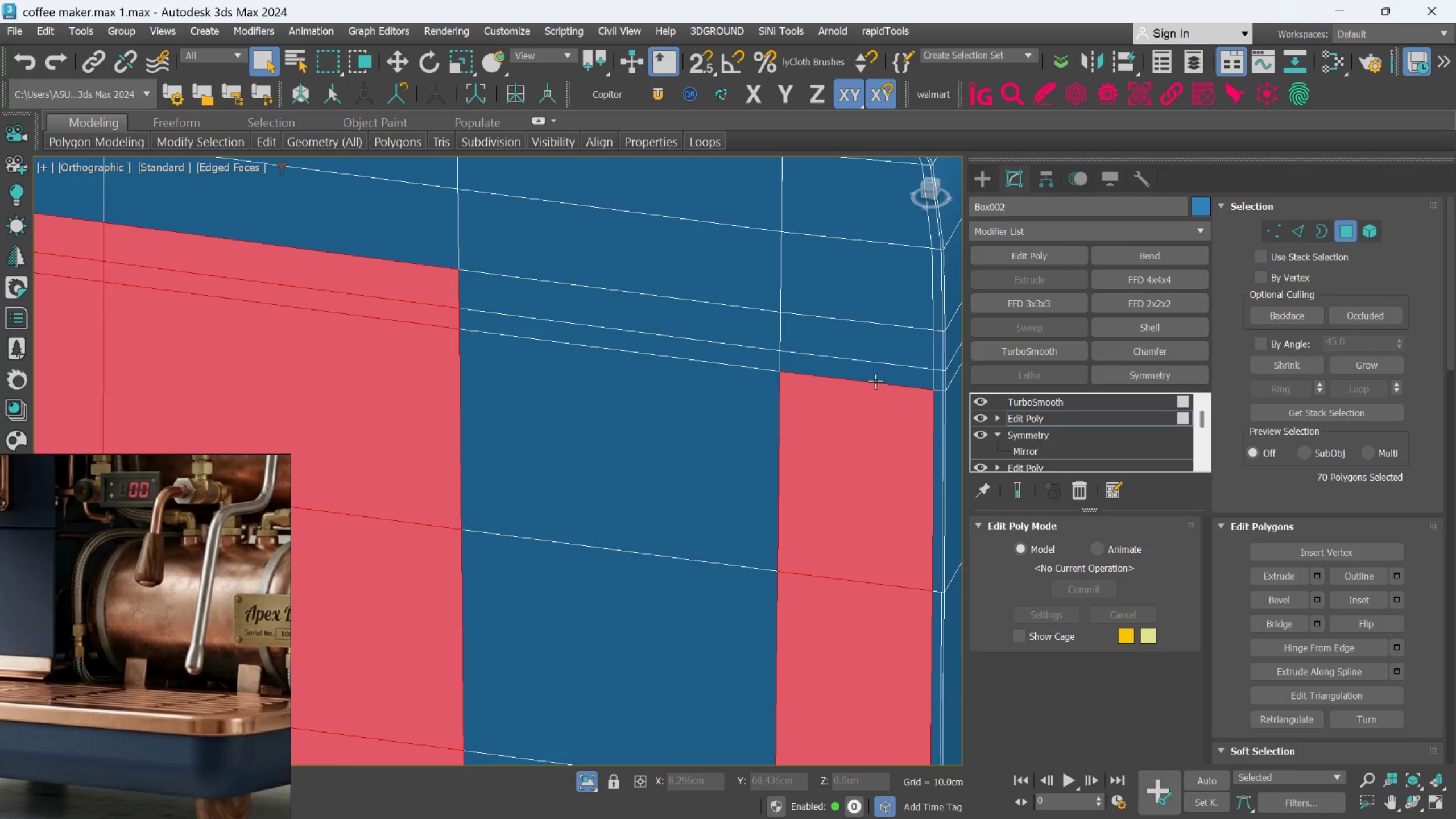 
scroll: coordinate [864, 533], scroll_direction: up, amount: 1.0
 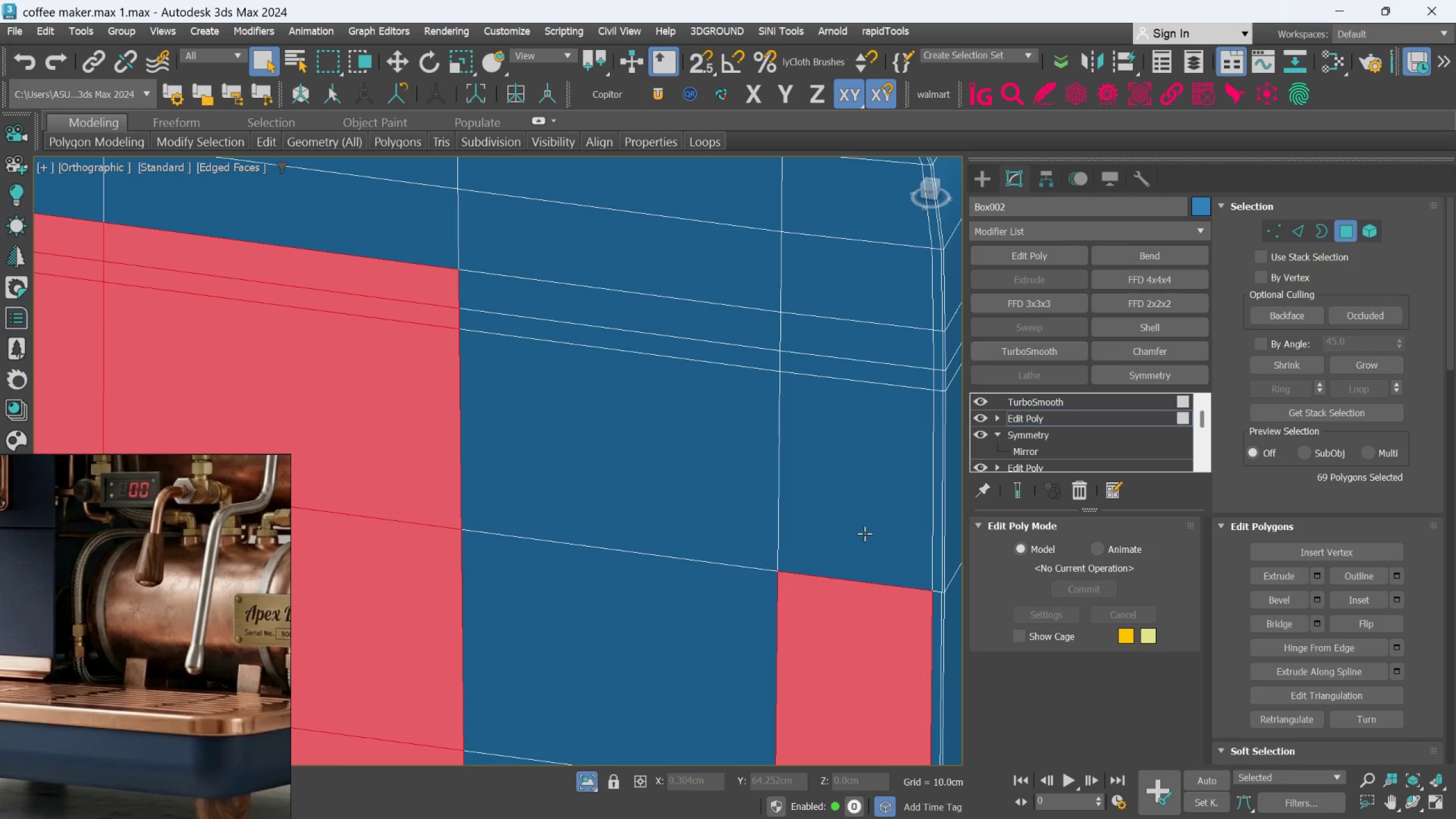 
left_click([875, 380])
 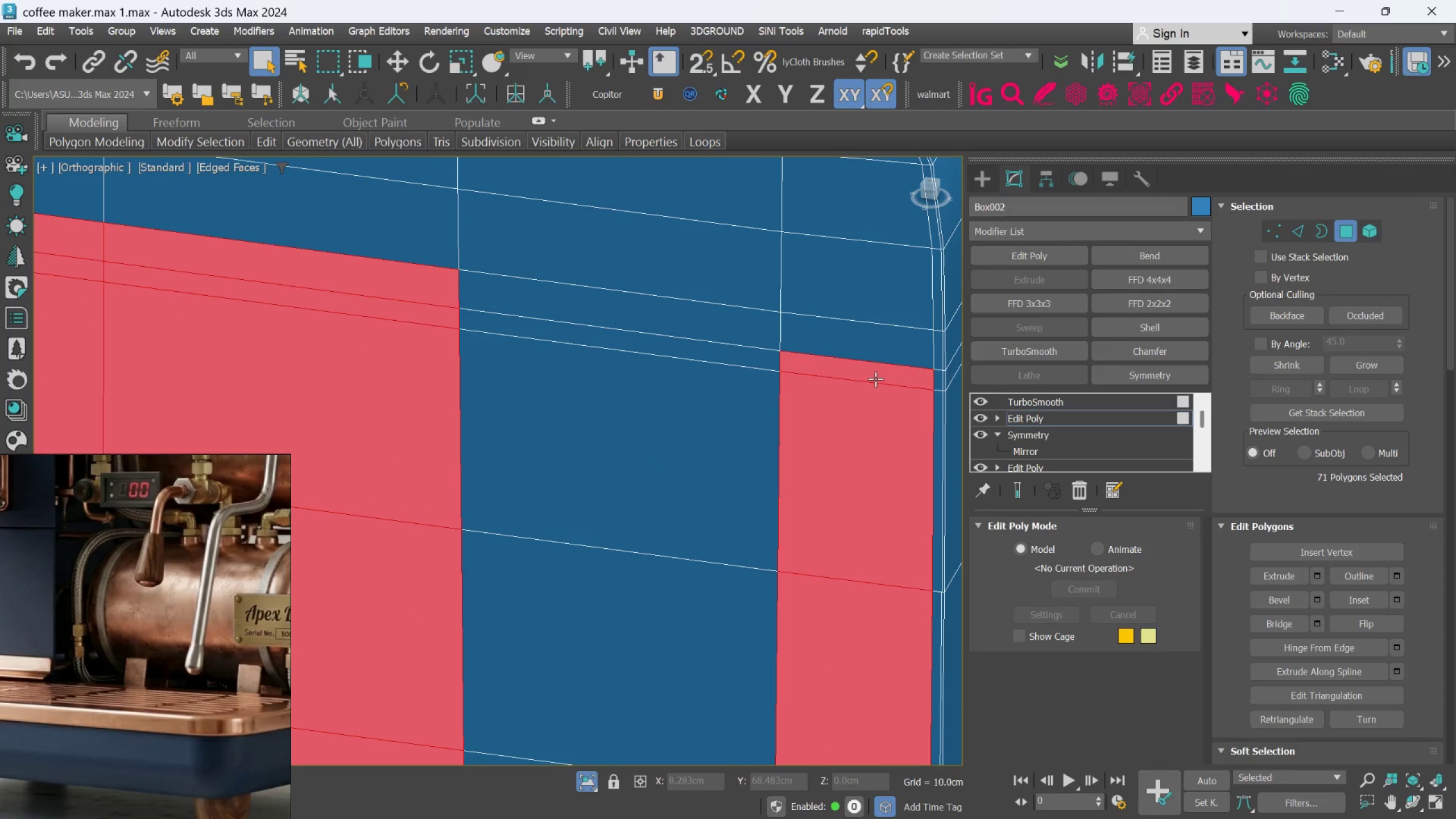 
hold_key(key=ControlLeft, duration=0.58)
left_click([880, 355])
 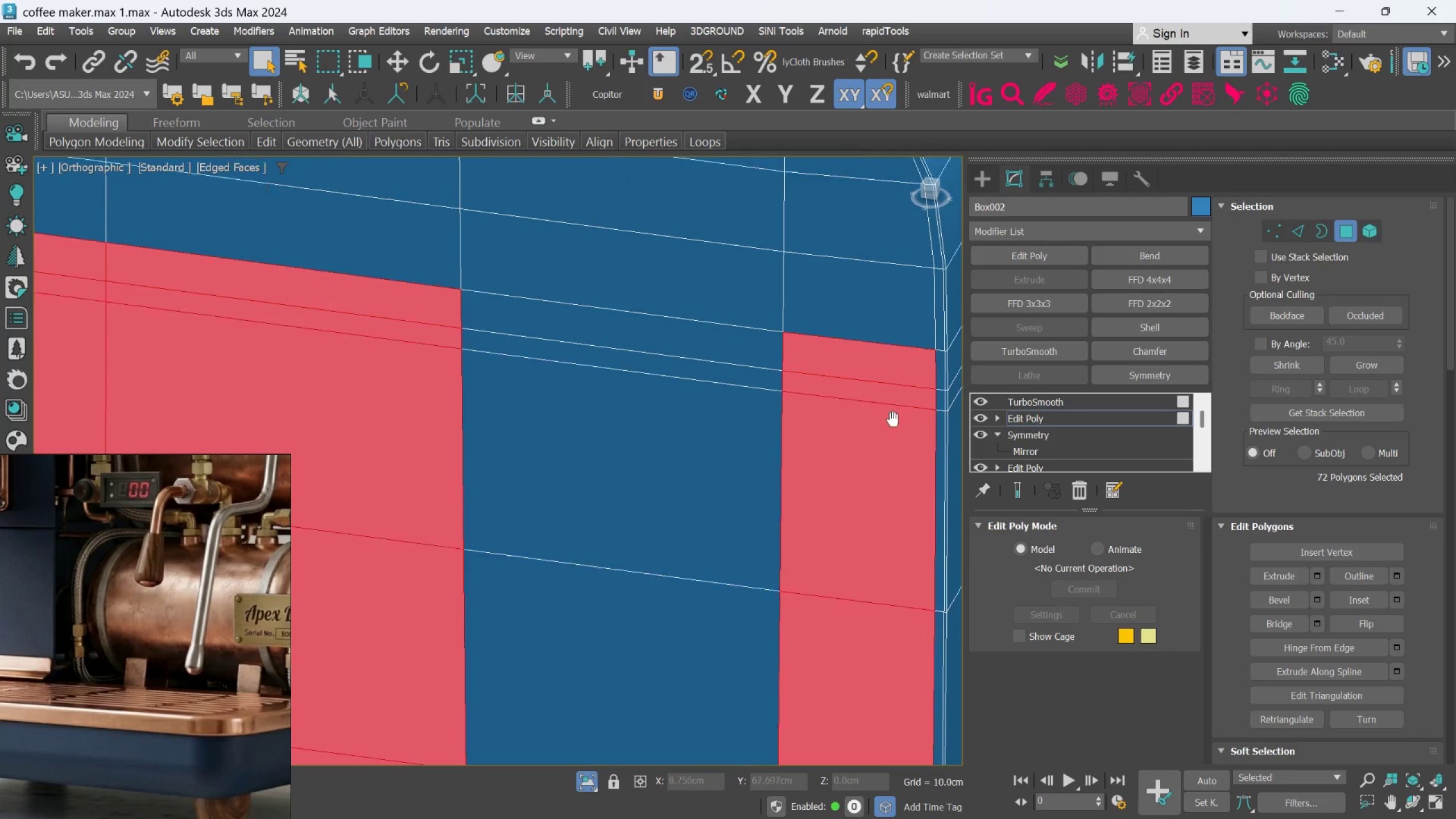 
hold_key(key=ControlLeft, duration=1.5)
left_click([850, 425])
 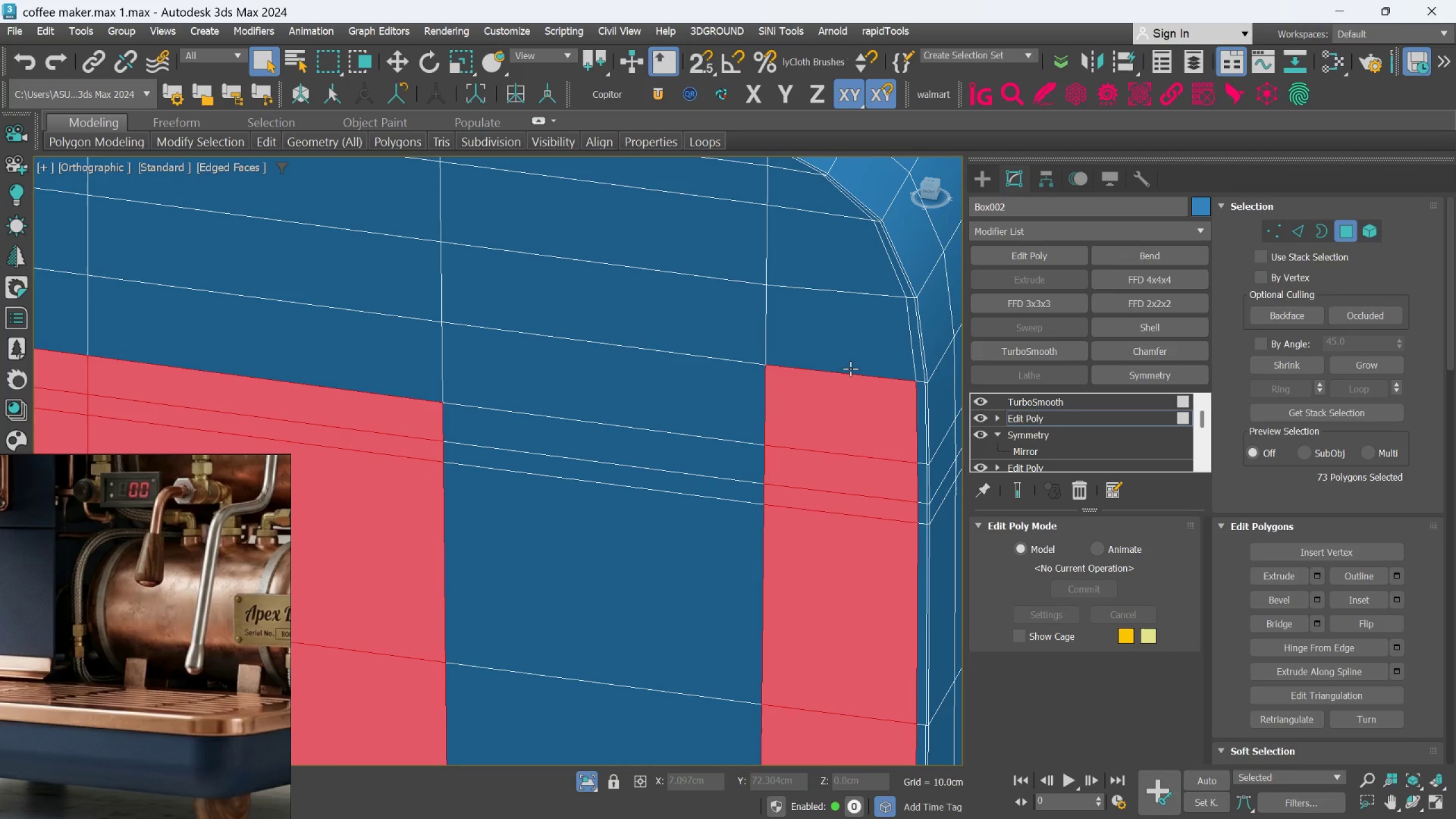 
double_click([850, 362])
 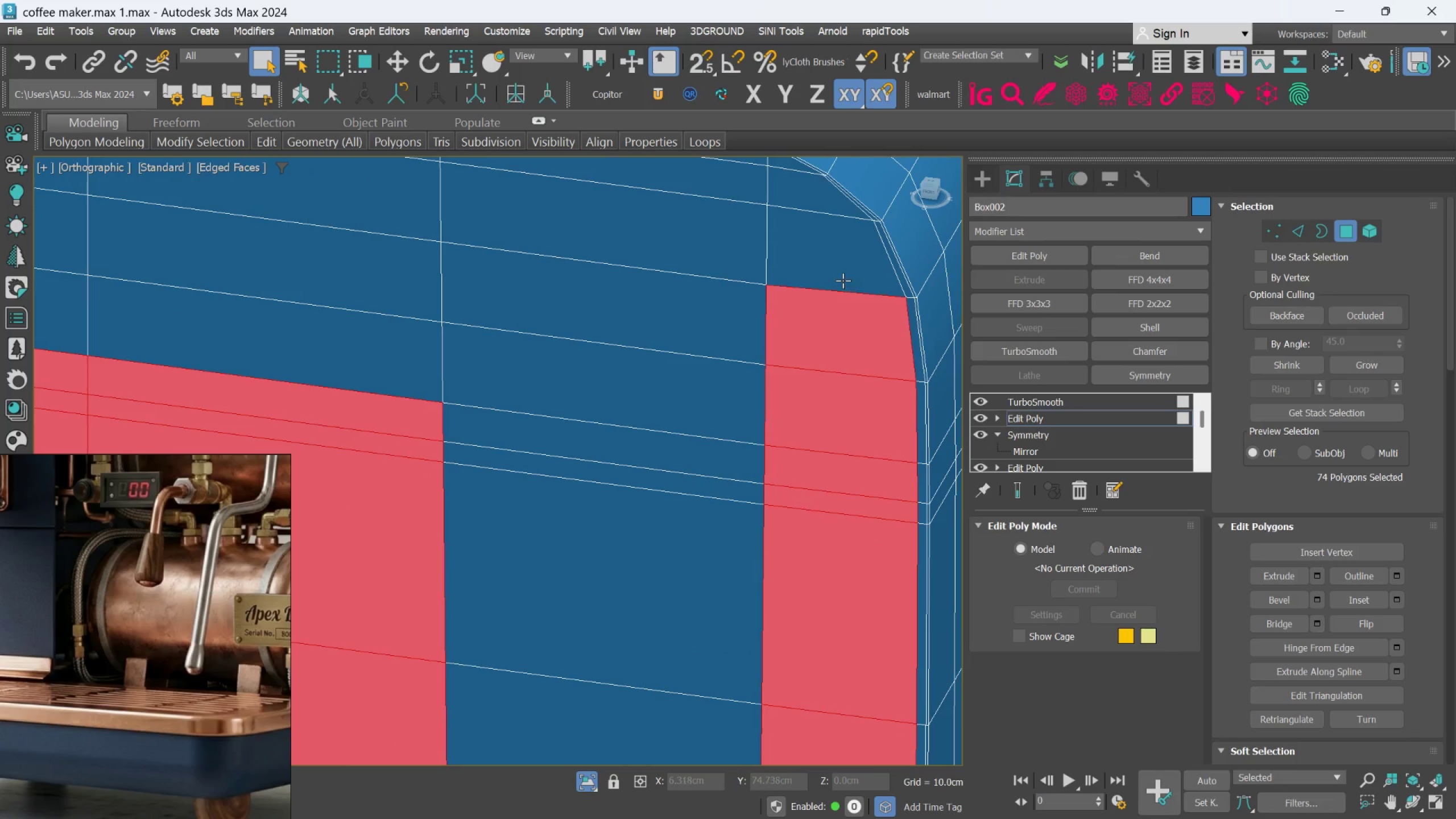 
left_click([840, 266])
 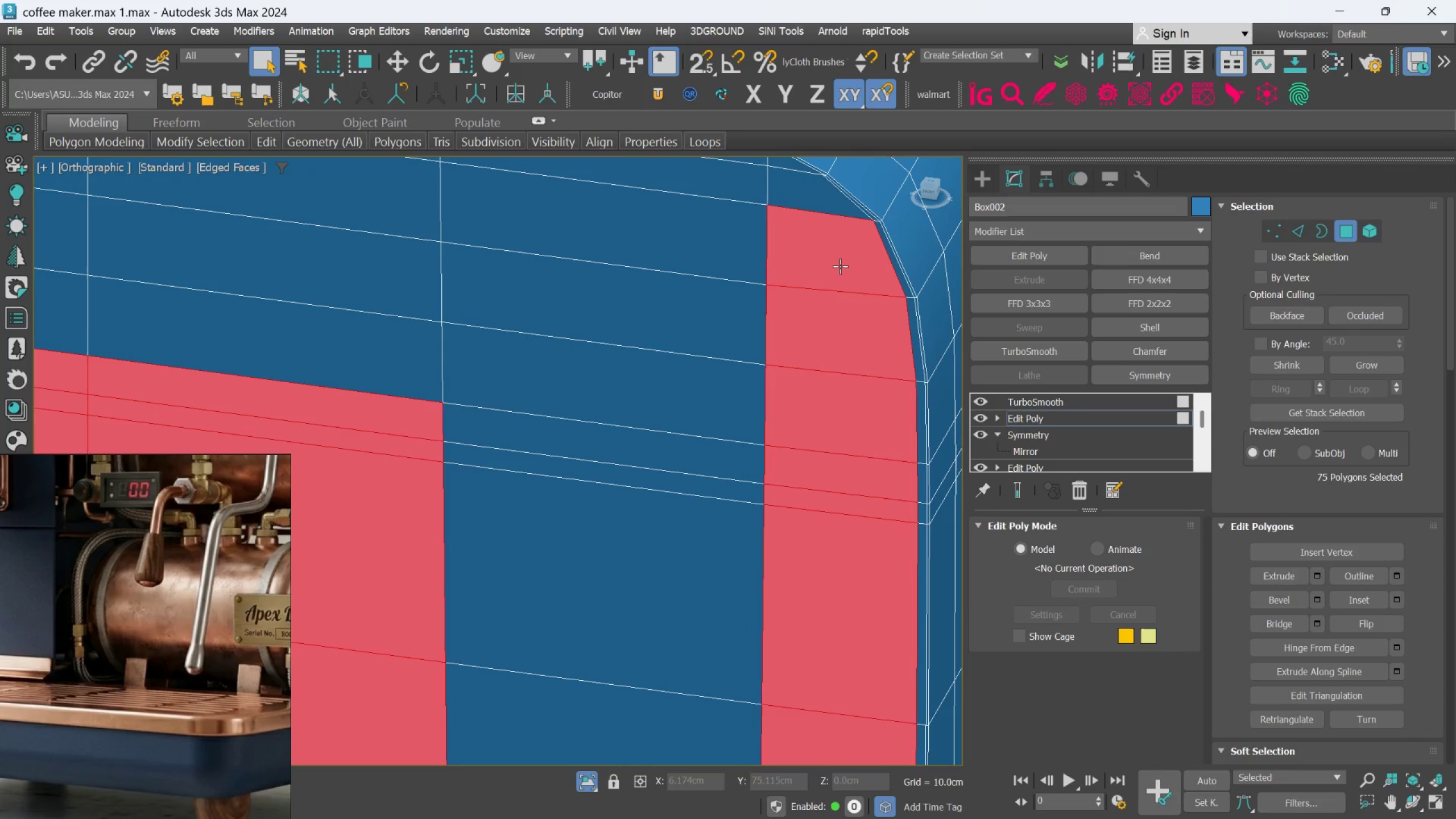 
key(Control+ControlLeft)
 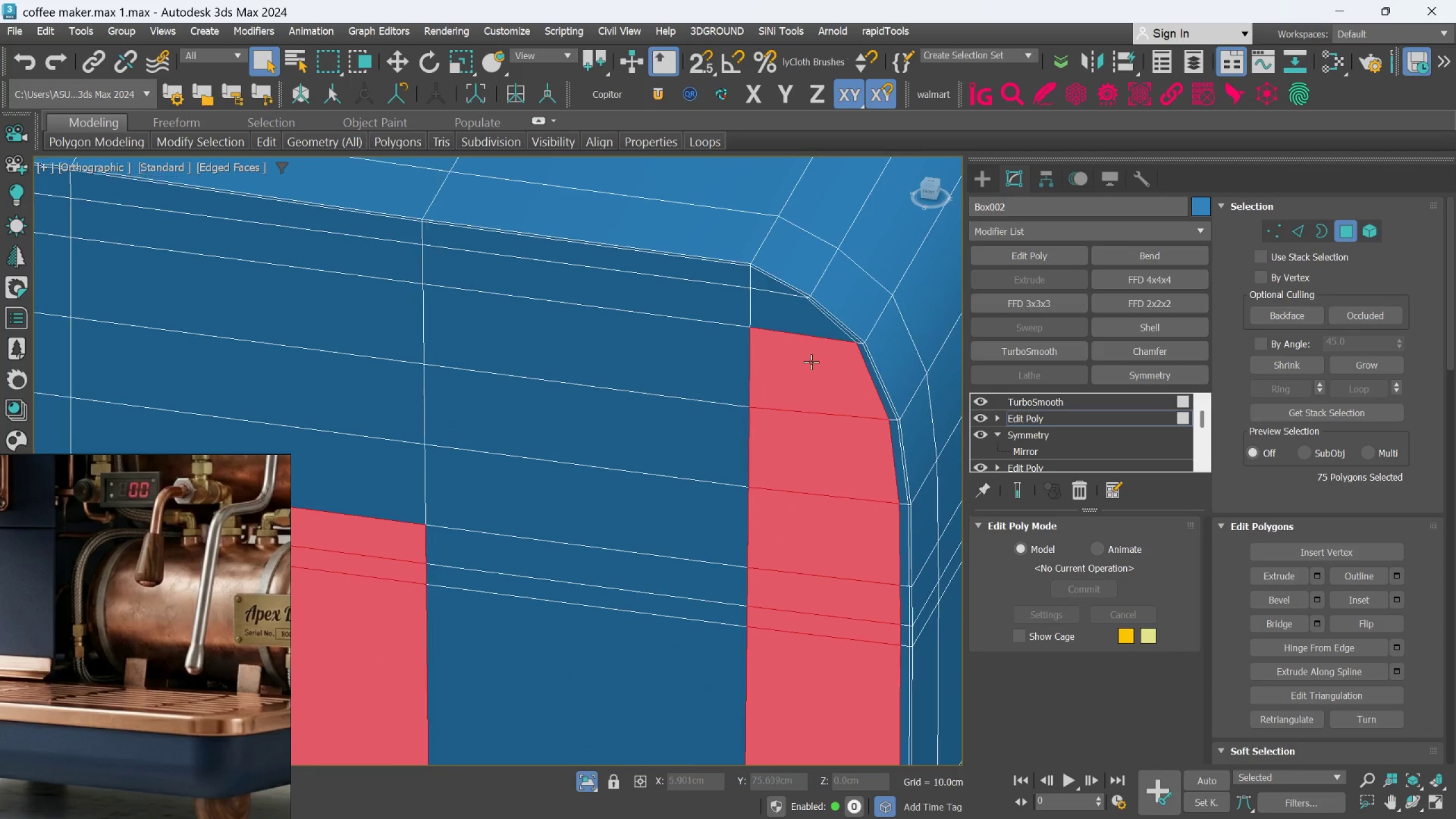 
hold_key(key=ControlLeft, duration=0.63)
left_click([804, 286])
 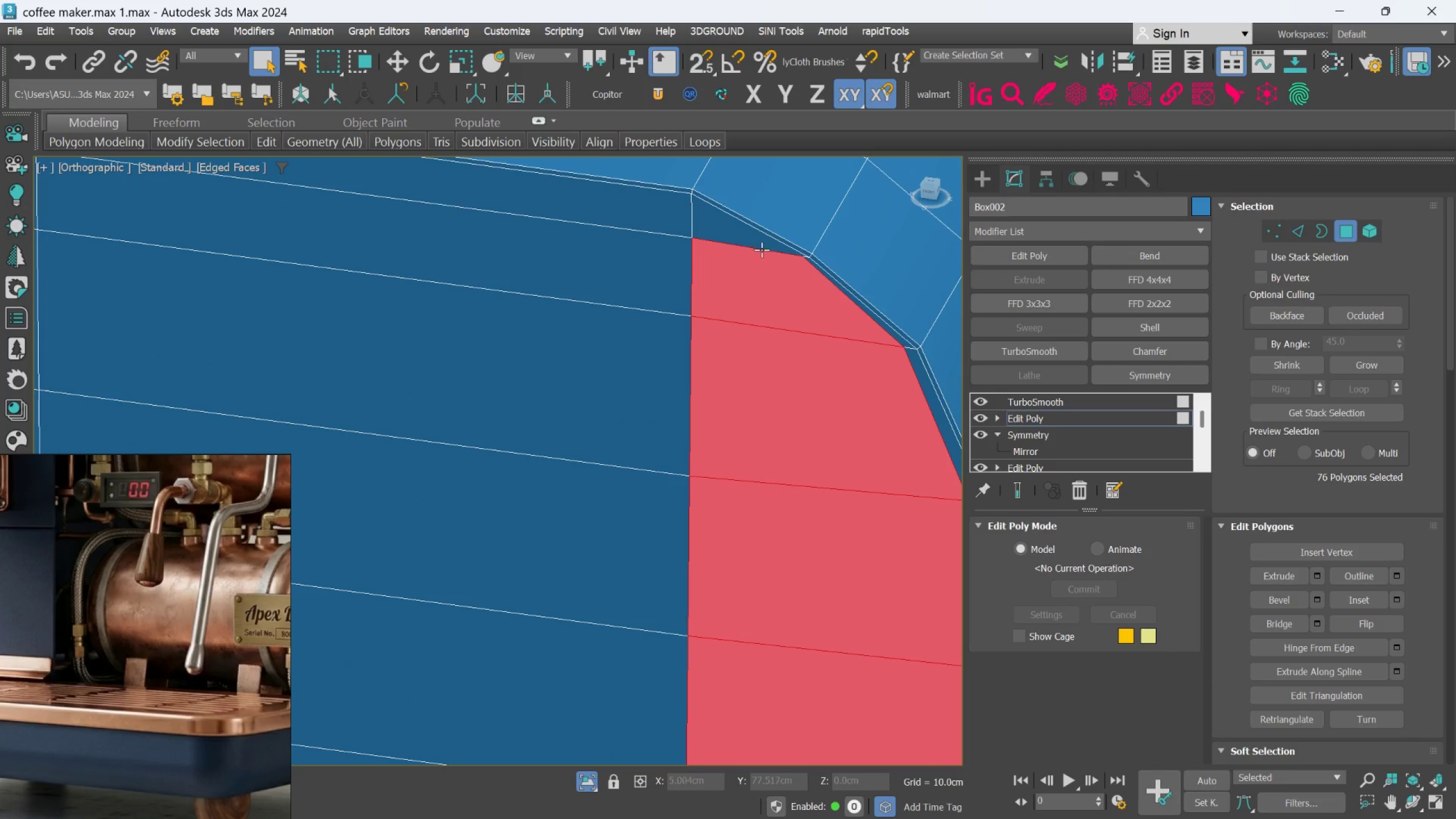 
scroll: coordinate [759, 247], scroll_direction: up, amount: 3.0
 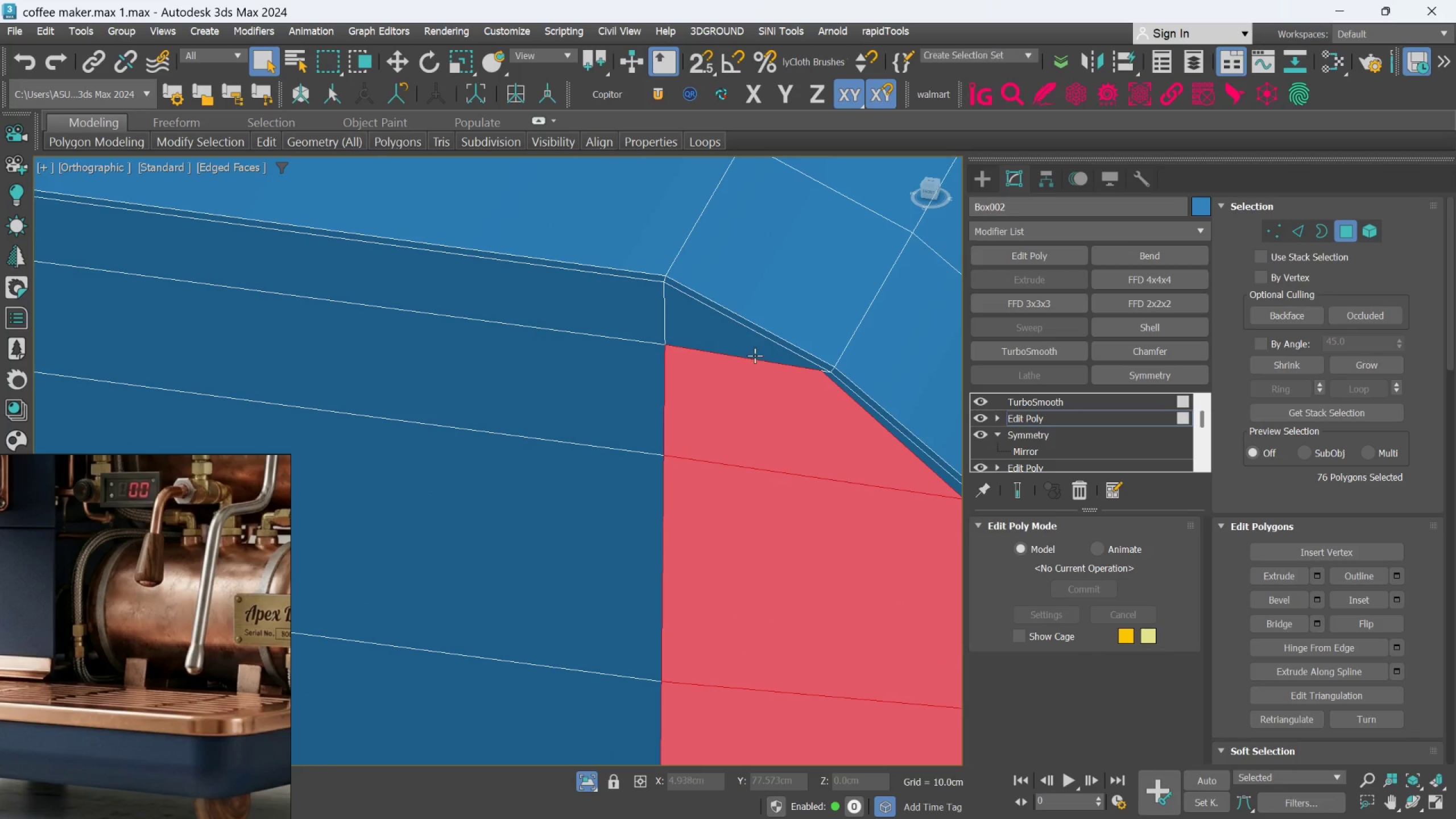 
hold_key(key=ControlLeft, duration=1.53)
 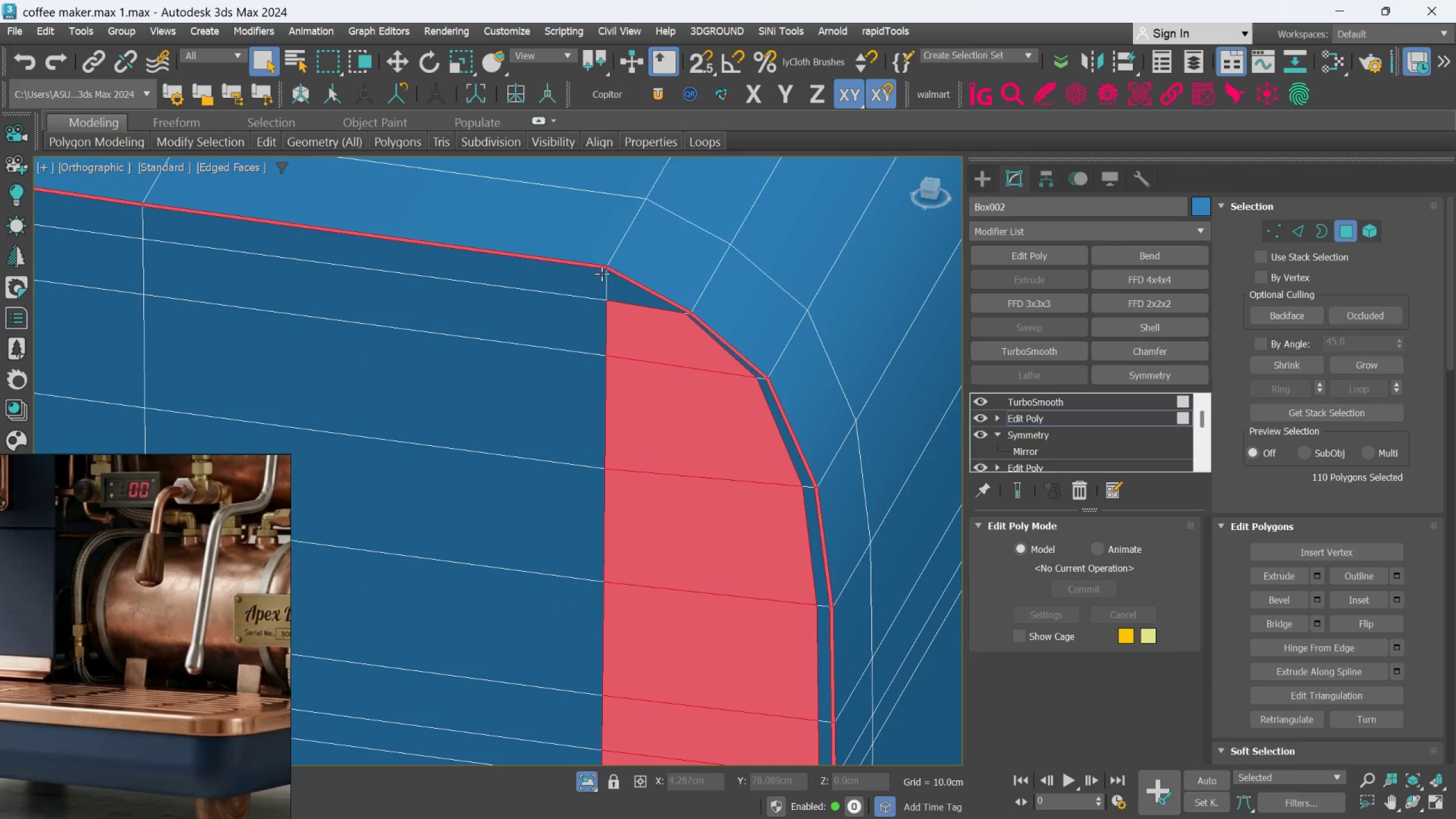 
scroll: coordinate [704, 288], scroll_direction: up, amount: 2.0
 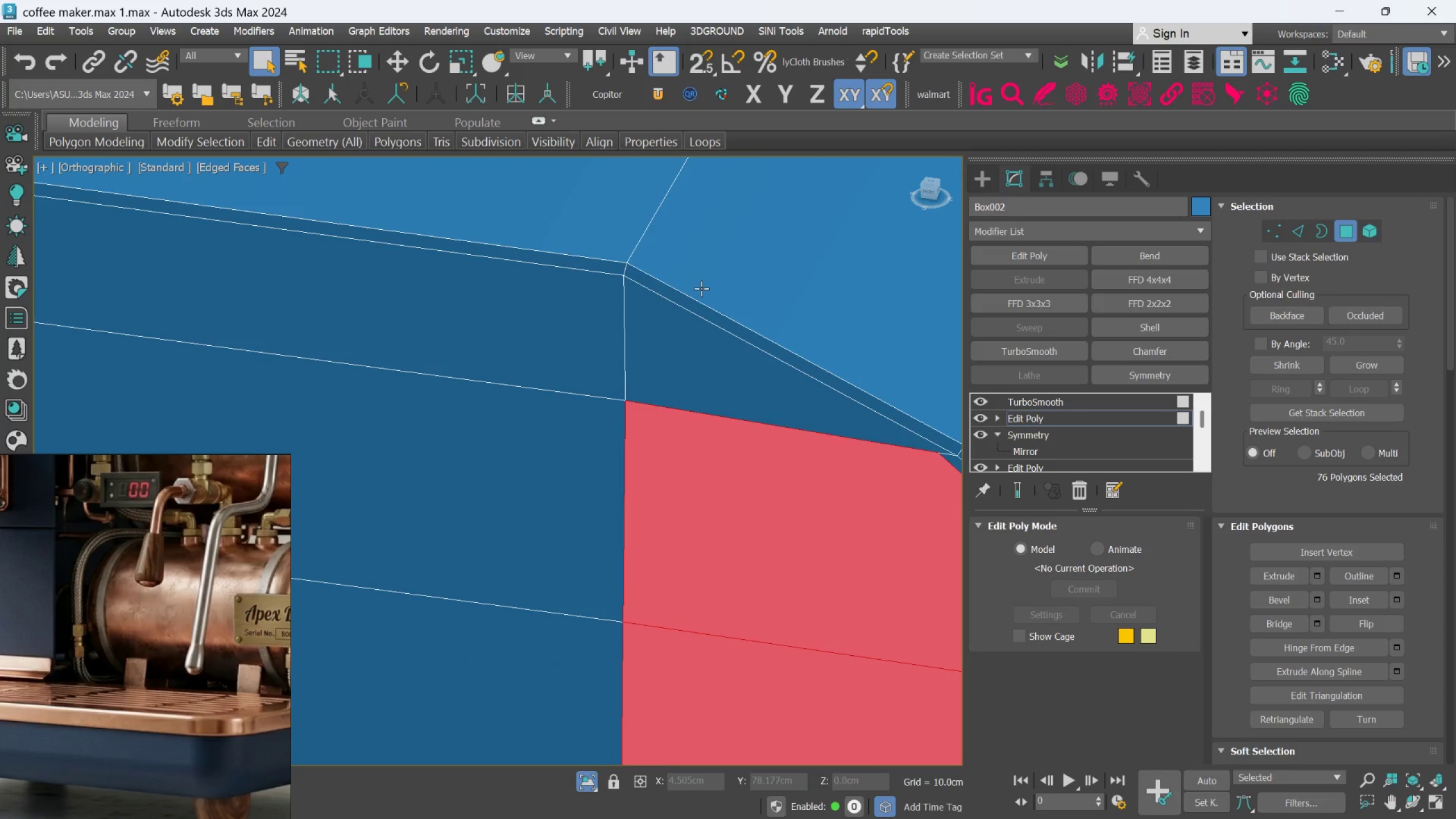 
left_click([661, 288])
 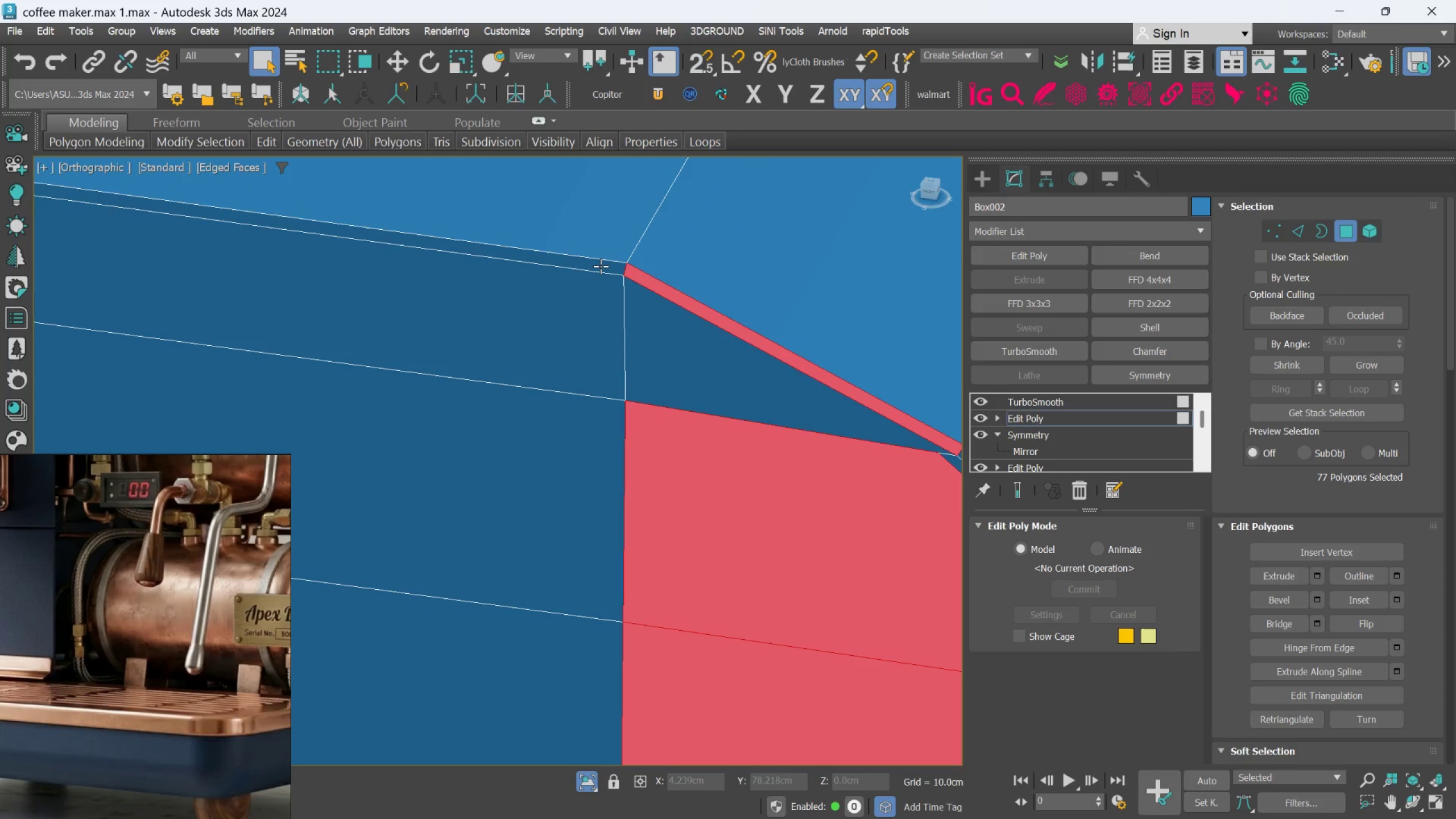 
left_click([601, 266])
 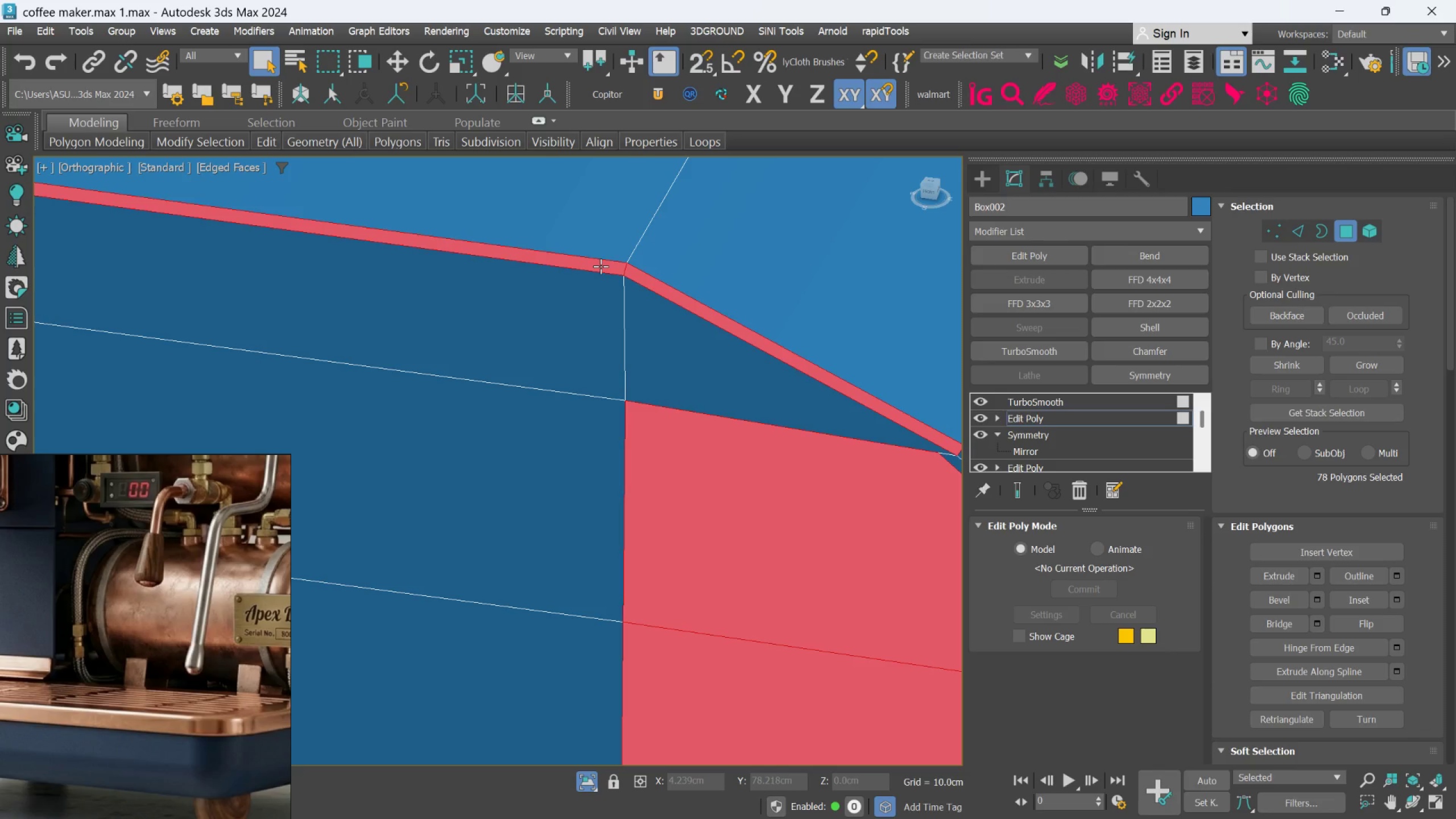 
double_click([601, 266])
 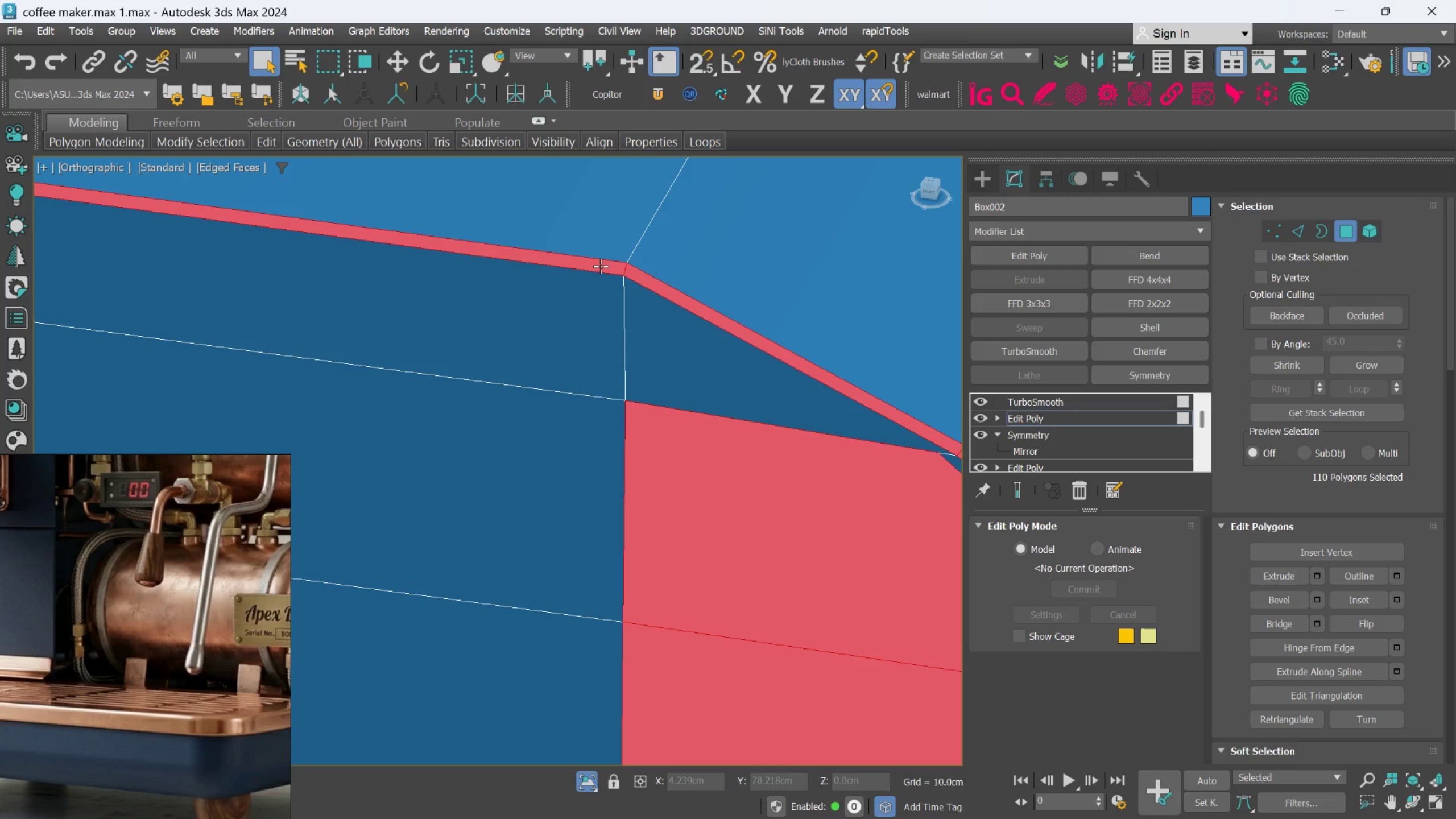 
key(Control+ControlLeft)
 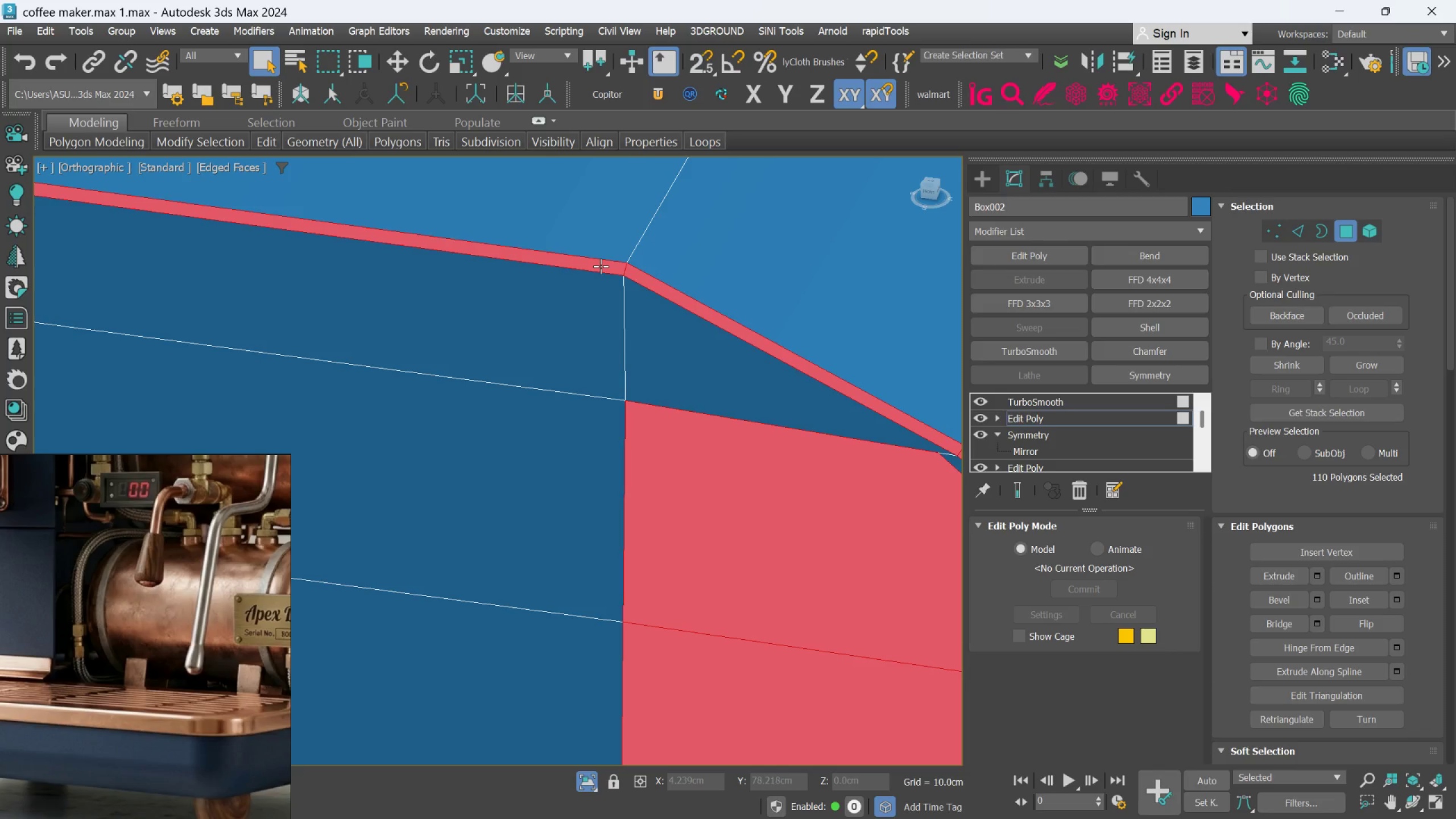 
key(Control+ControlLeft)
 